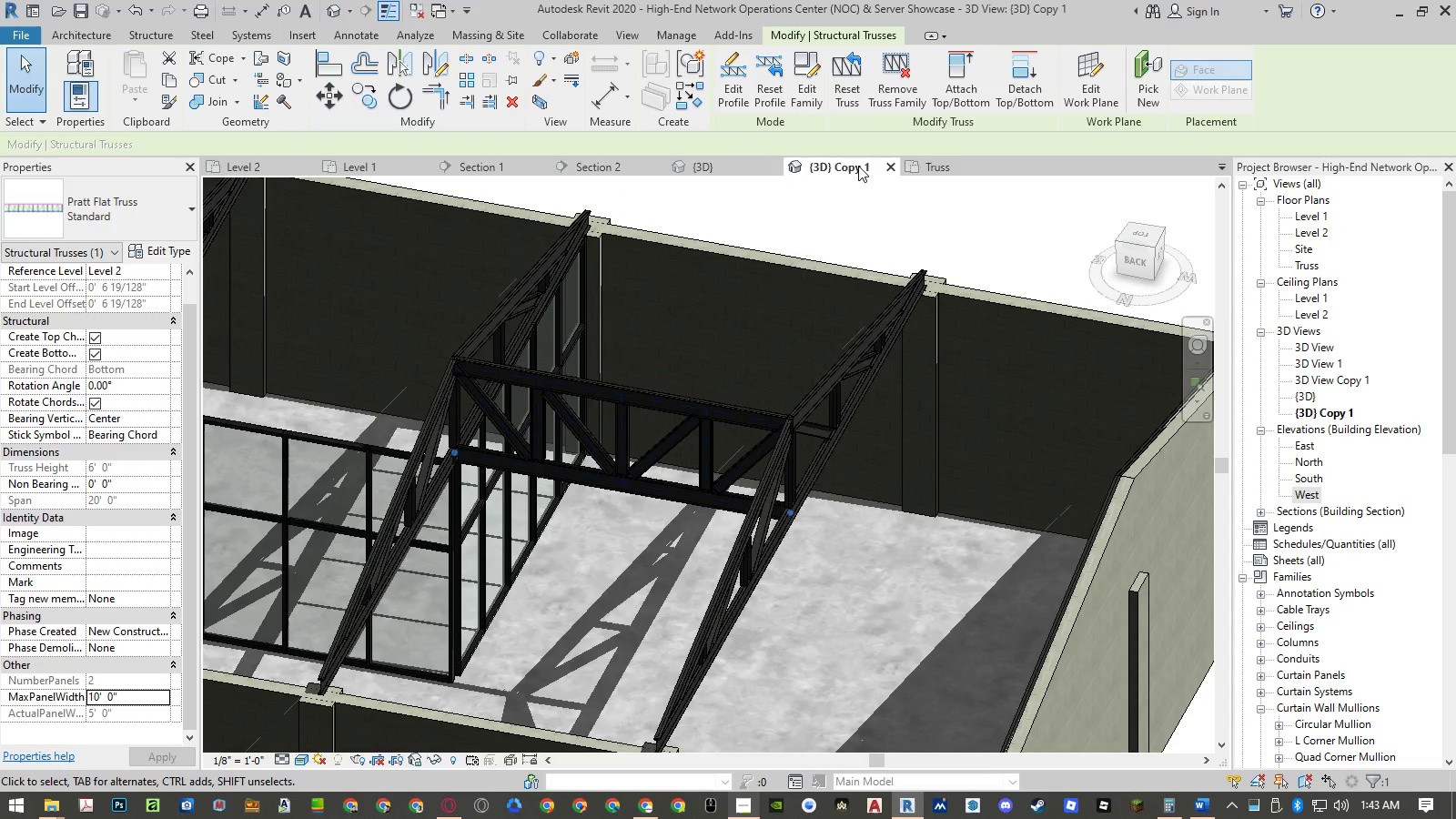 
left_click([932, 166])
 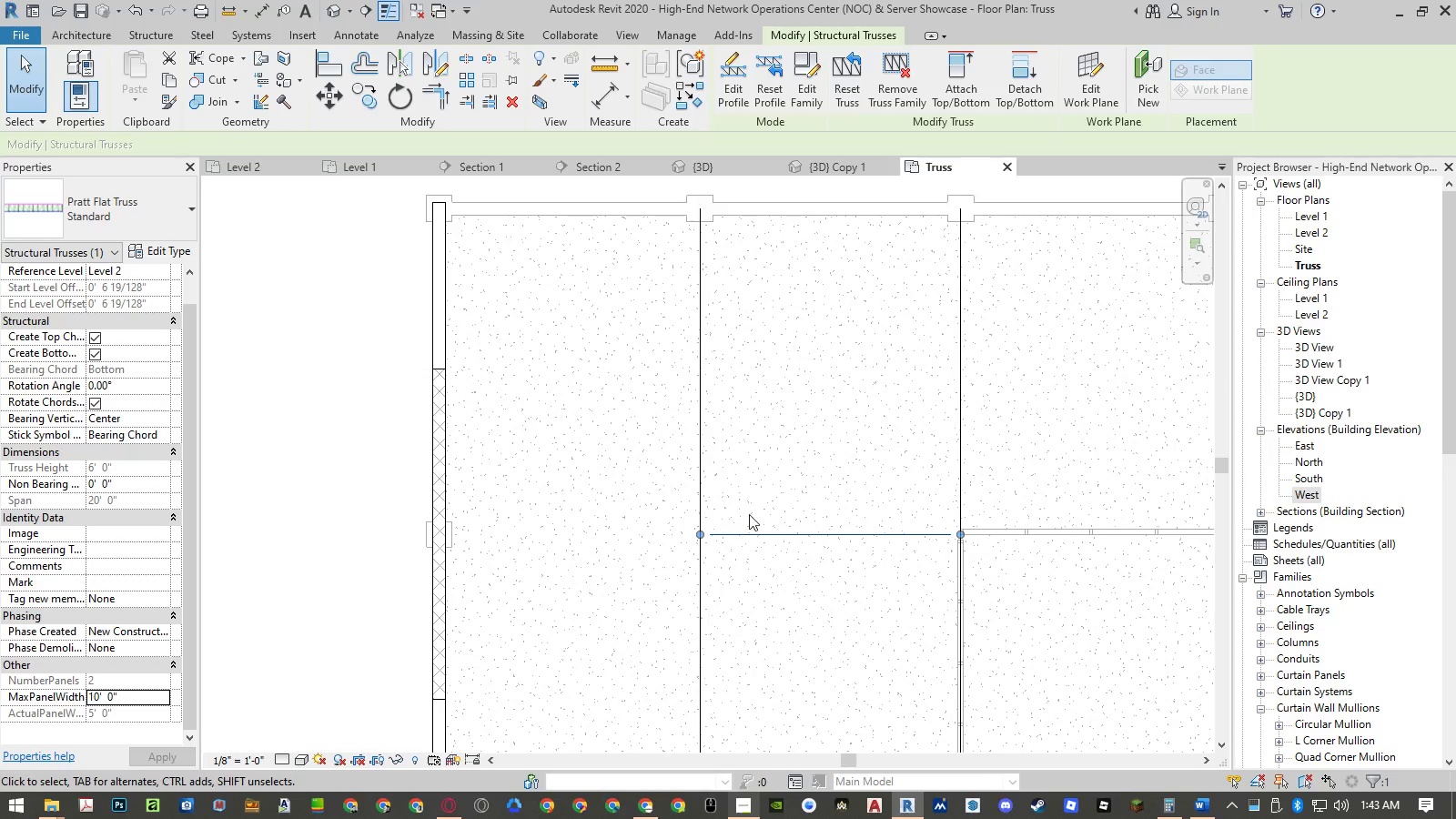 
type(co)
 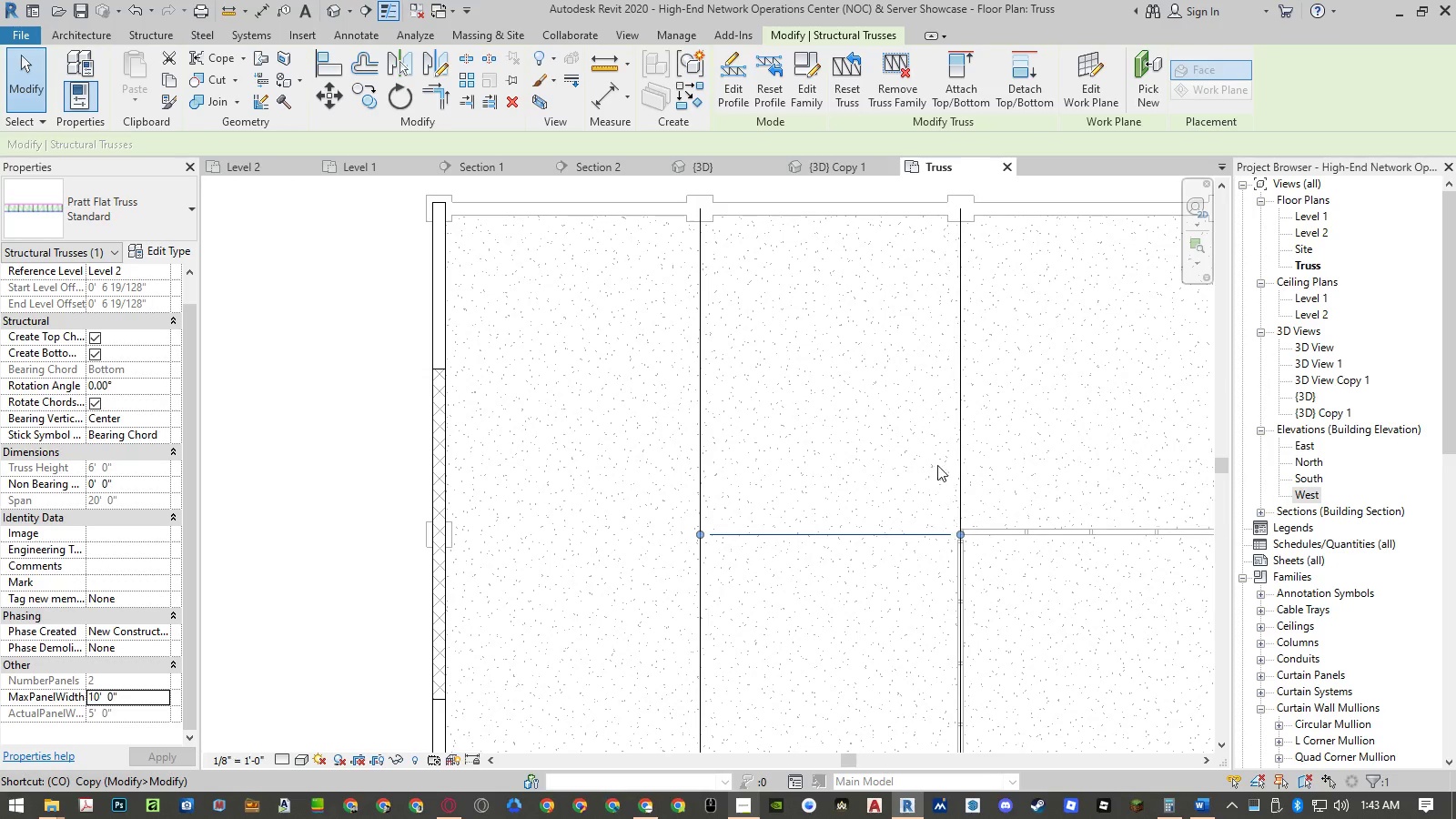 
left_click([878, 382])
 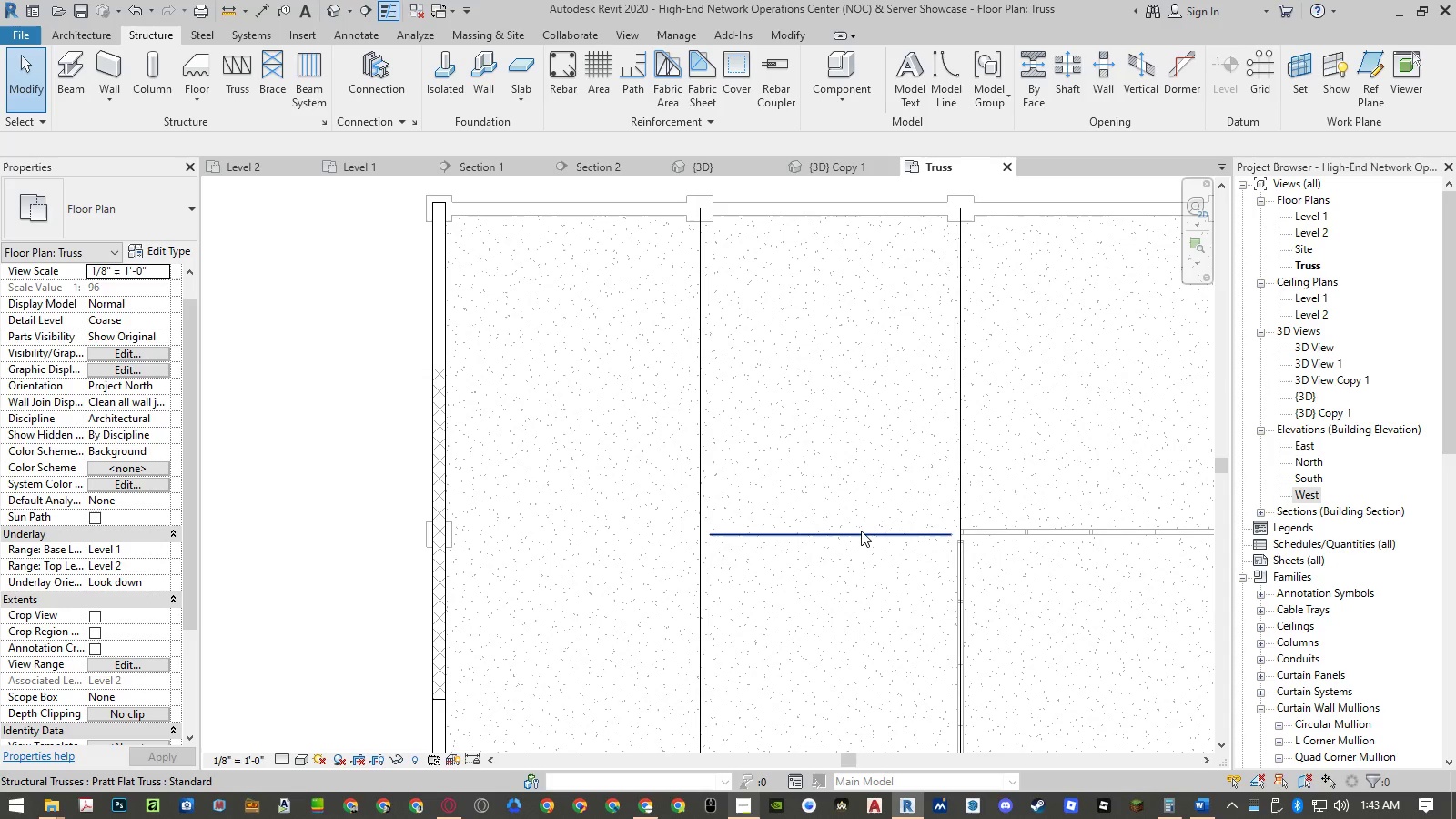 
left_click([861, 531])
 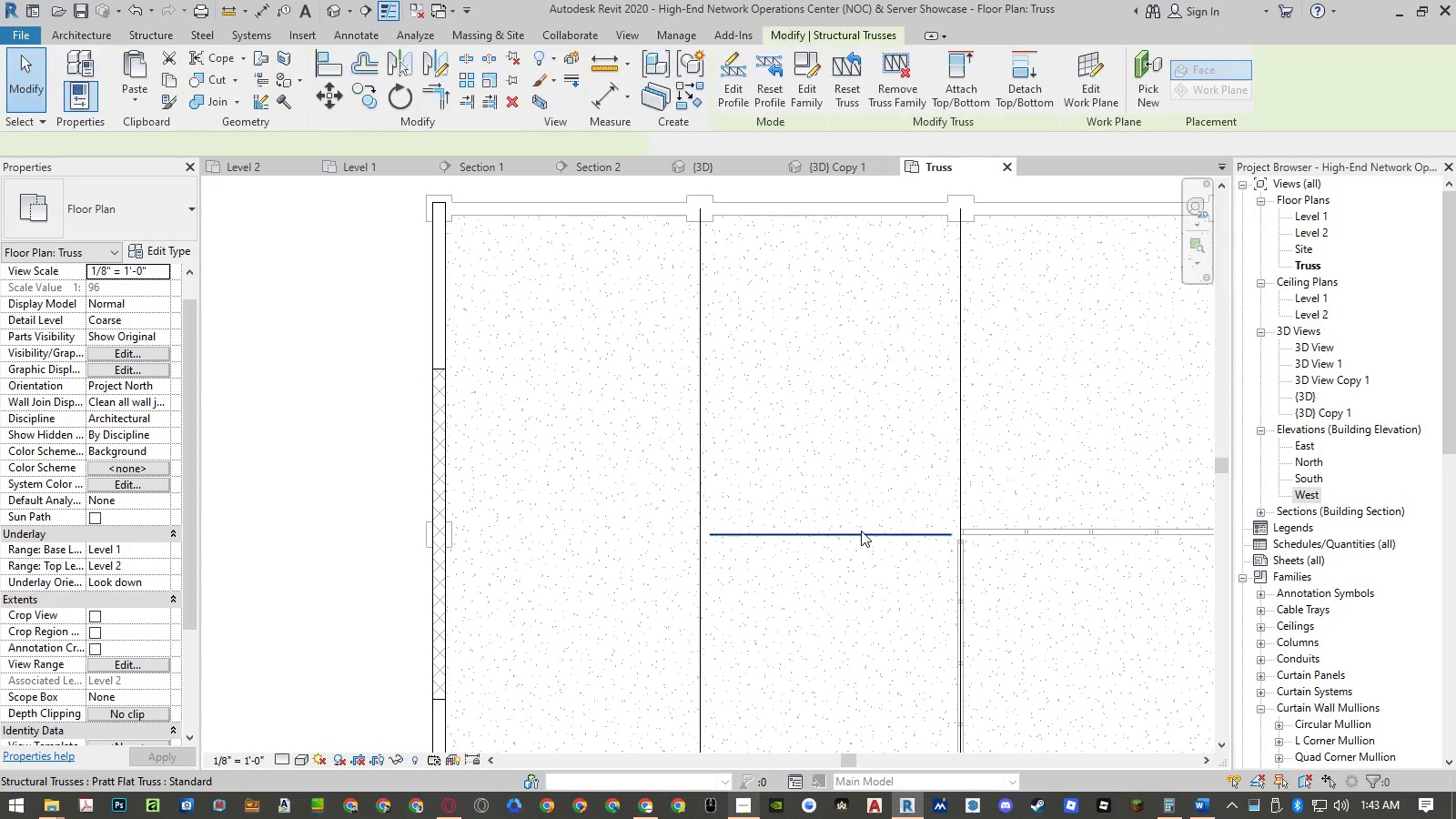 
type(co)
 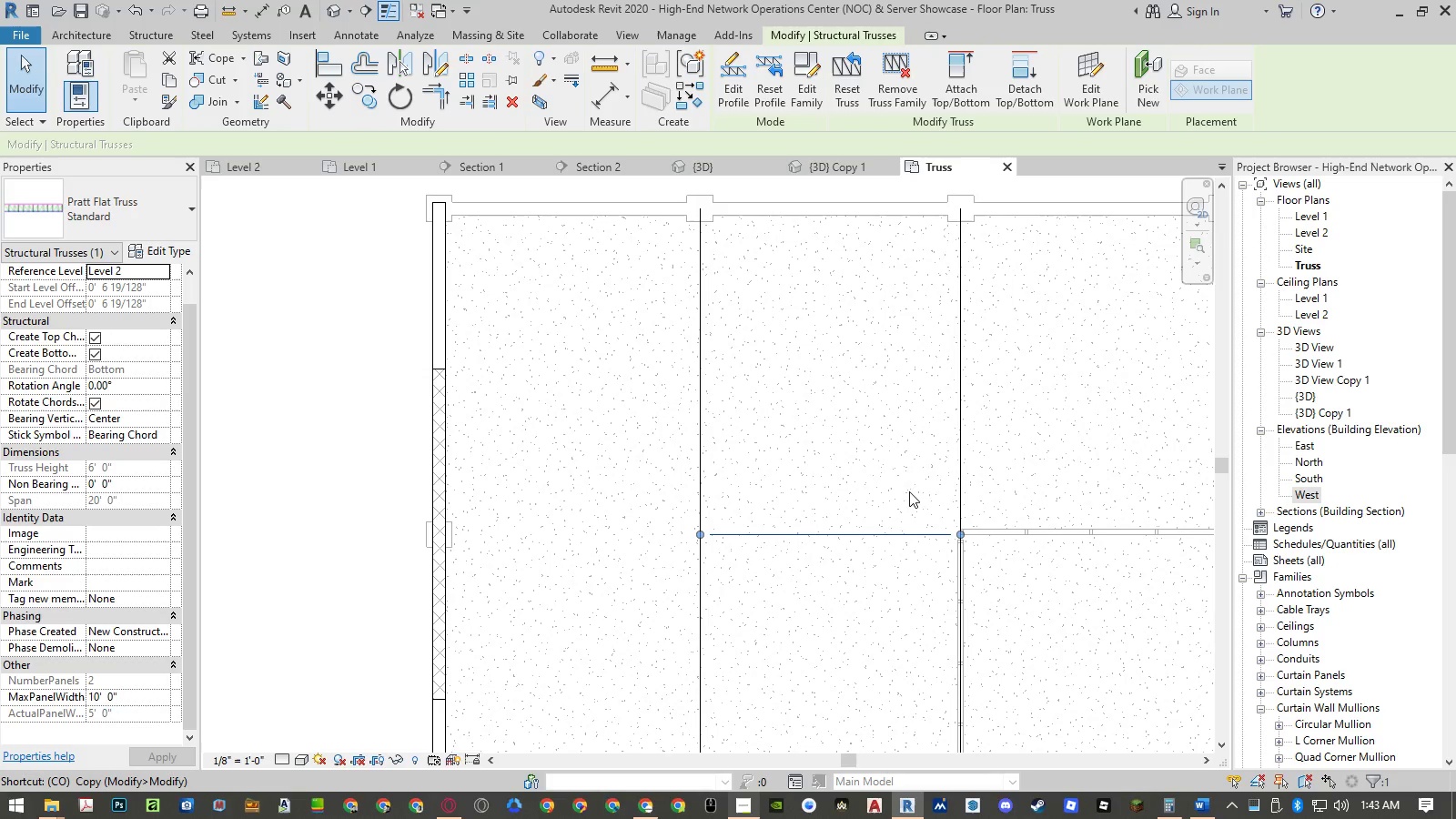 
key(Space)
 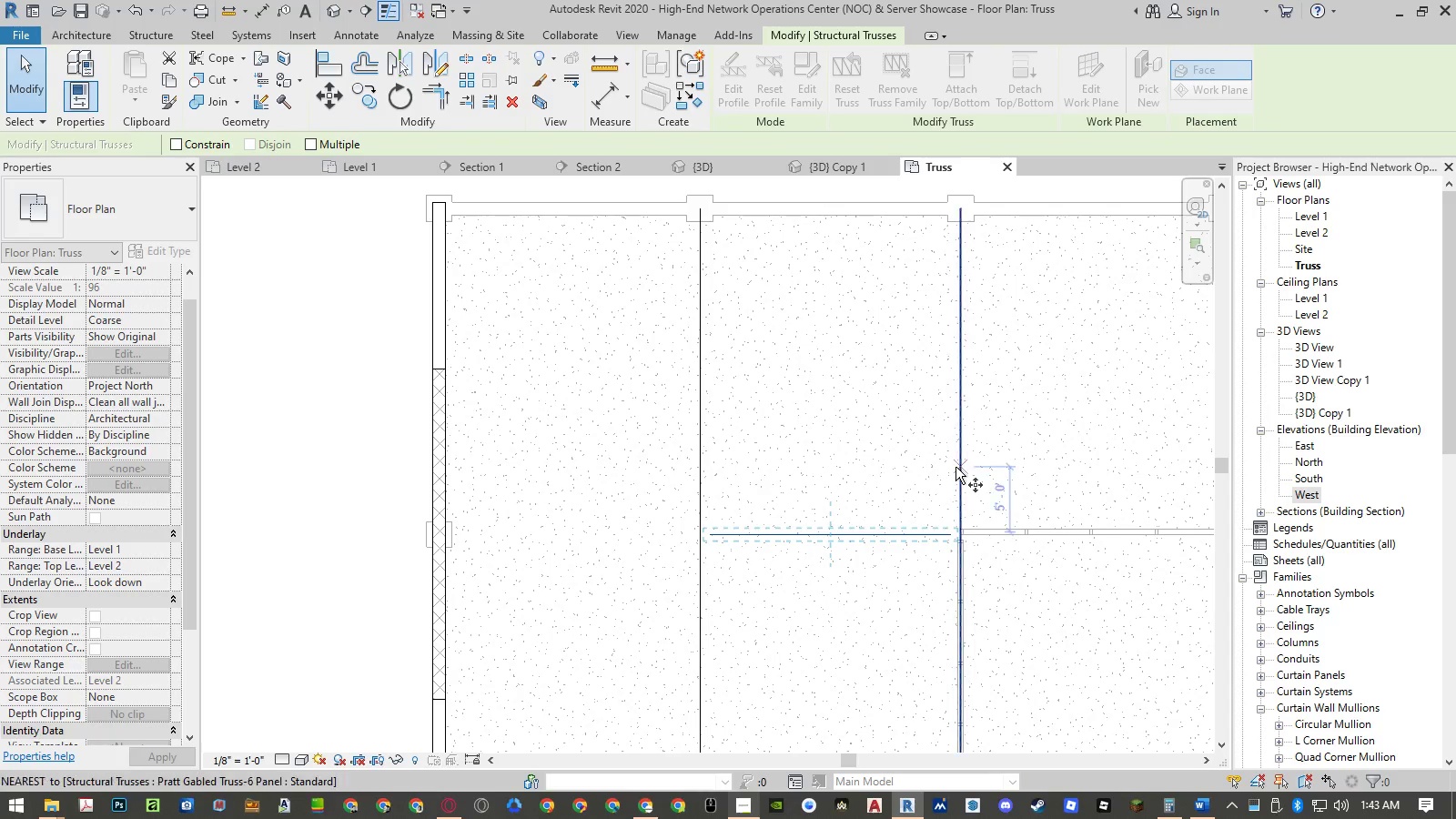 
left_click([956, 467])
 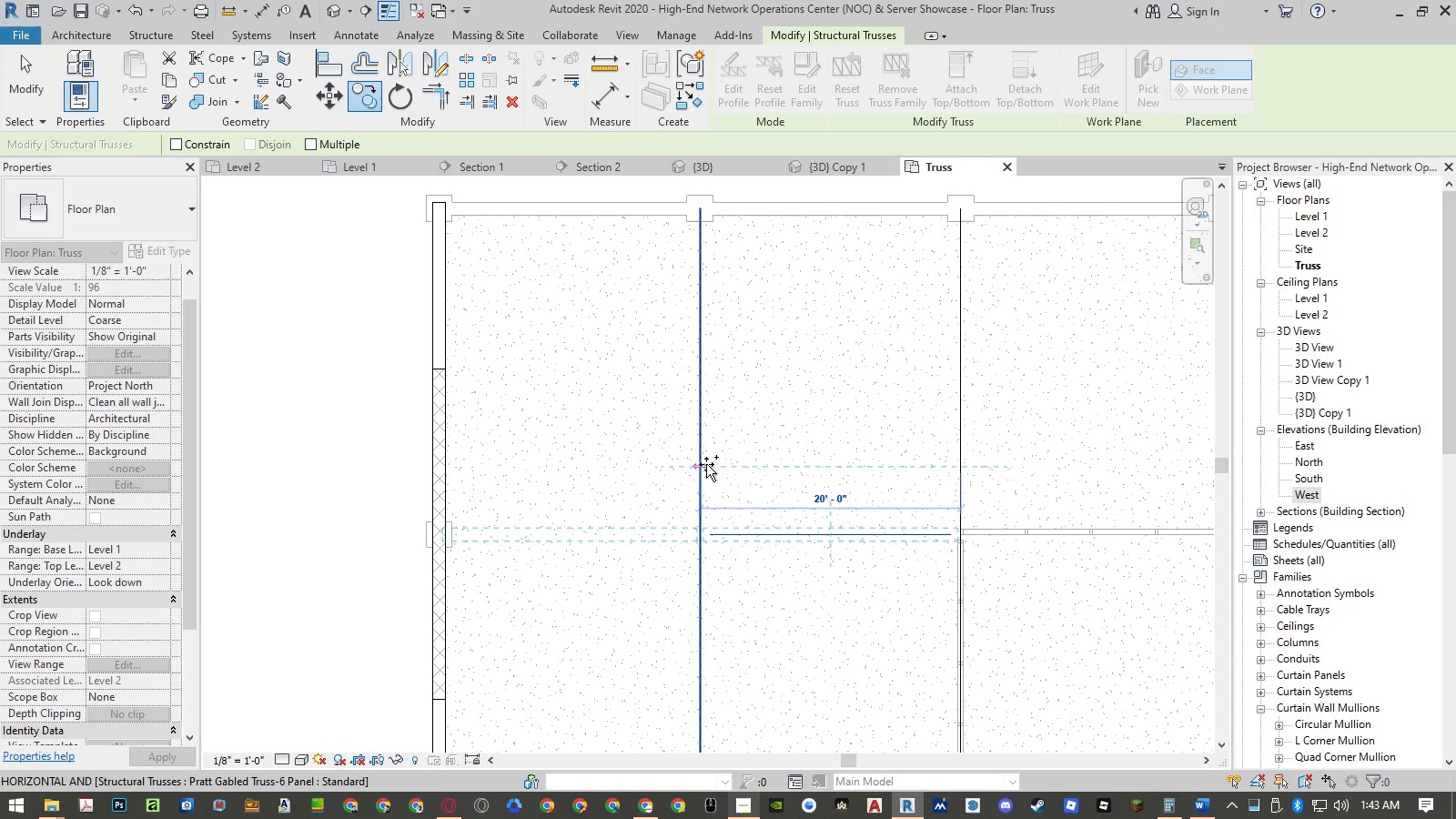 
left_click([702, 464])
 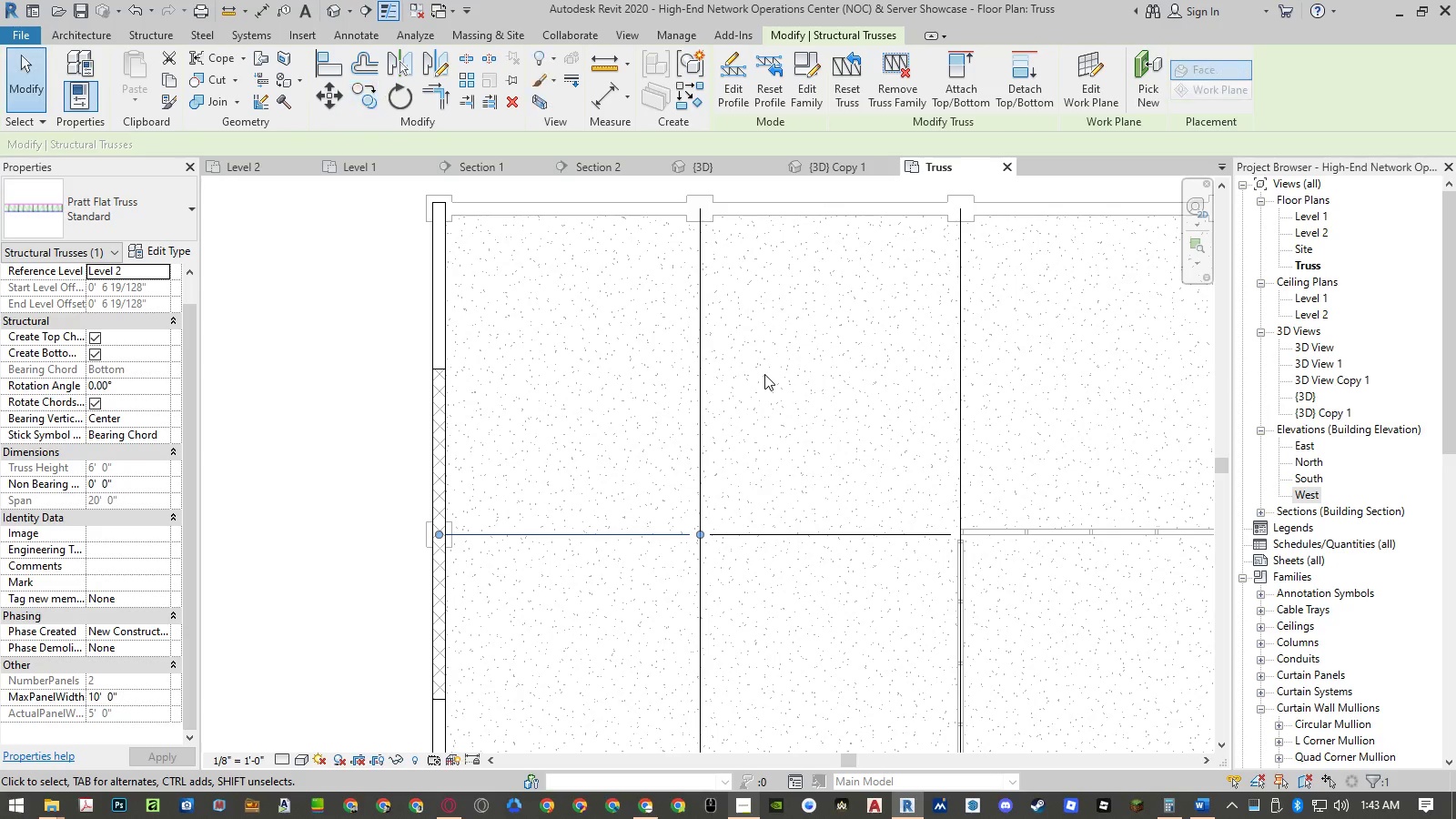 
key(Delete)
 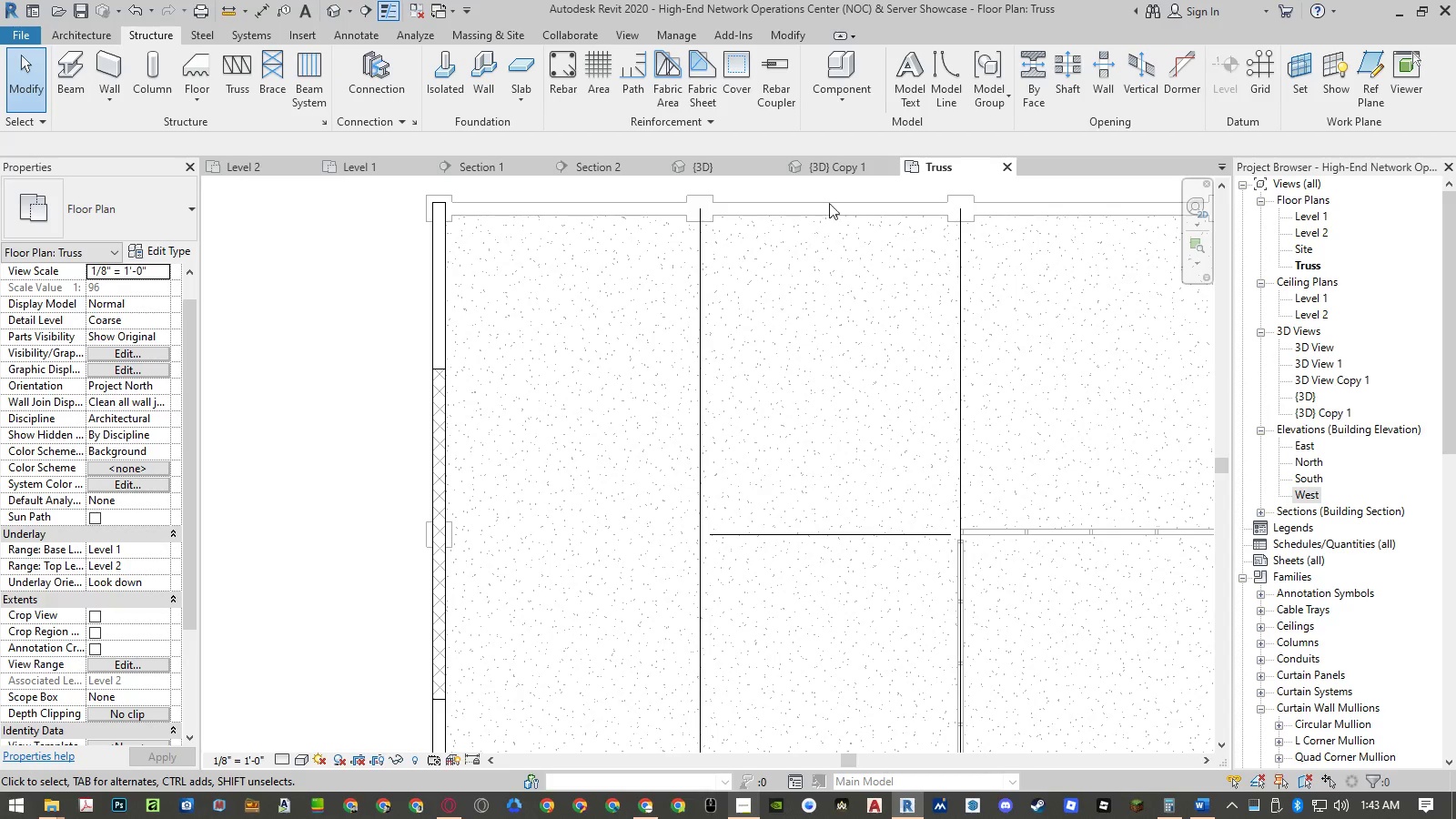 
left_click([849, 168])
 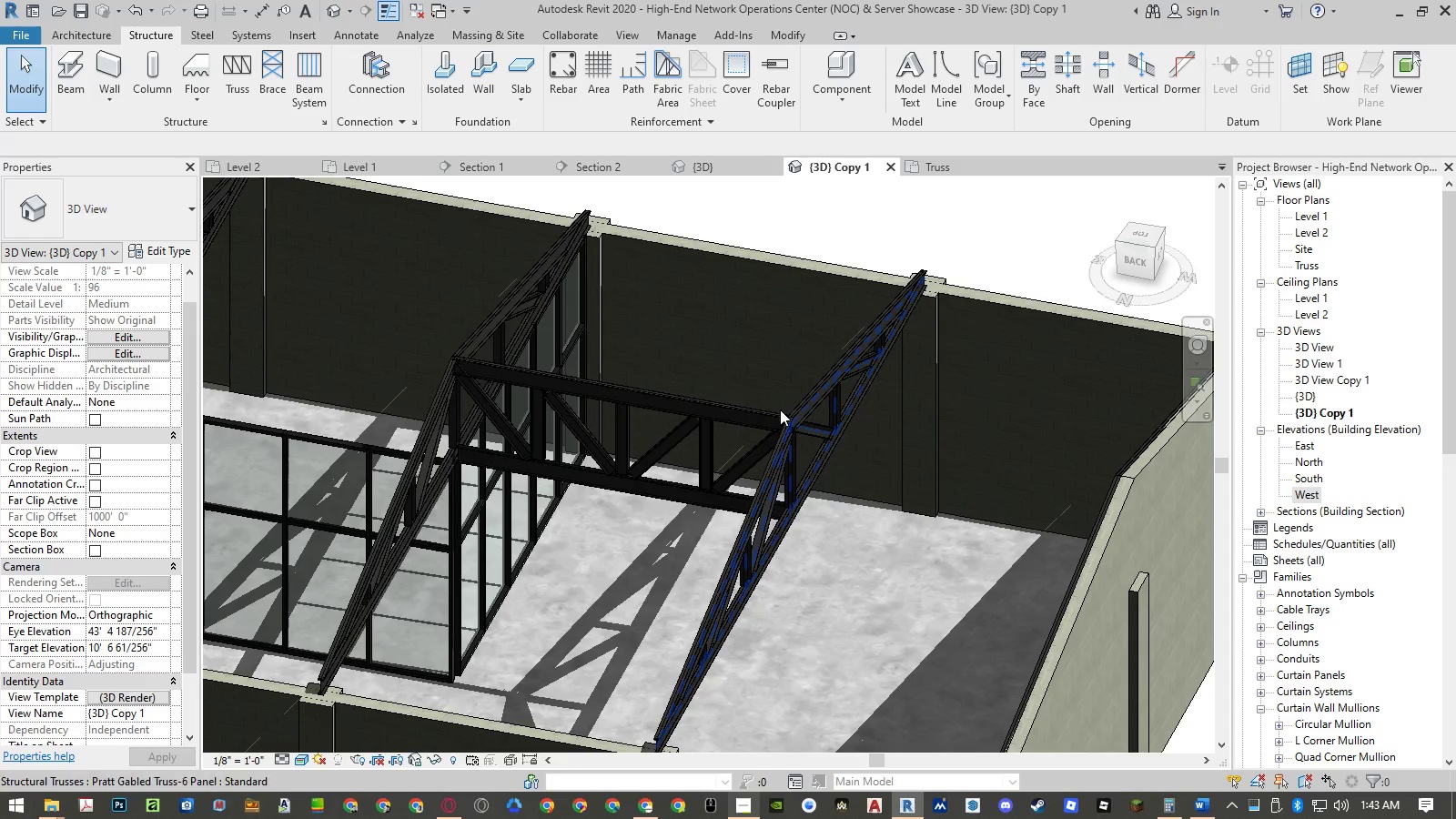 
type(co)
 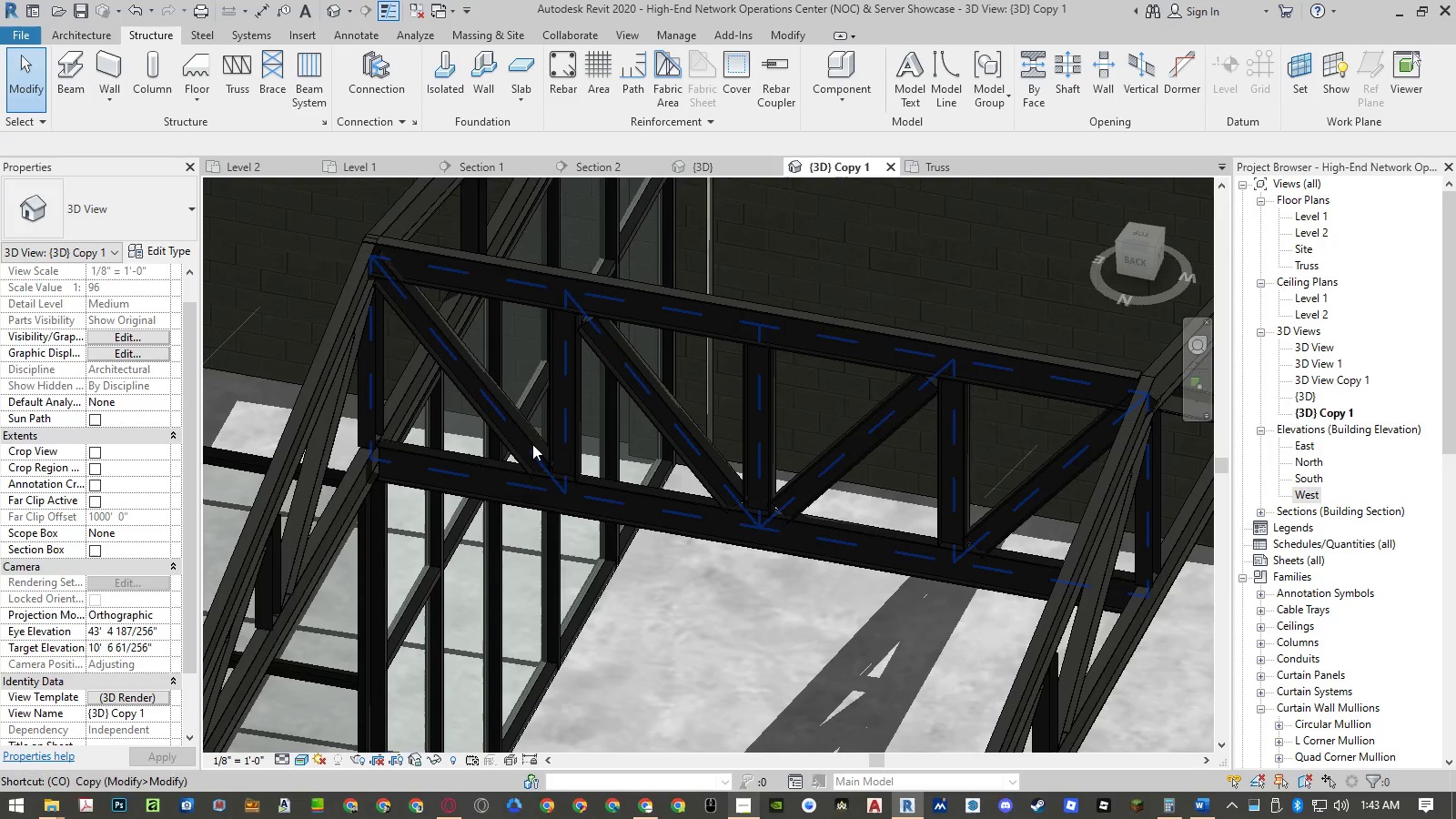 
scroll: coordinate [532, 444], scroll_direction: up, amount: 6.0
 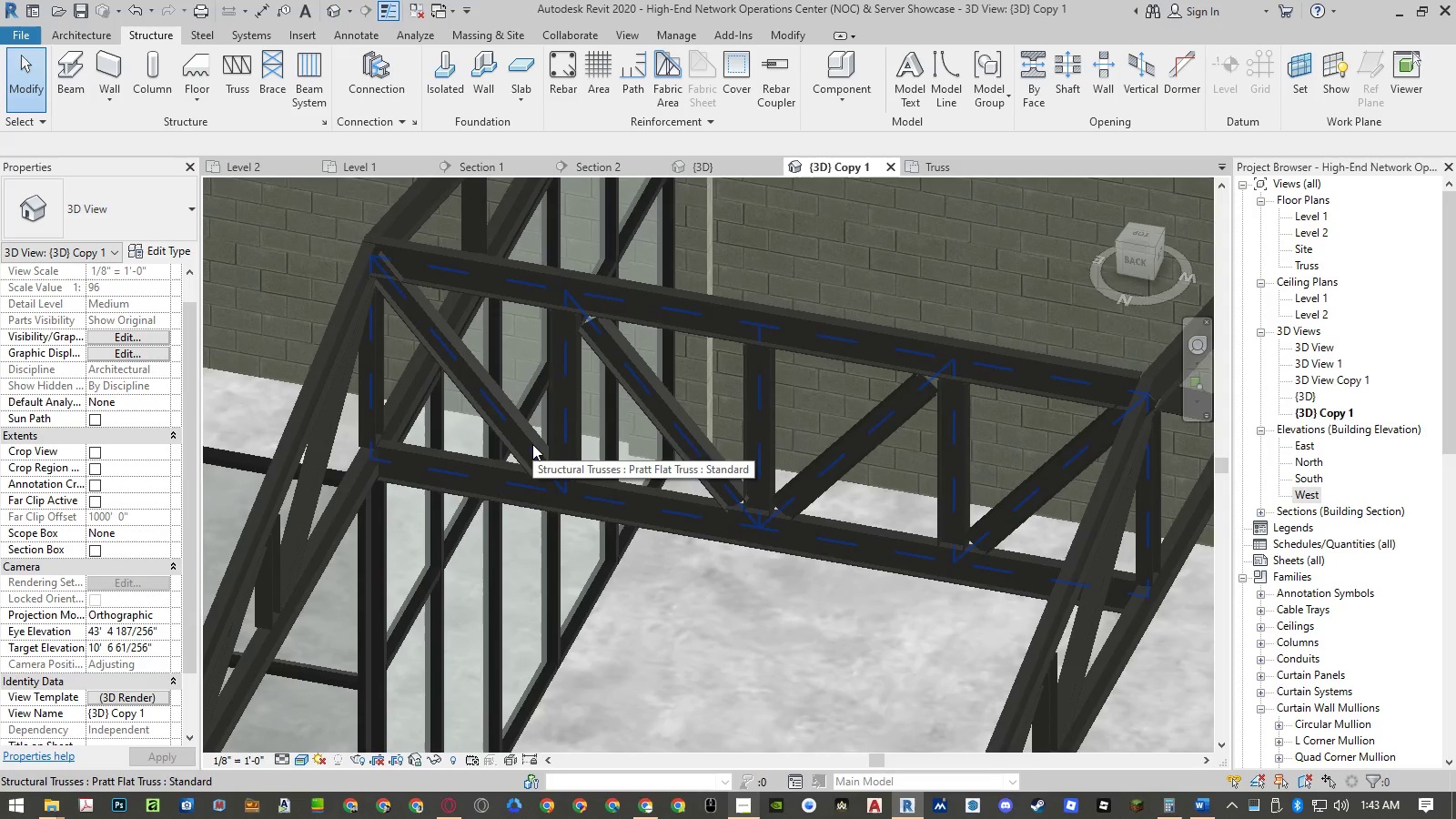 
key(P)
 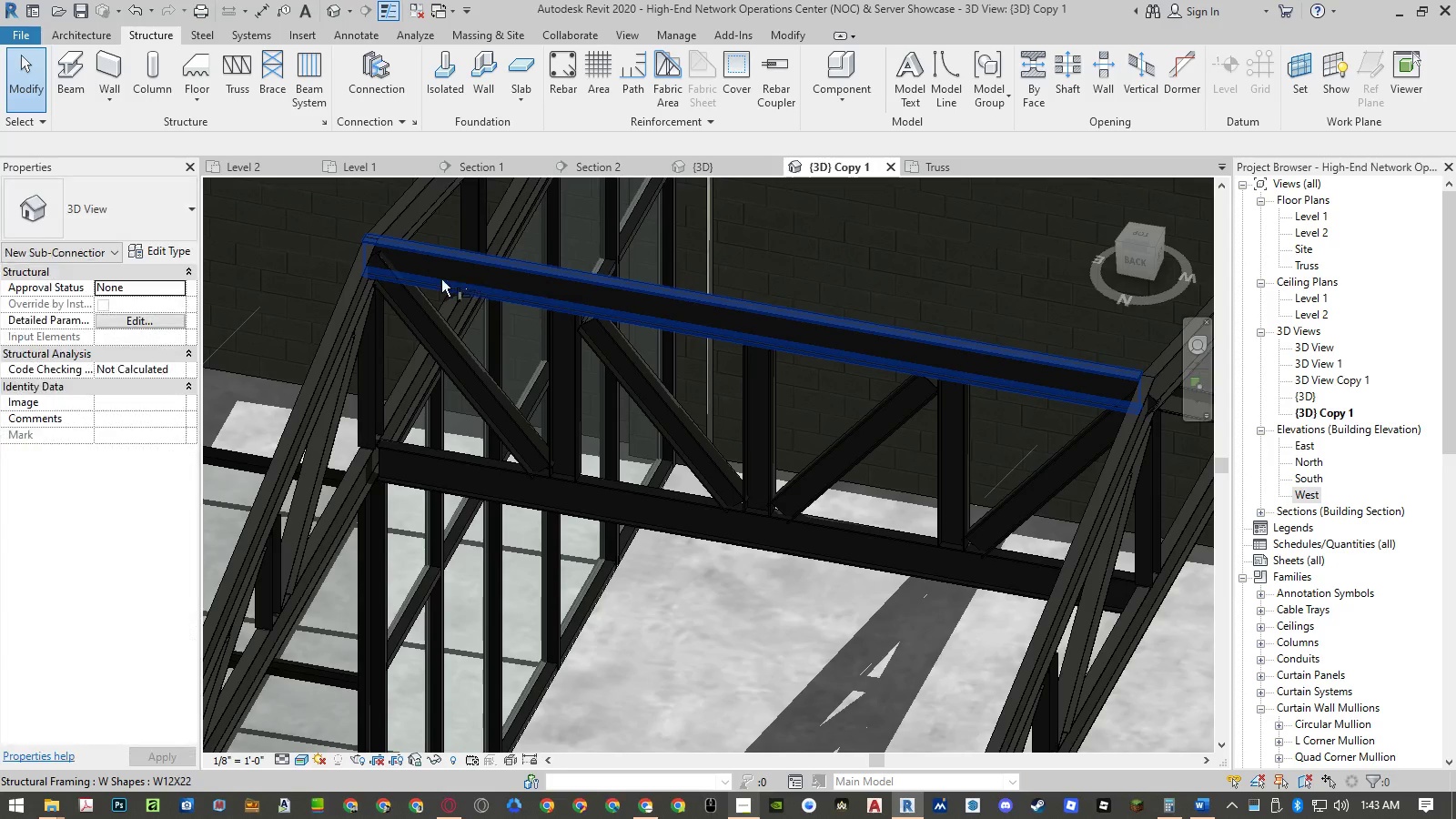 
scroll: coordinate [414, 277], scroll_direction: up, amount: 4.0
 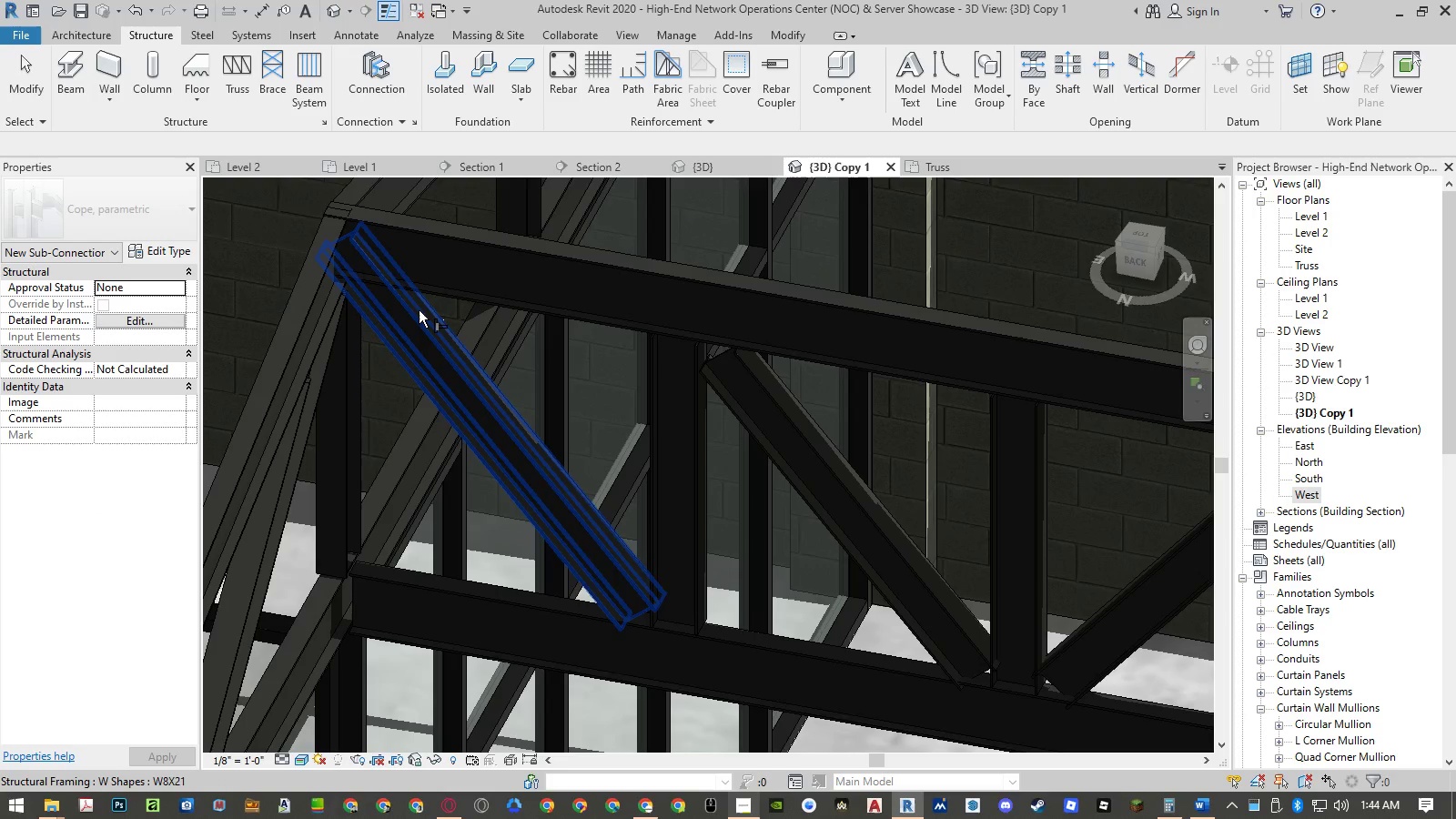 
left_click([414, 312])
 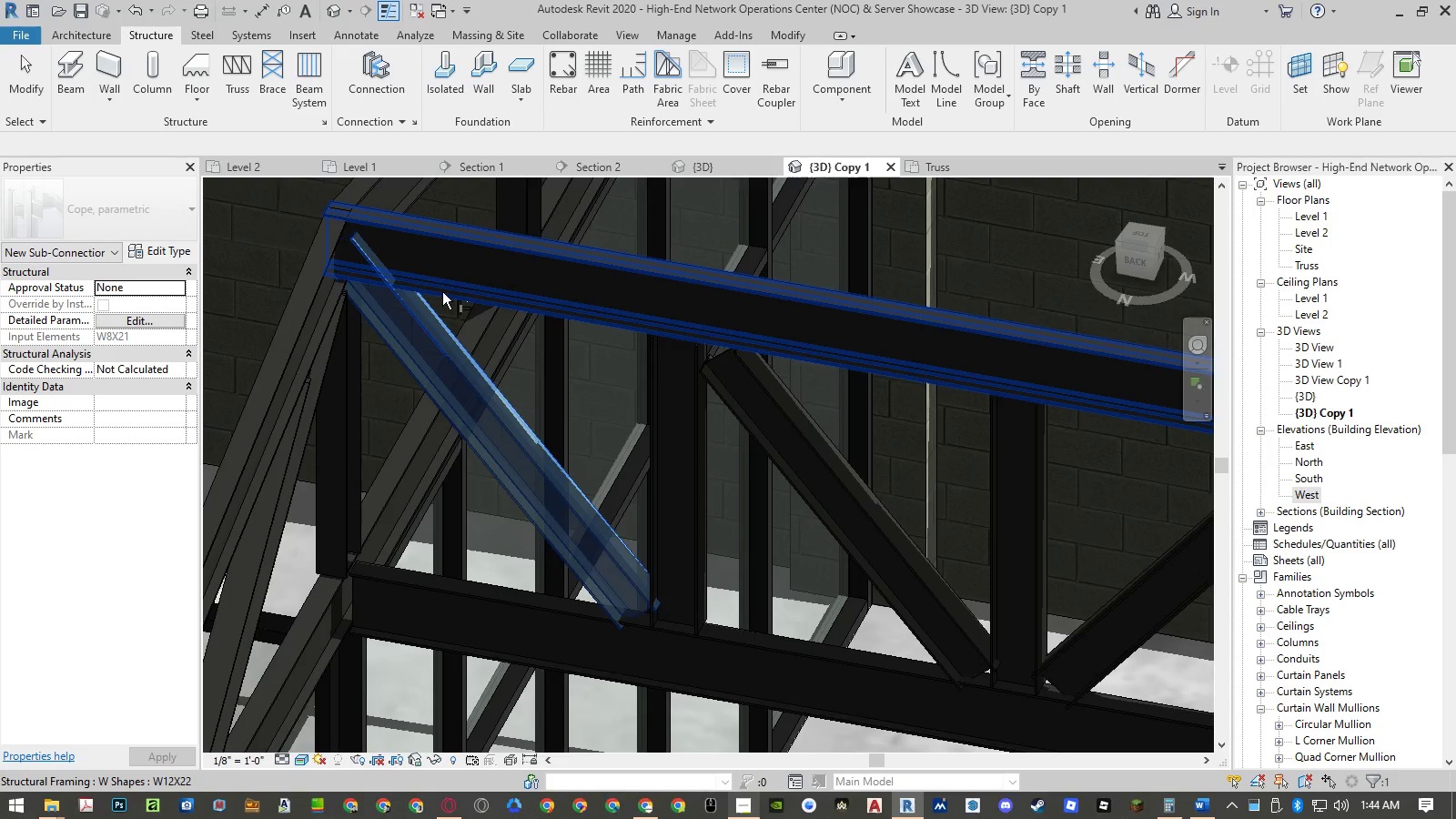 
double_click([444, 290])
 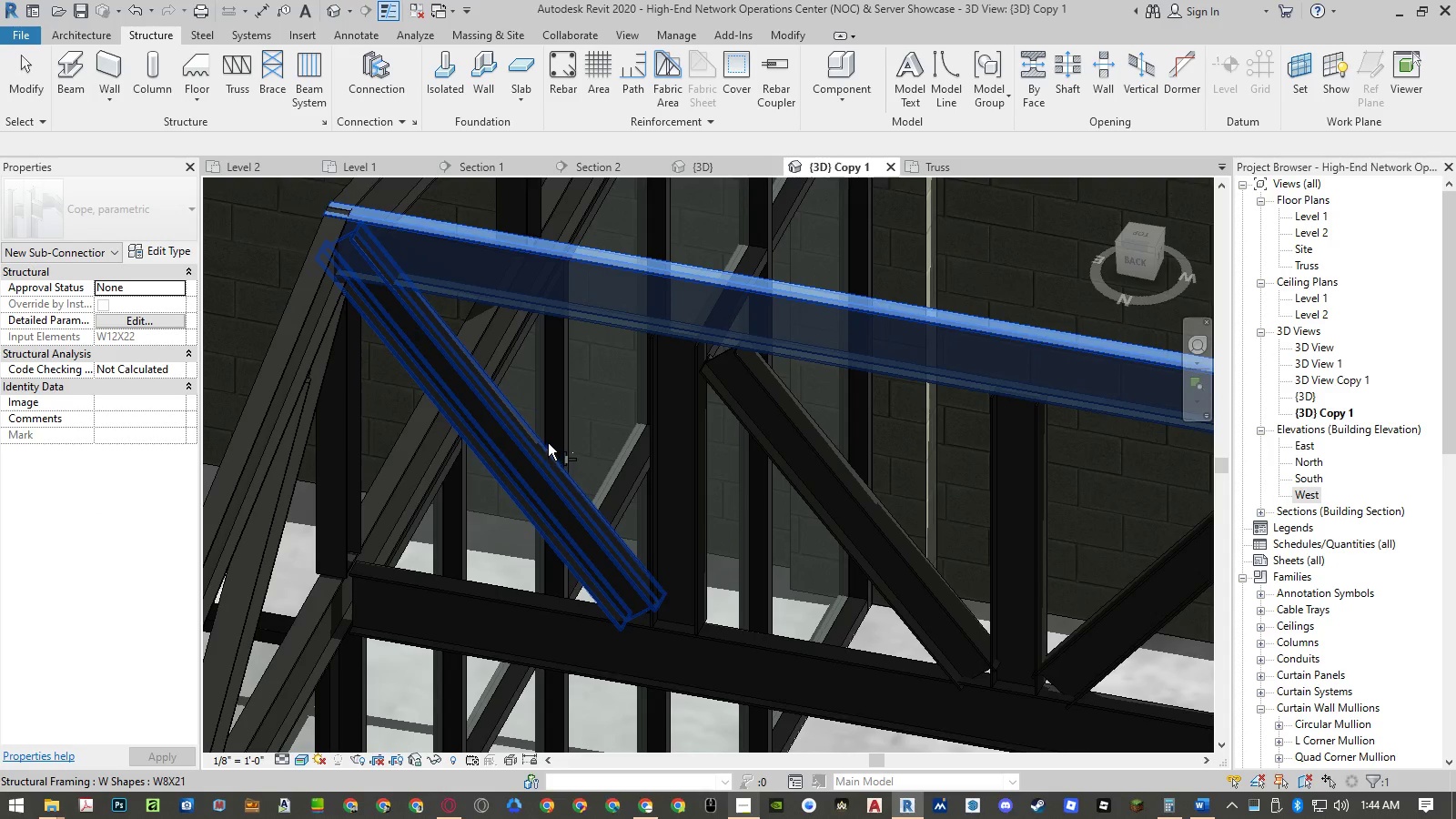 
key(NumpadEnter)
 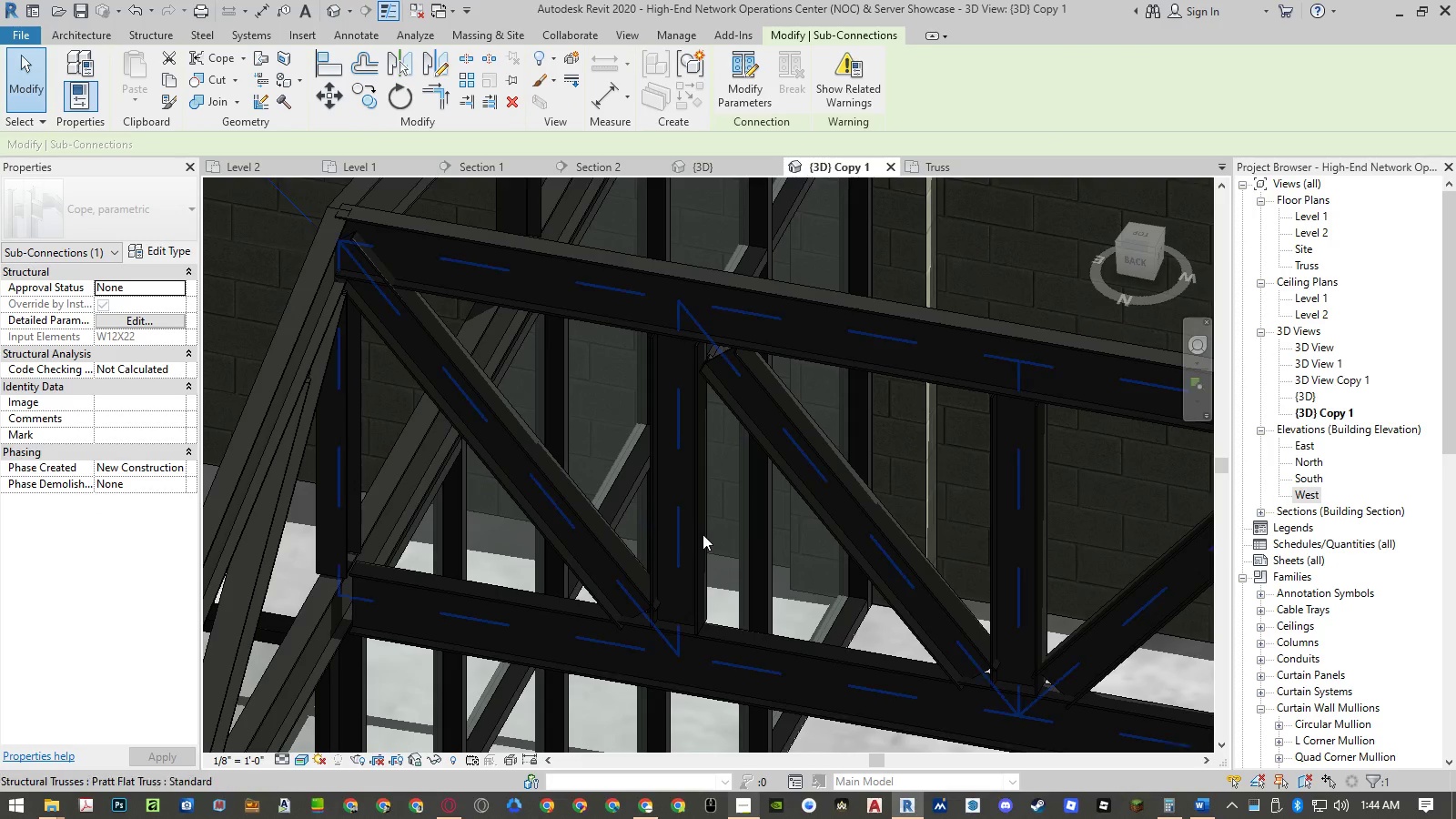 
key(Escape)
 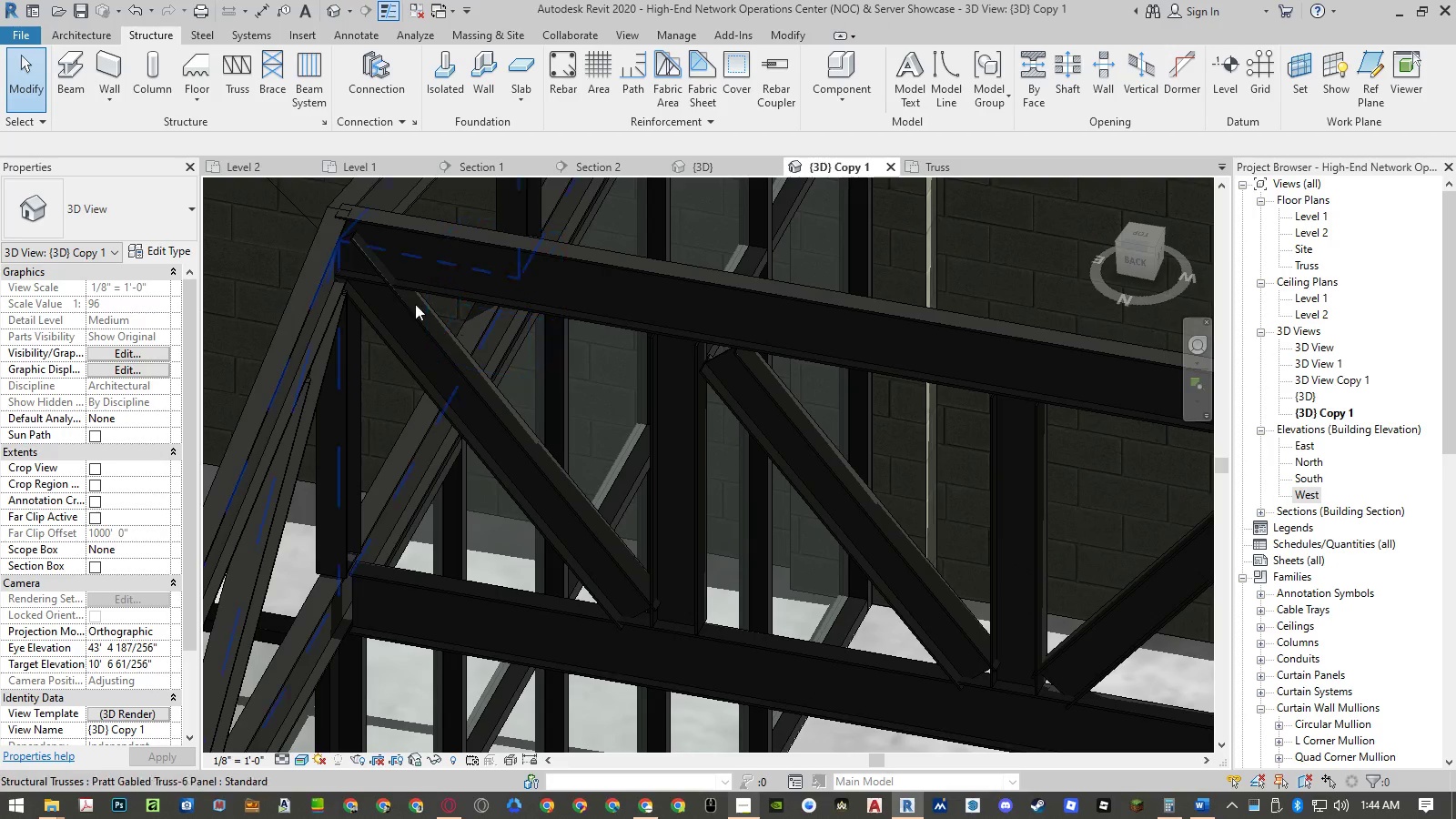 
scroll: coordinate [389, 257], scroll_direction: up, amount: 6.0
 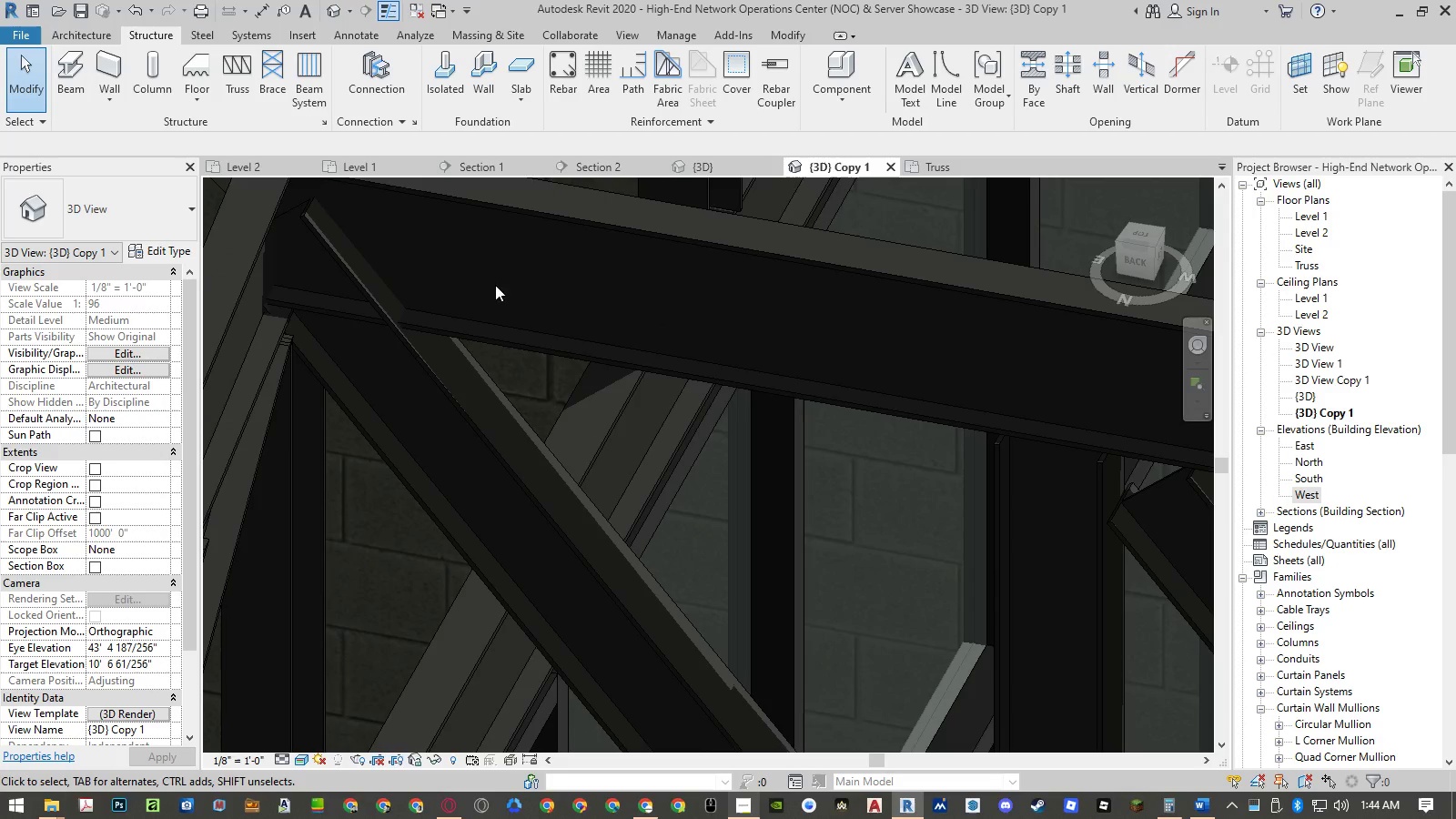 
key(Control+ControlLeft)
 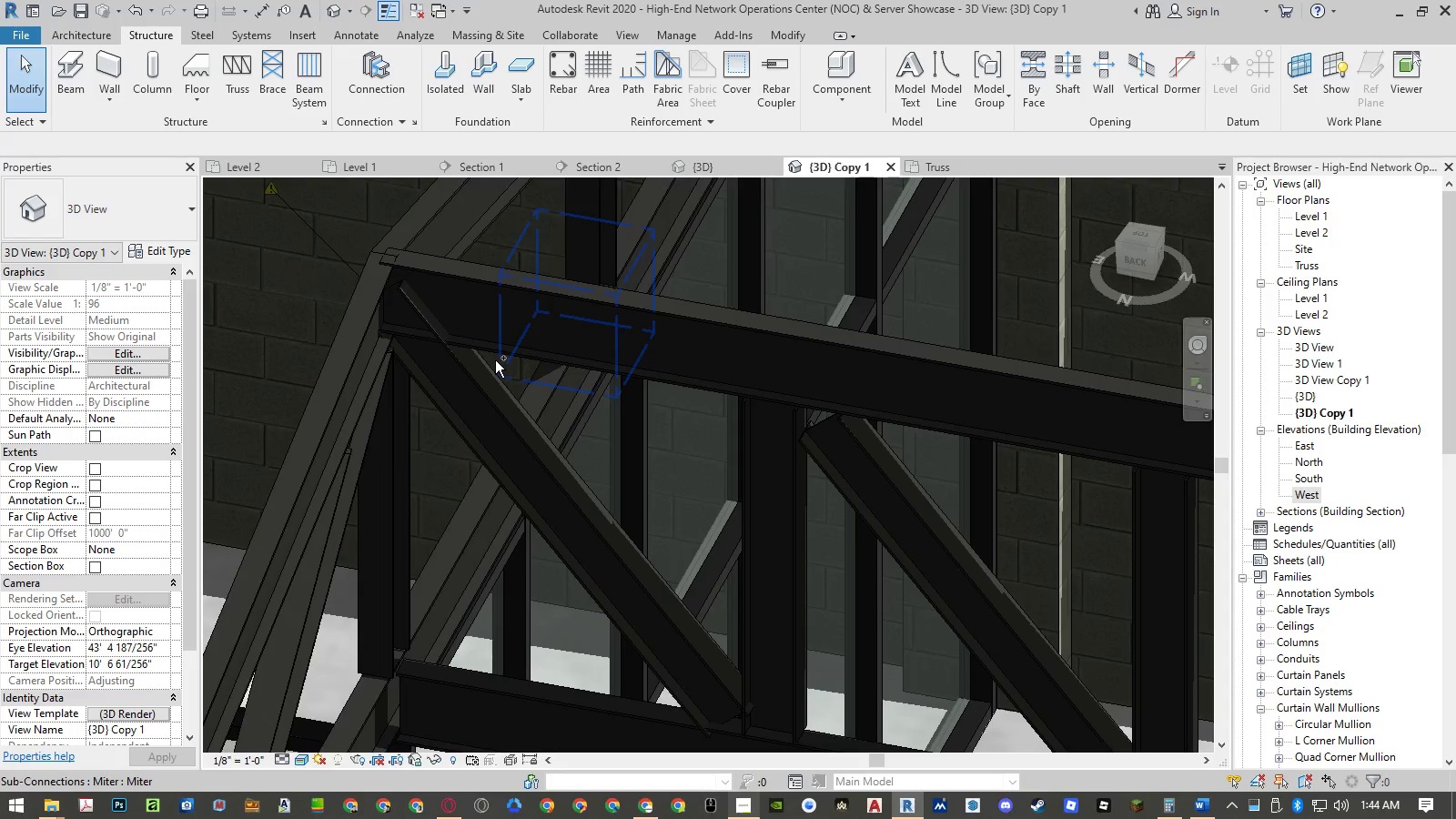 
scroll: coordinate [493, 360], scroll_direction: down, amount: 5.0
 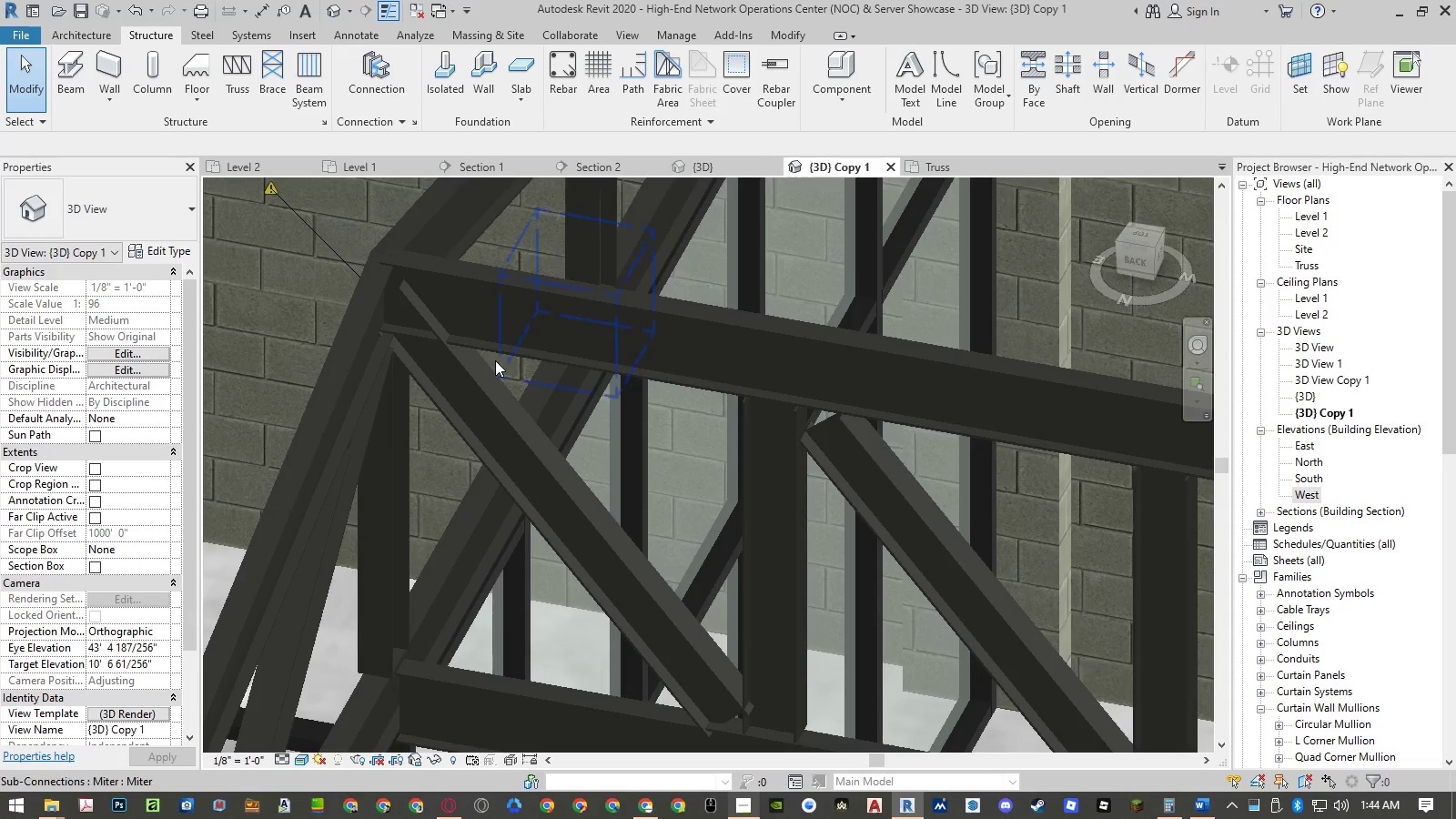 
key(Control+Z)
 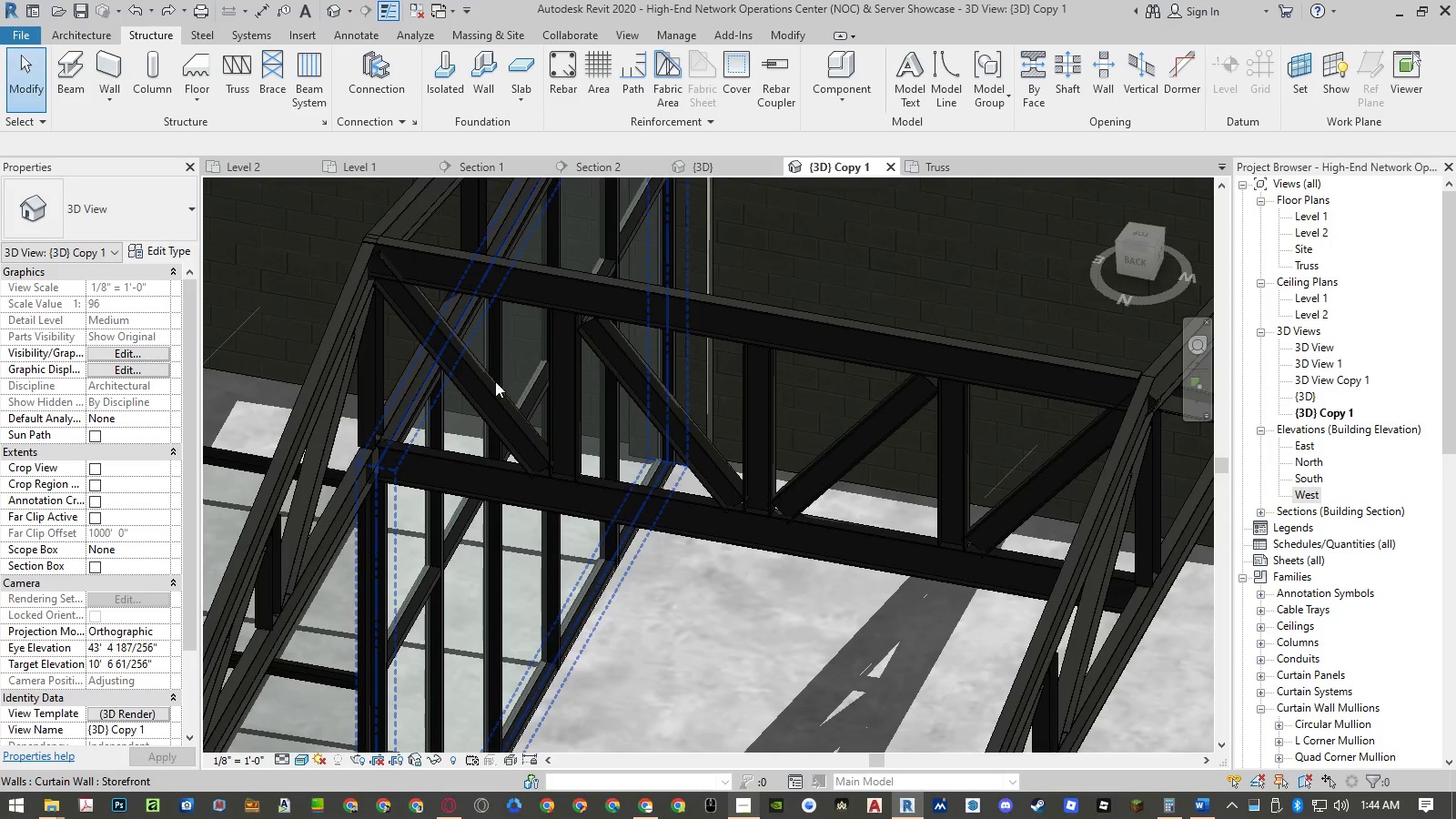 
scroll: coordinate [459, 330], scroll_direction: up, amount: 5.0
 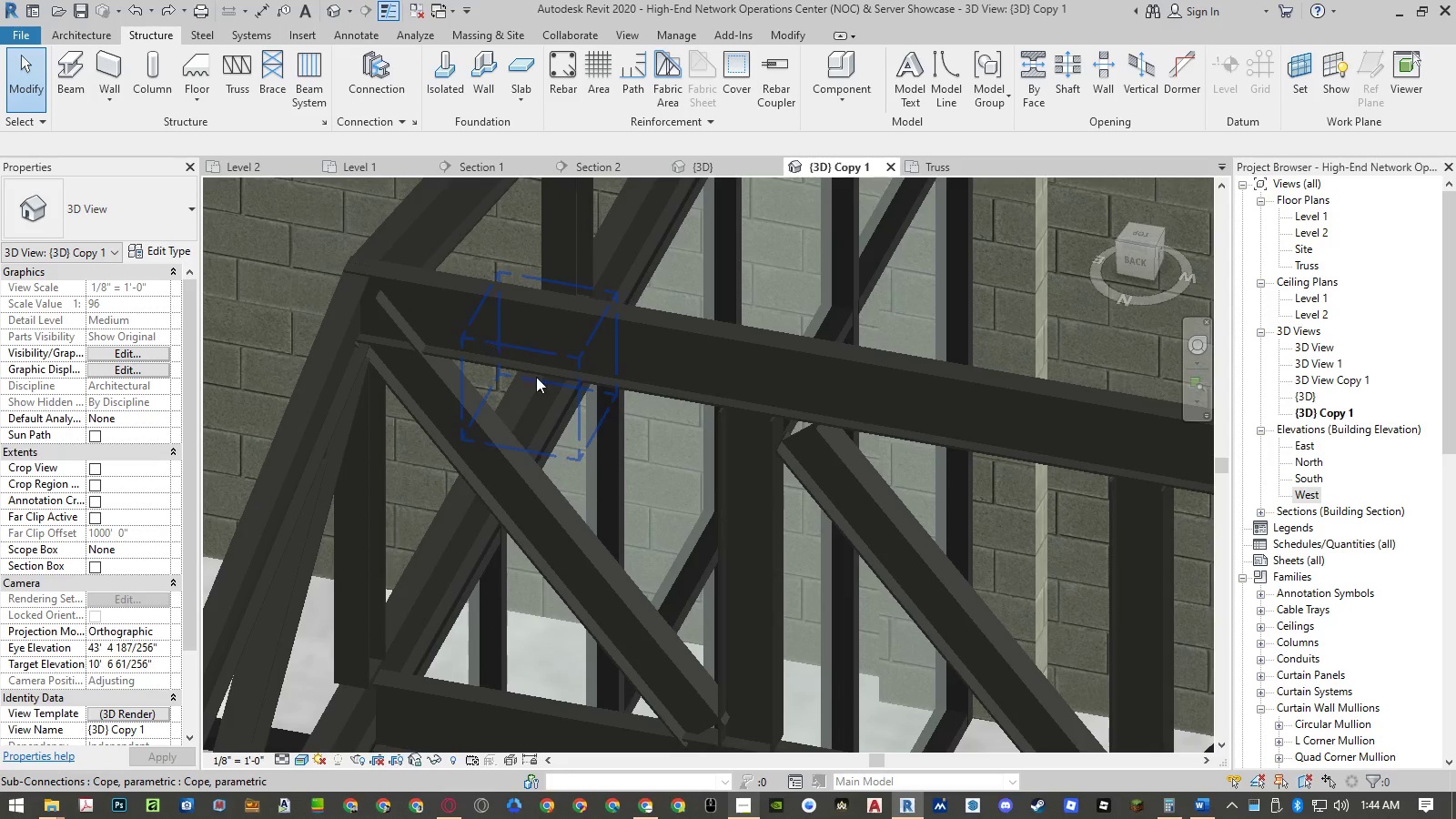 
hold_key(key=ShiftLeft, duration=1.53)
 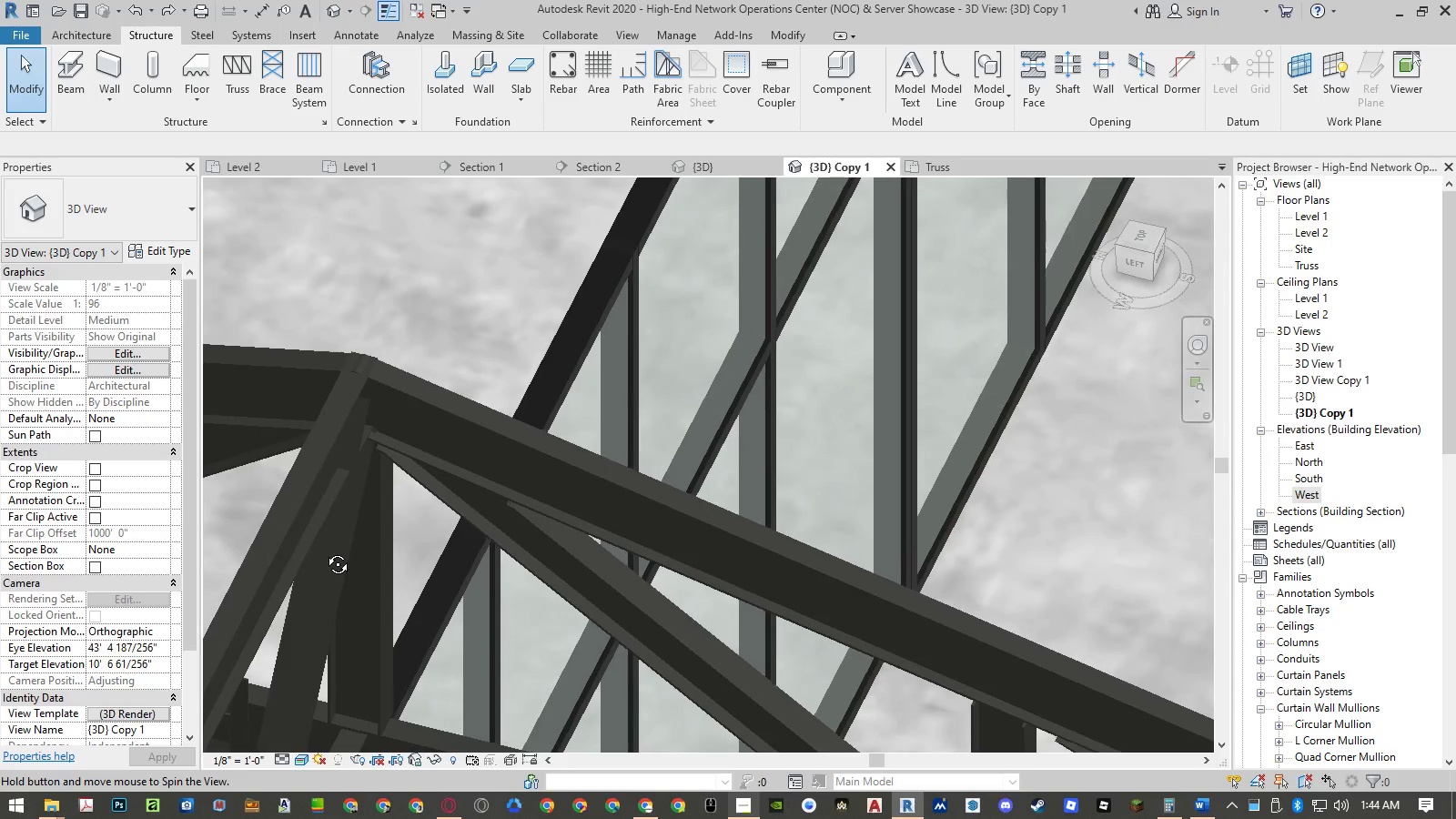 
hold_key(key=ShiftLeft, duration=0.77)
 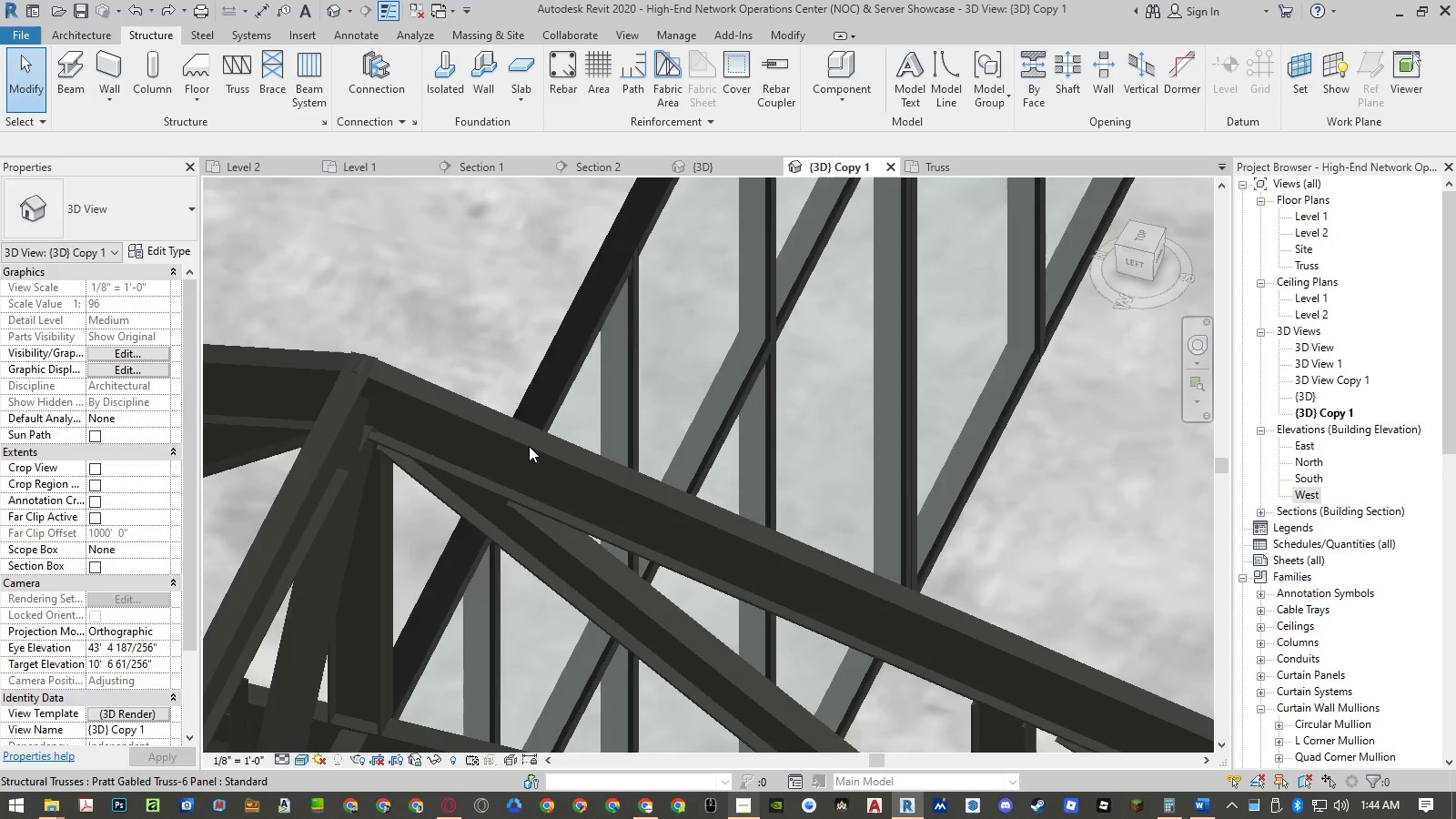 
scroll: coordinate [466, 547], scroll_direction: down, amount: 2.0
 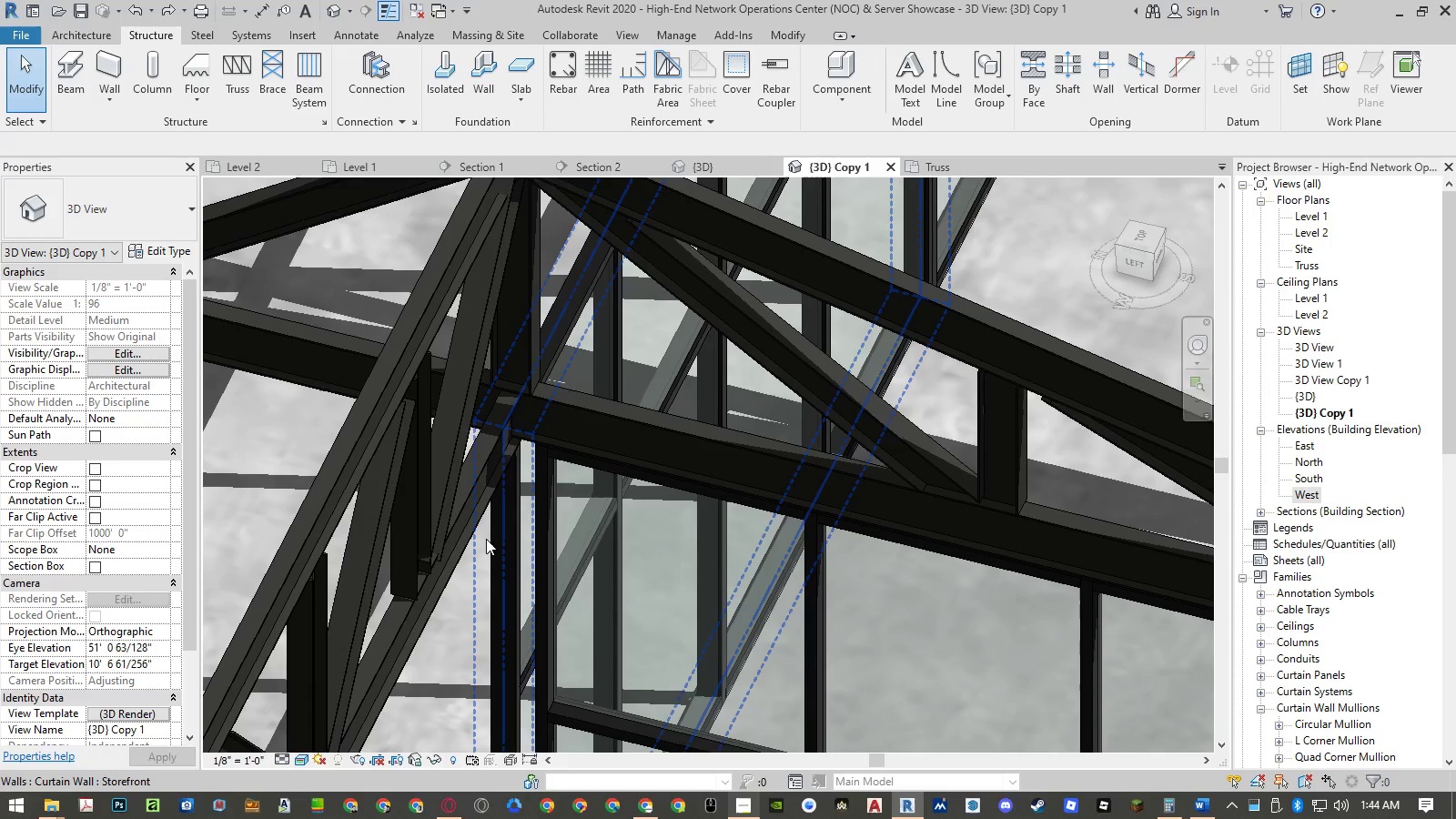 
hold_key(key=ShiftLeft, duration=1.5)
 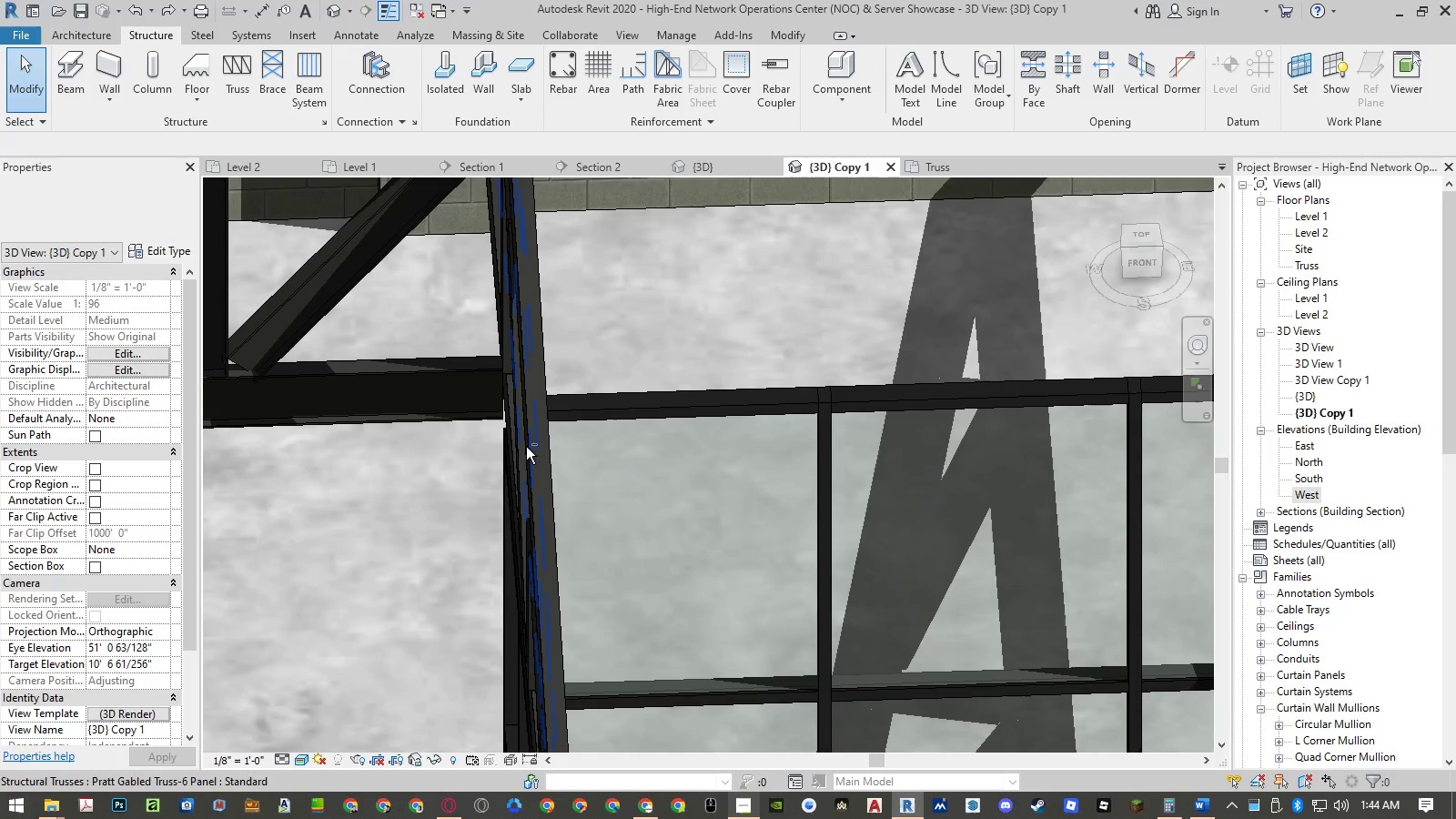 
hold_key(key=ShiftLeft, duration=1.36)
 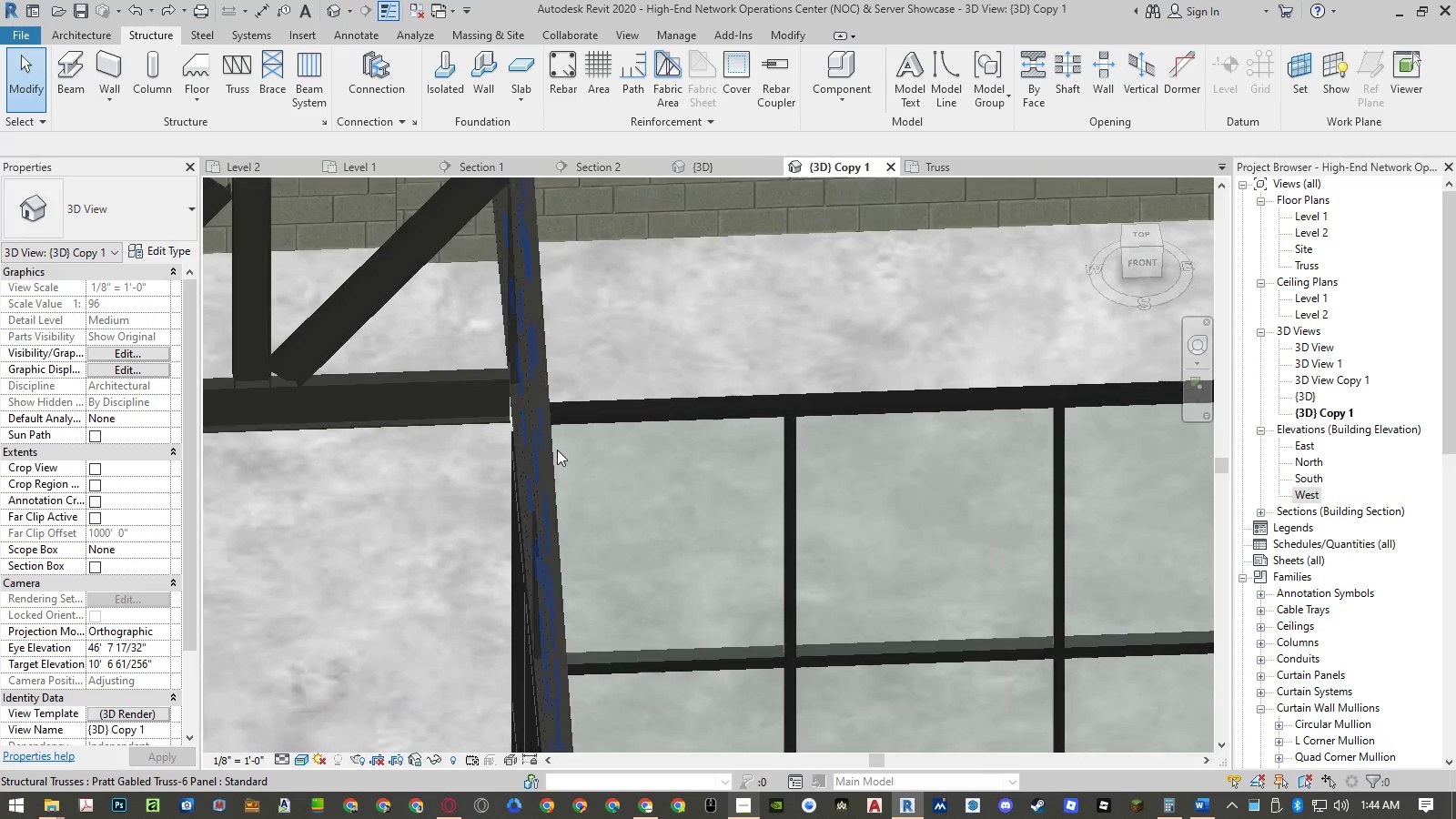 
hold_key(key=ShiftLeft, duration=1.5)
scroll: coordinate [557, 450], scroll_direction: down, amount: 1.0
 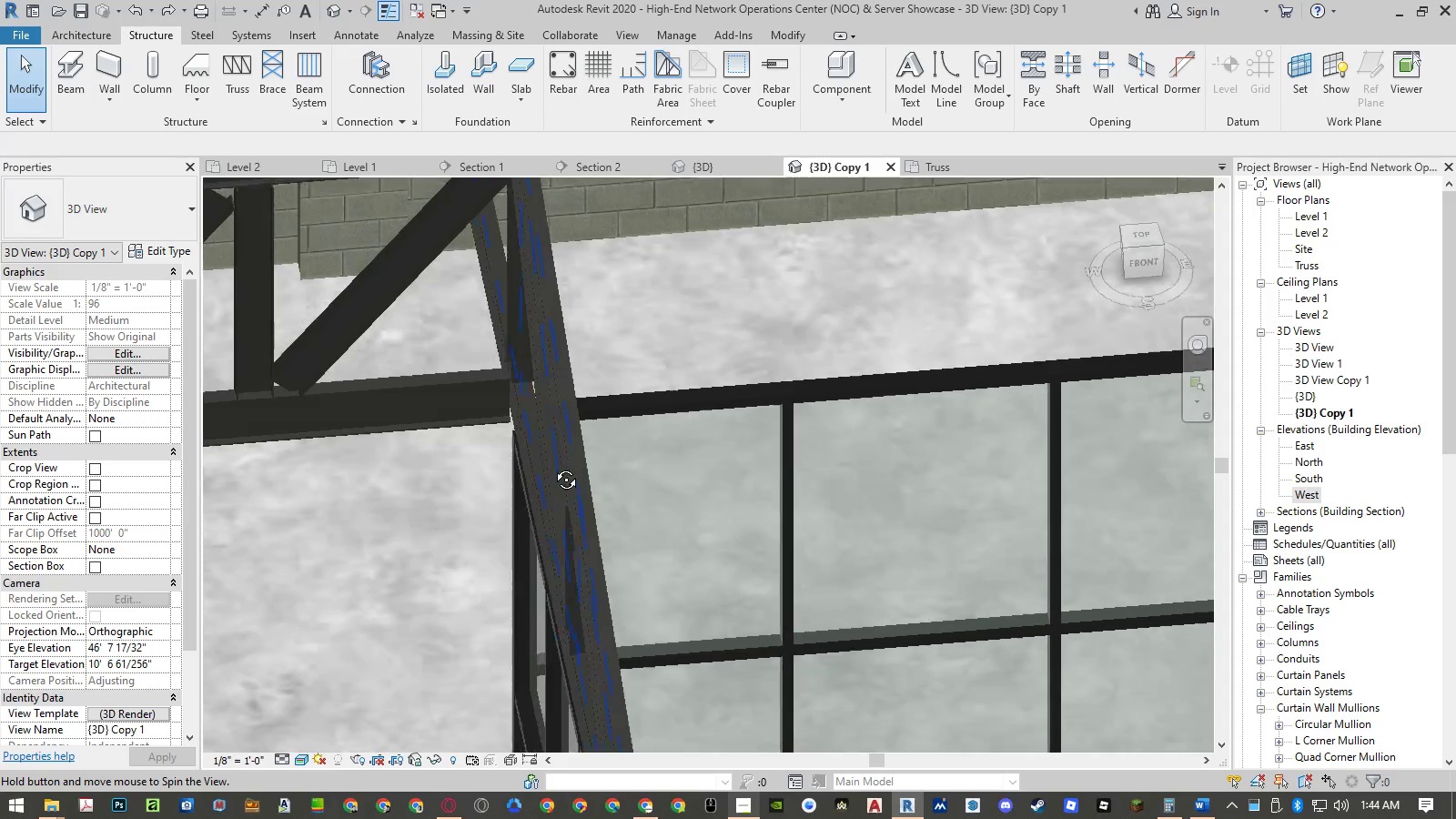 
hold_key(key=ShiftLeft, duration=1.5)
 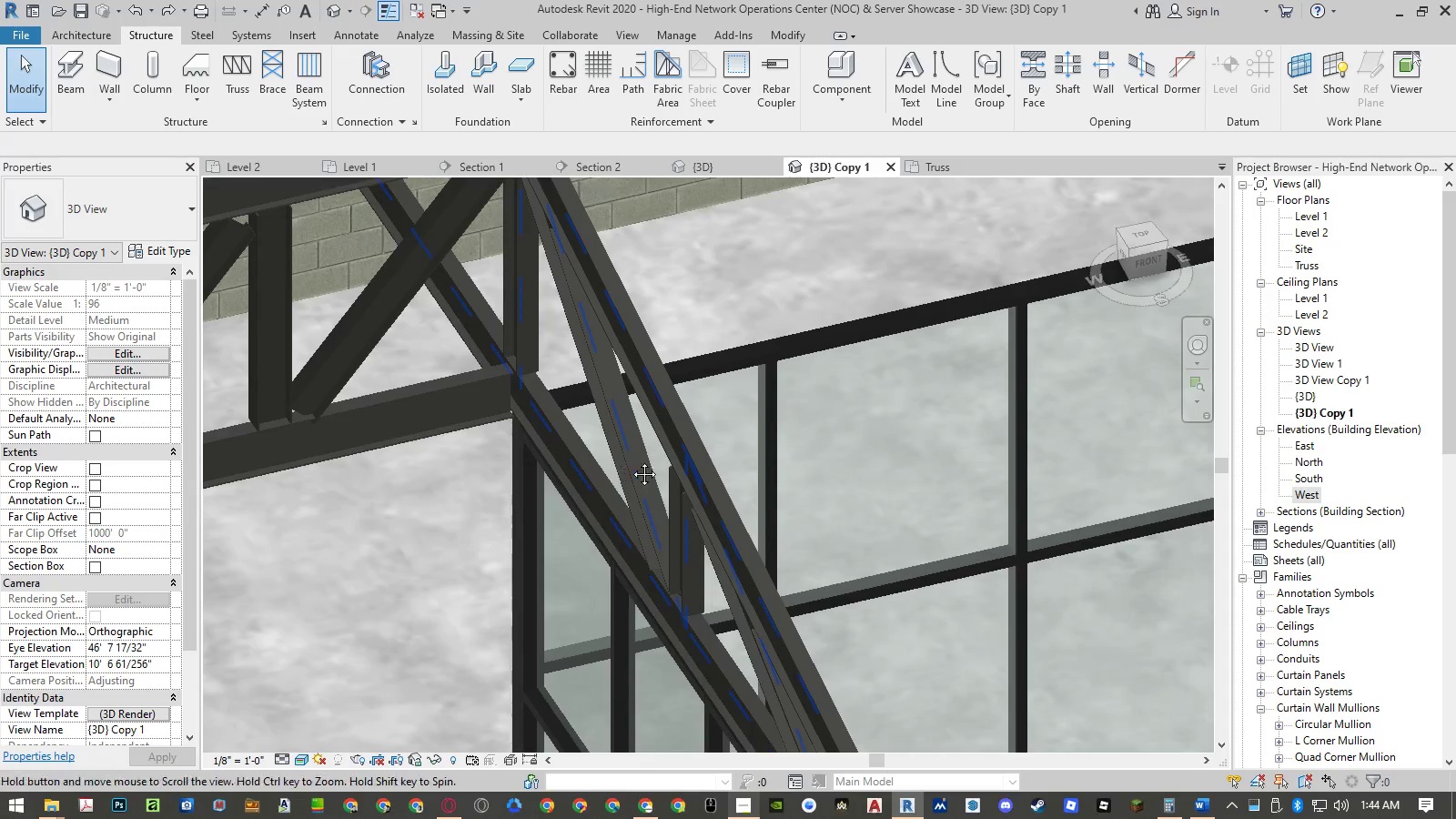 
hold_key(key=ShiftLeft, duration=0.47)
double_click([631, 460])
 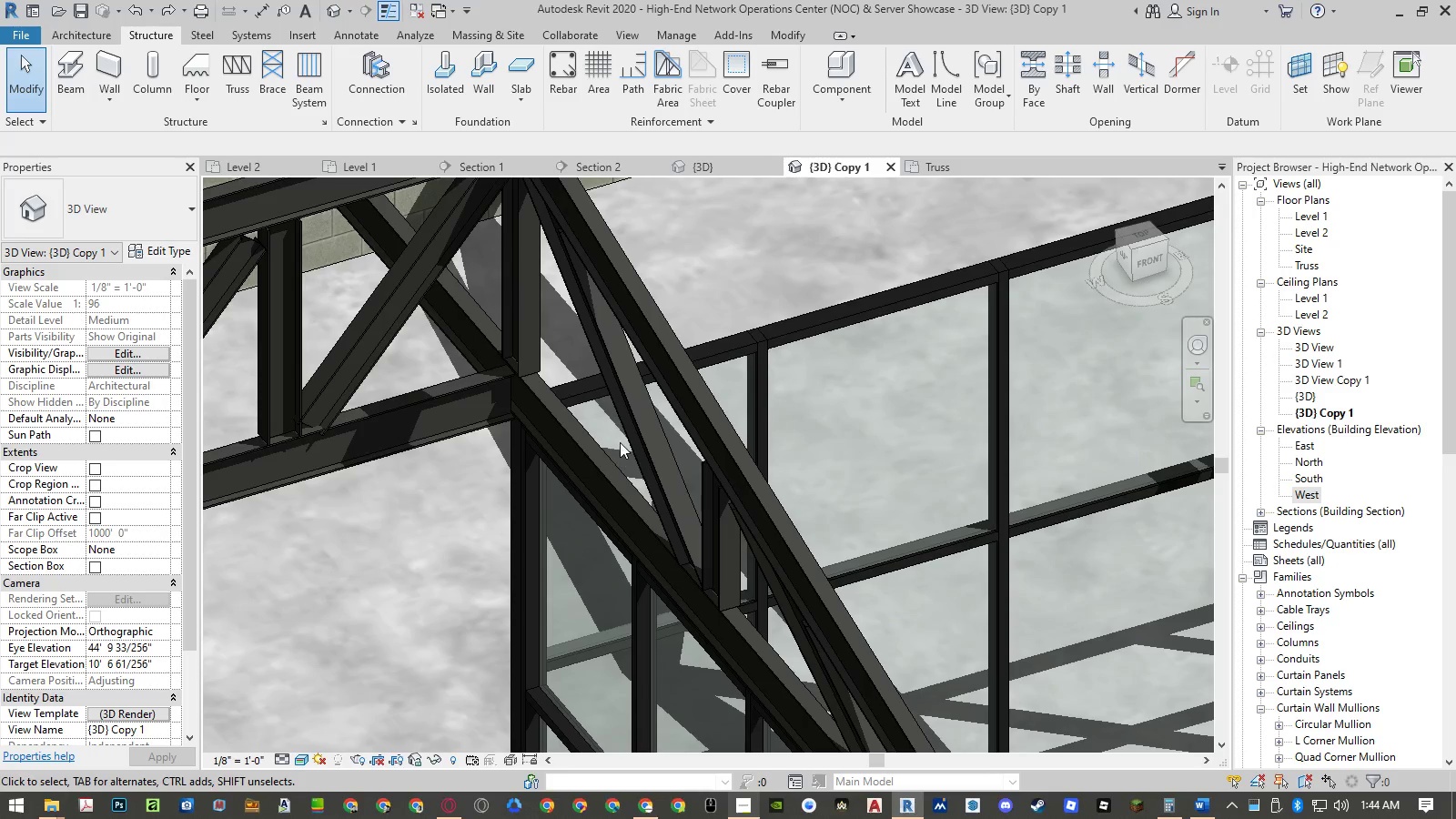 
mouse_move([593, 288])
 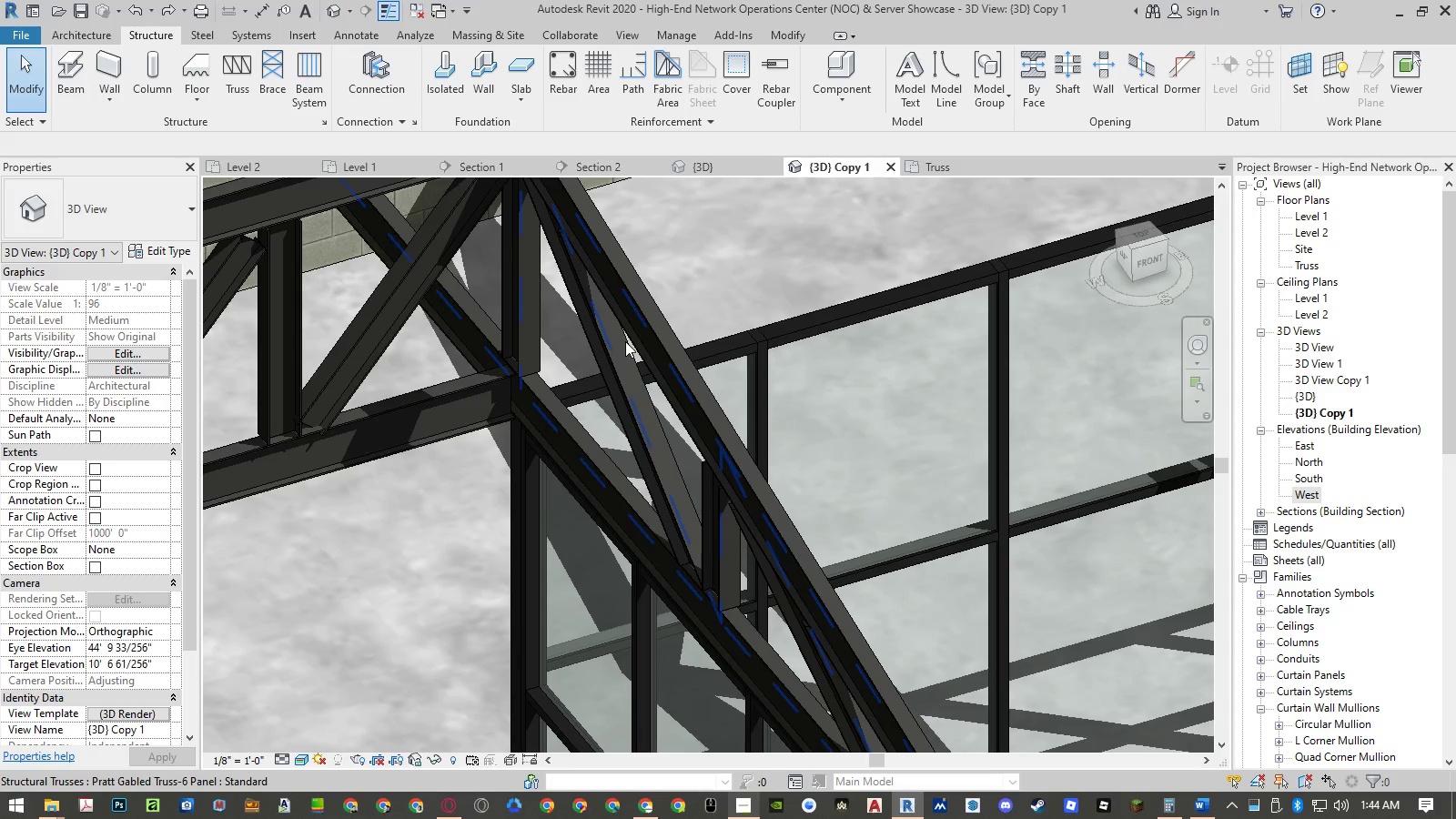 
left_click([626, 341])
 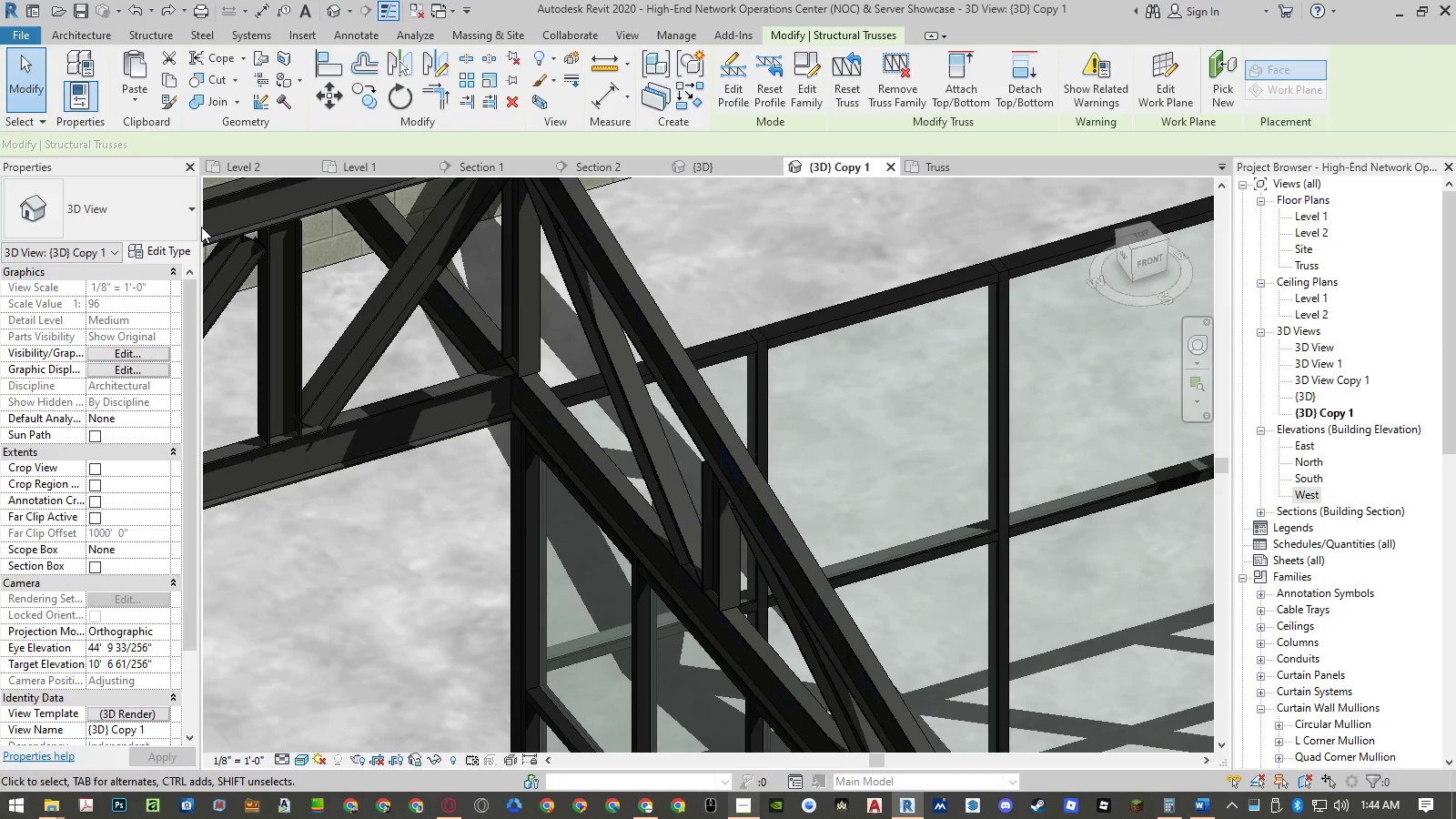 
left_click([168, 249])
 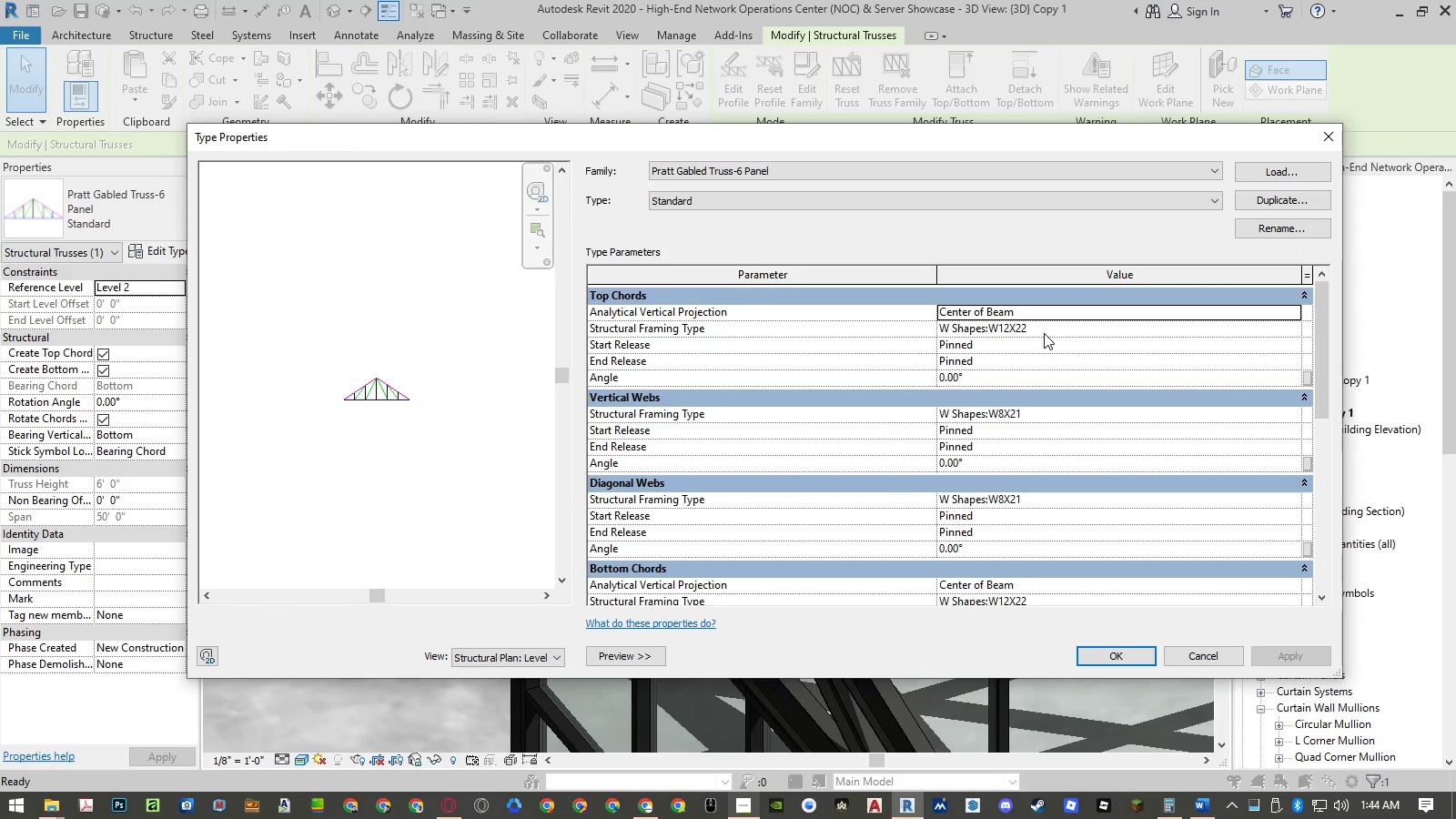 
wait(5.47)
 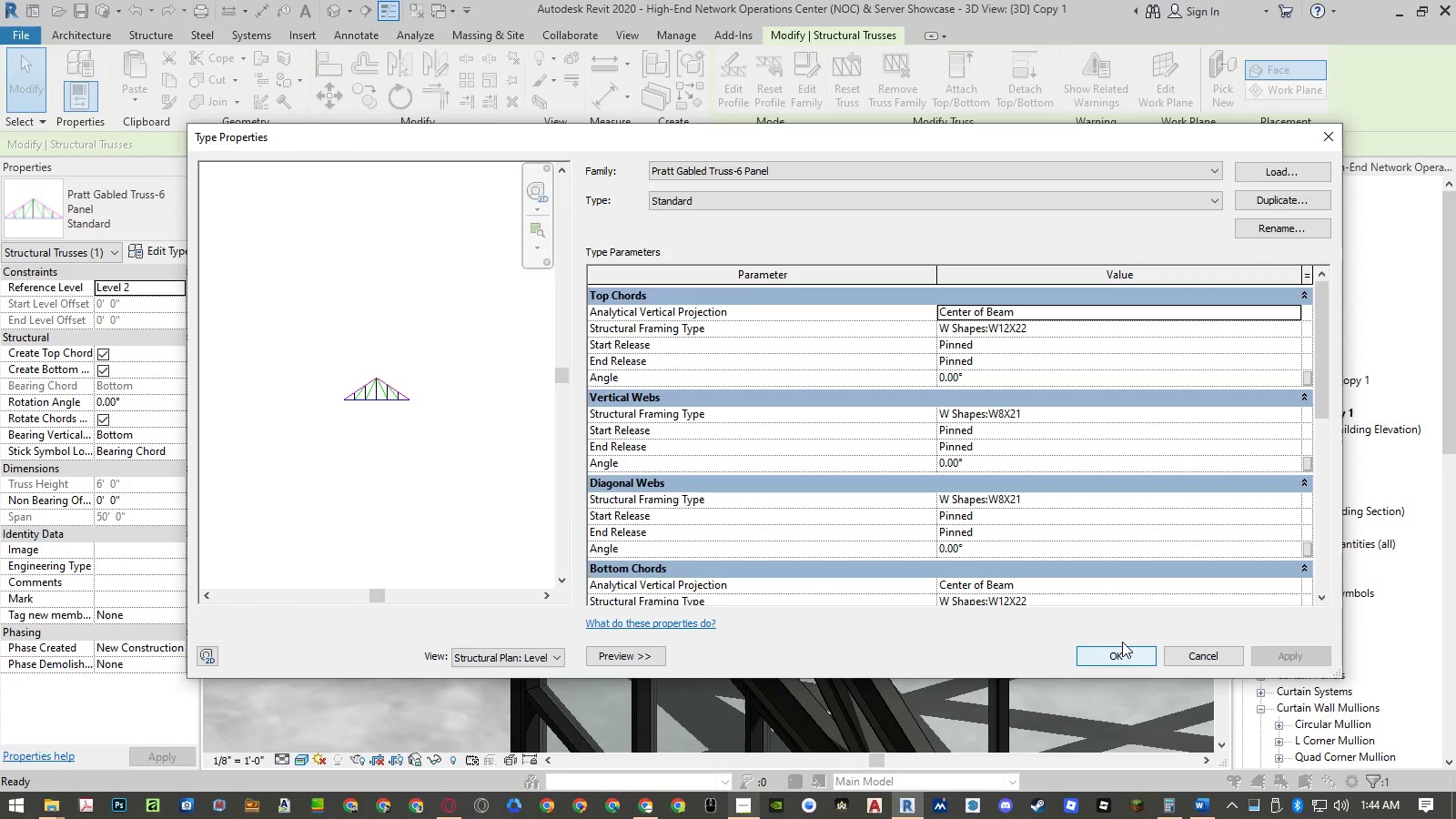 
left_click([1187, 654])
 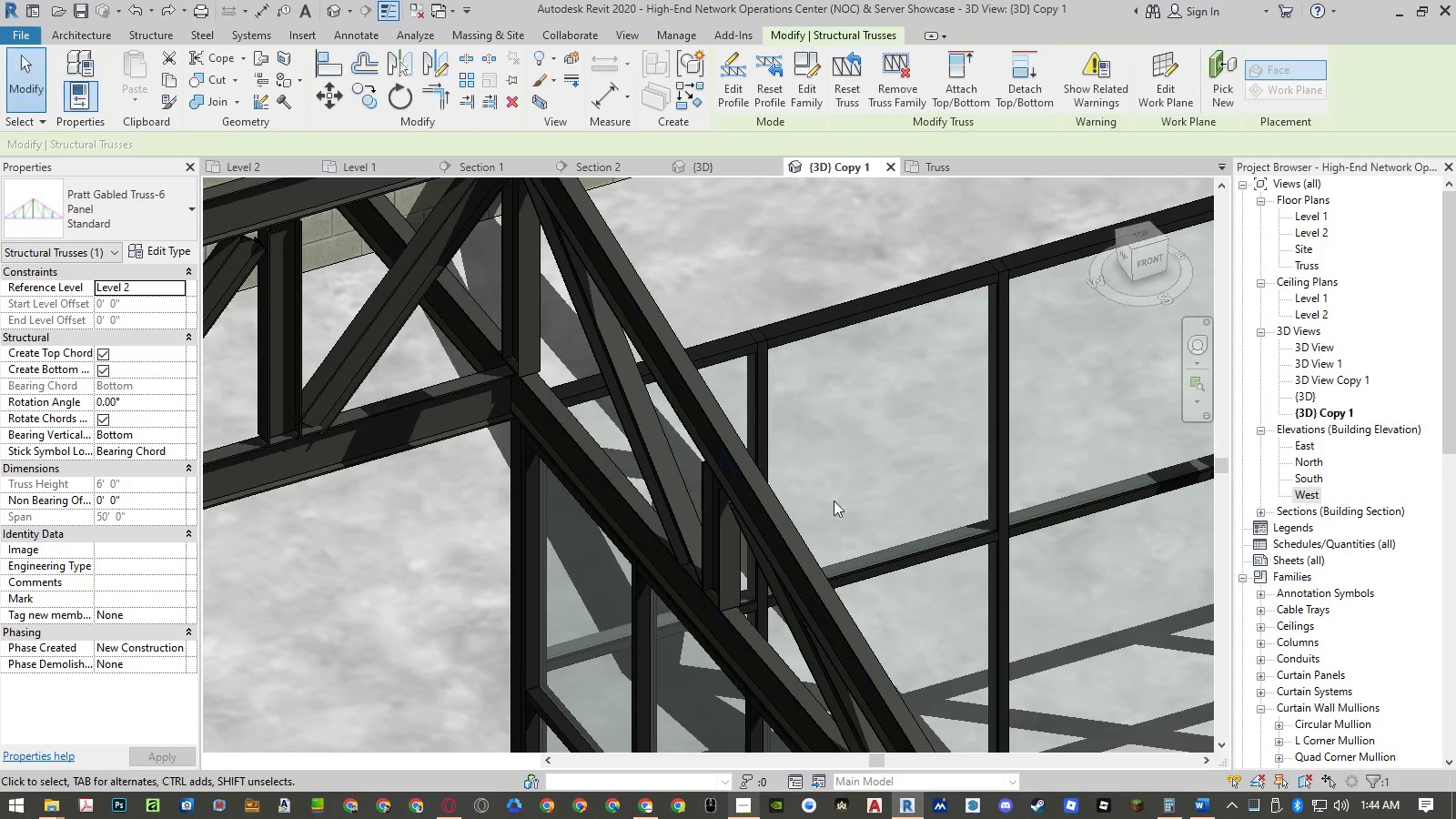 
scroll: coordinate [750, 481], scroll_direction: down, amount: 7.0
 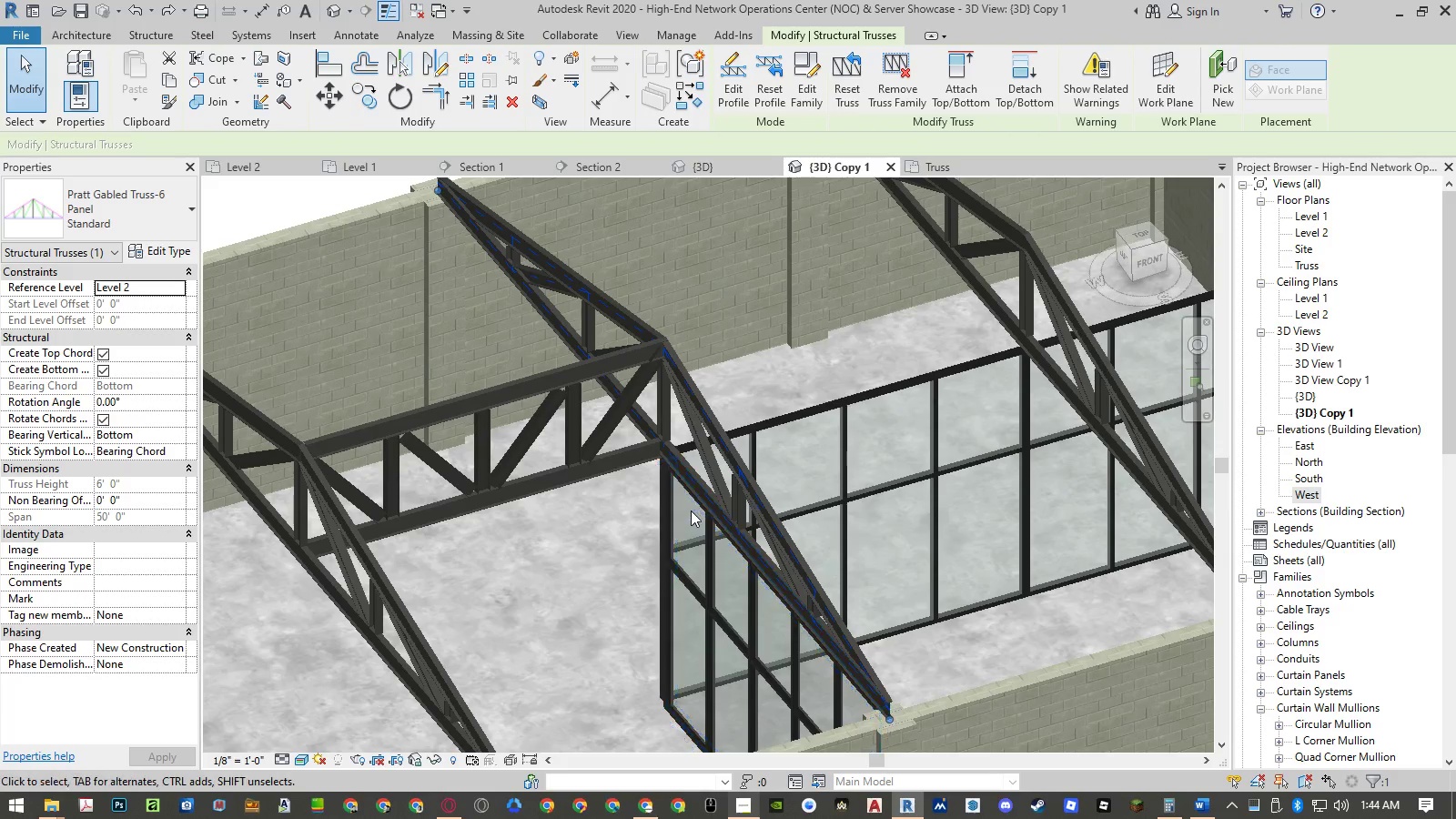 
hold_key(key=ShiftLeft, duration=1.5)
 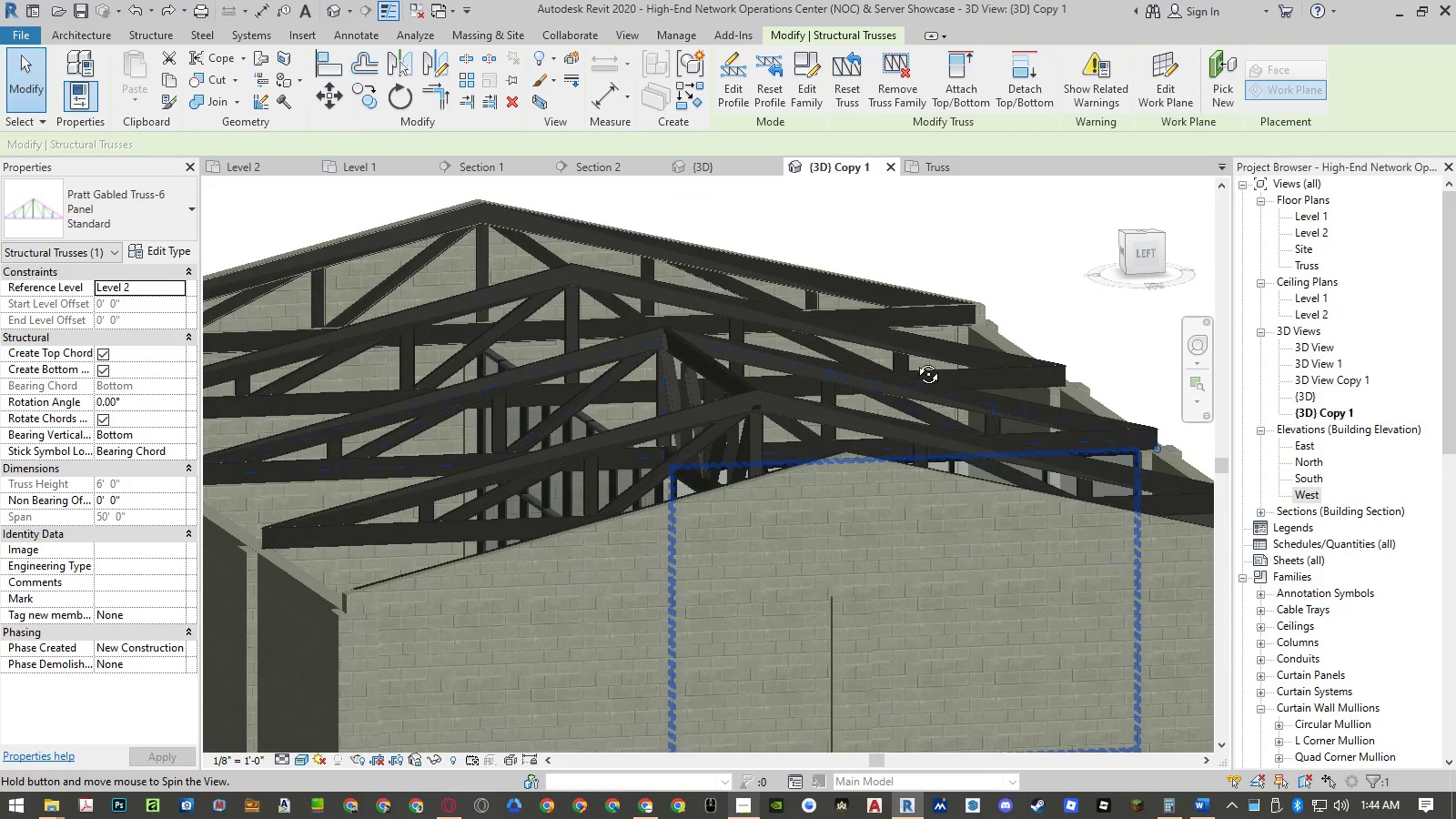 
hold_key(key=ShiftLeft, duration=1.52)
 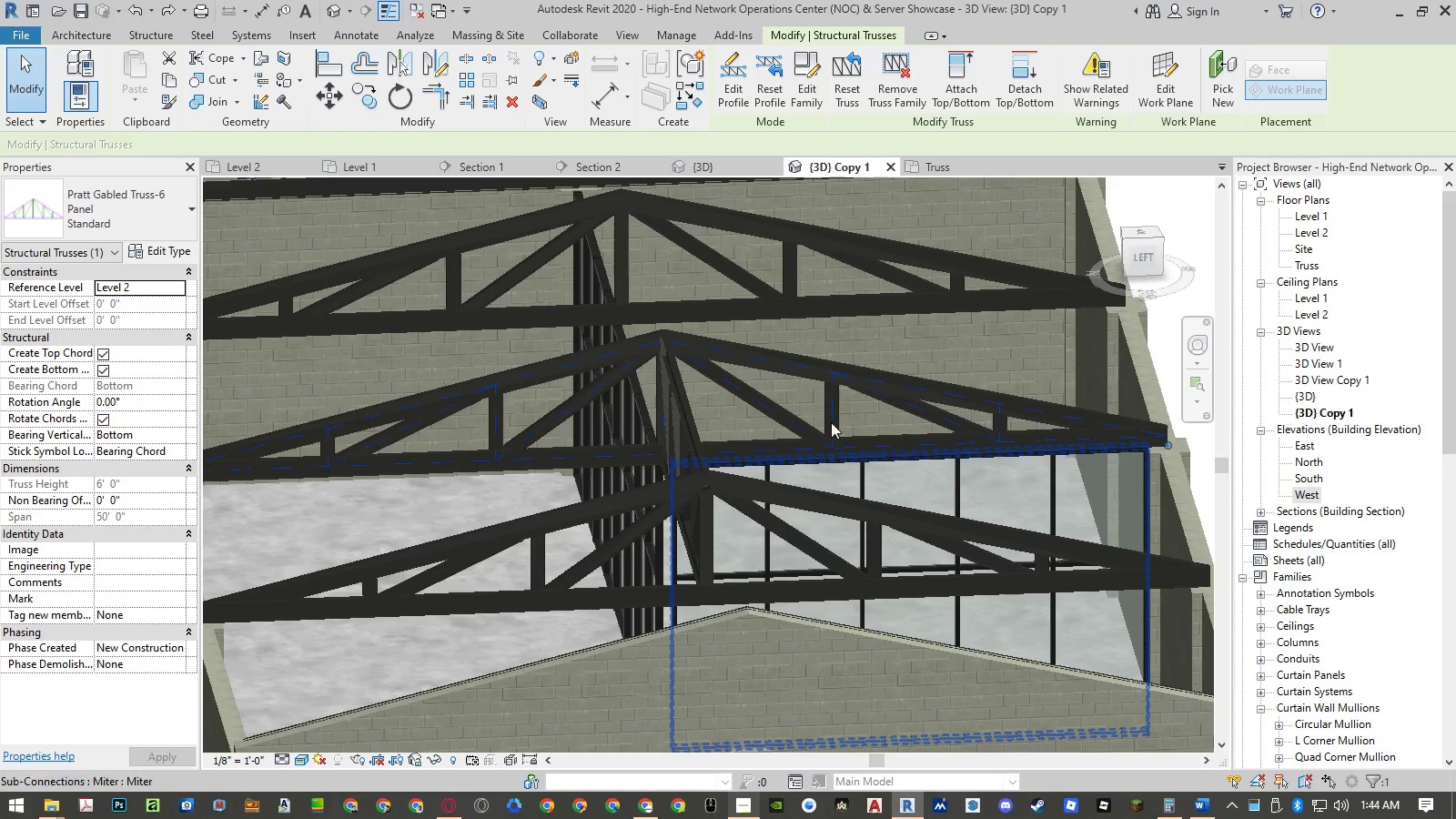 
hold_key(key=ShiftLeft, duration=0.5)
 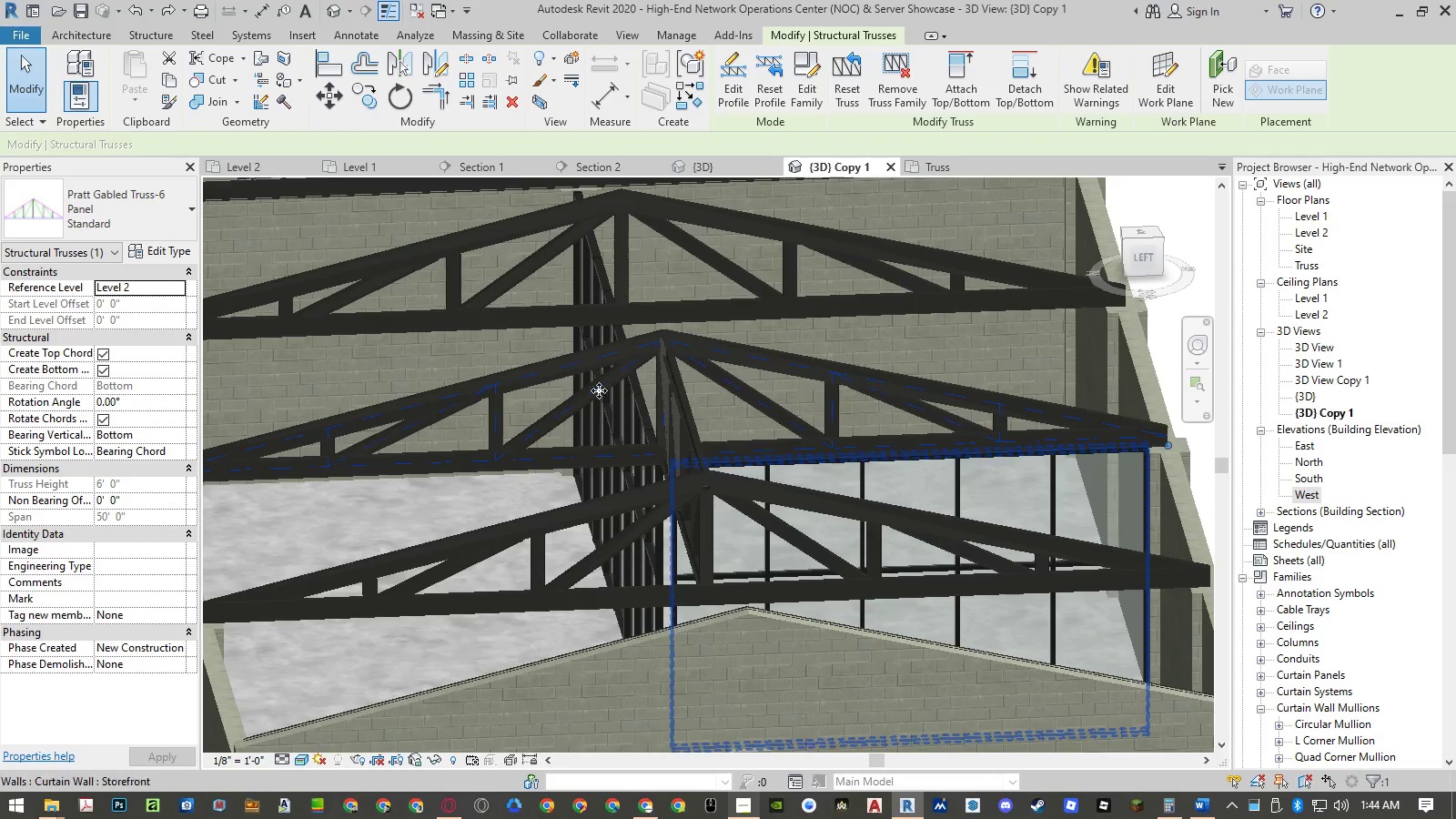 
scroll: coordinate [582, 390], scroll_direction: up, amount: 5.0
 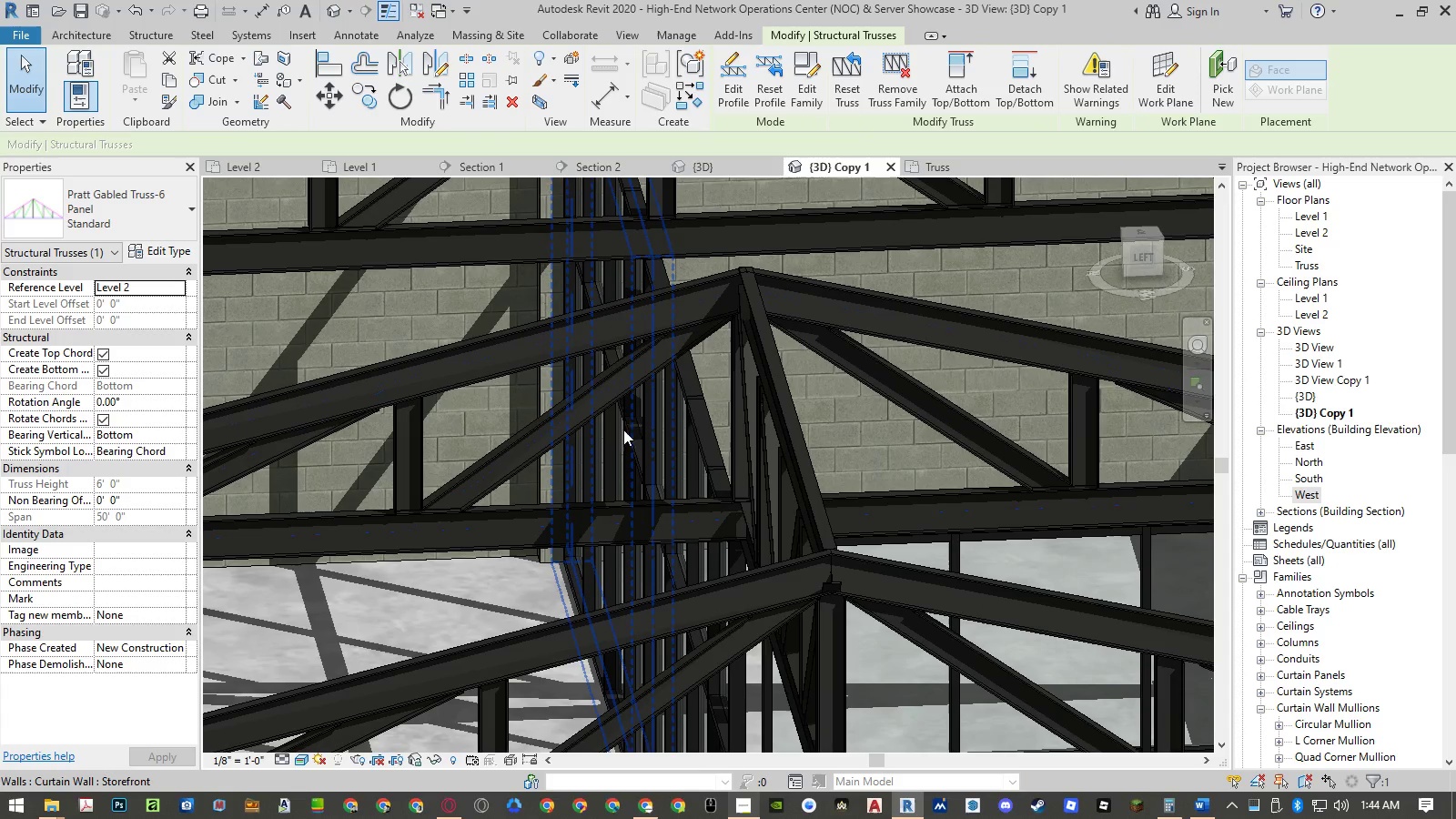 
left_click([529, 469])
 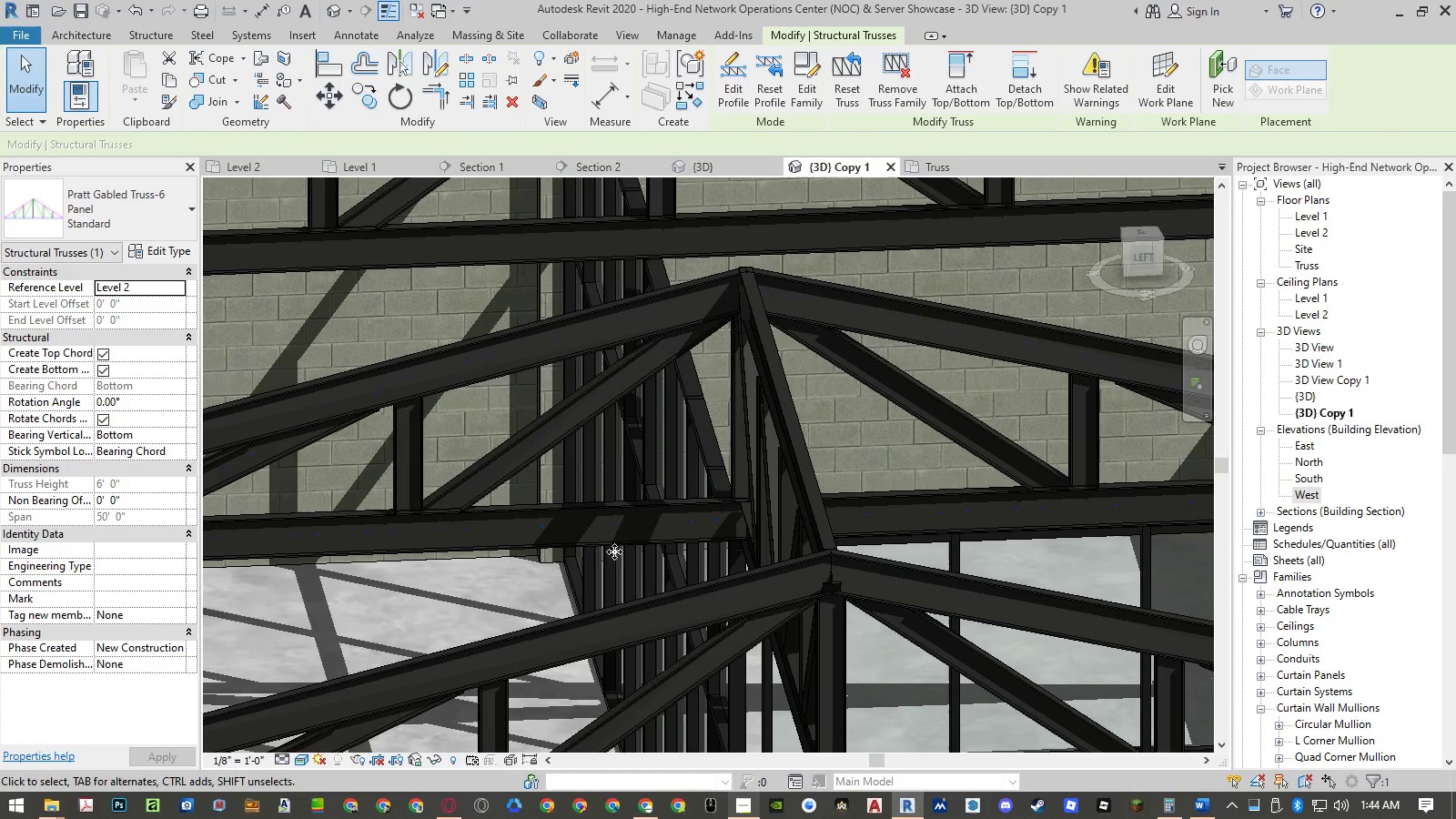 
scroll: coordinate [819, 566], scroll_direction: down, amount: 10.0
 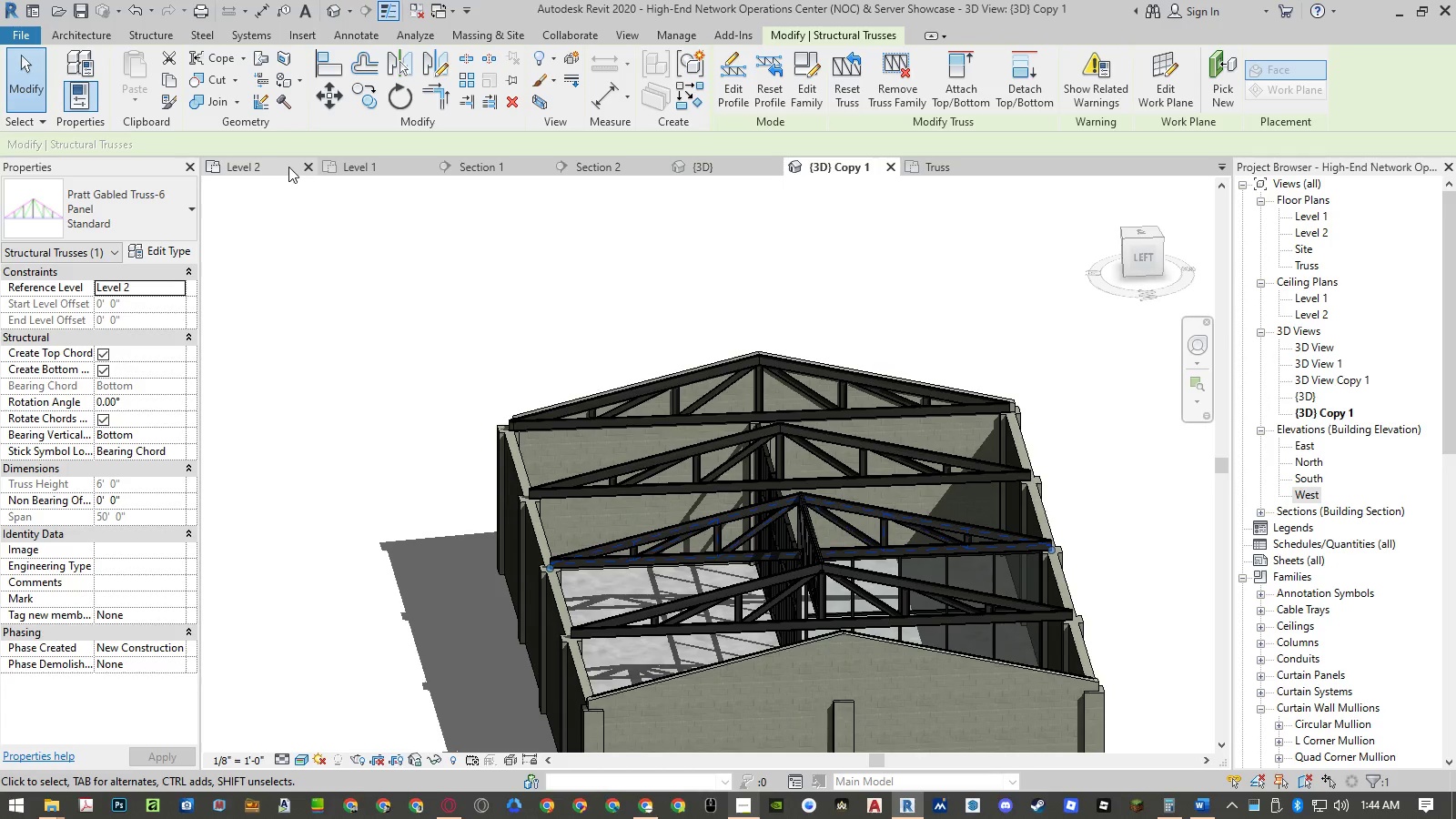 
left_click([931, 161])
 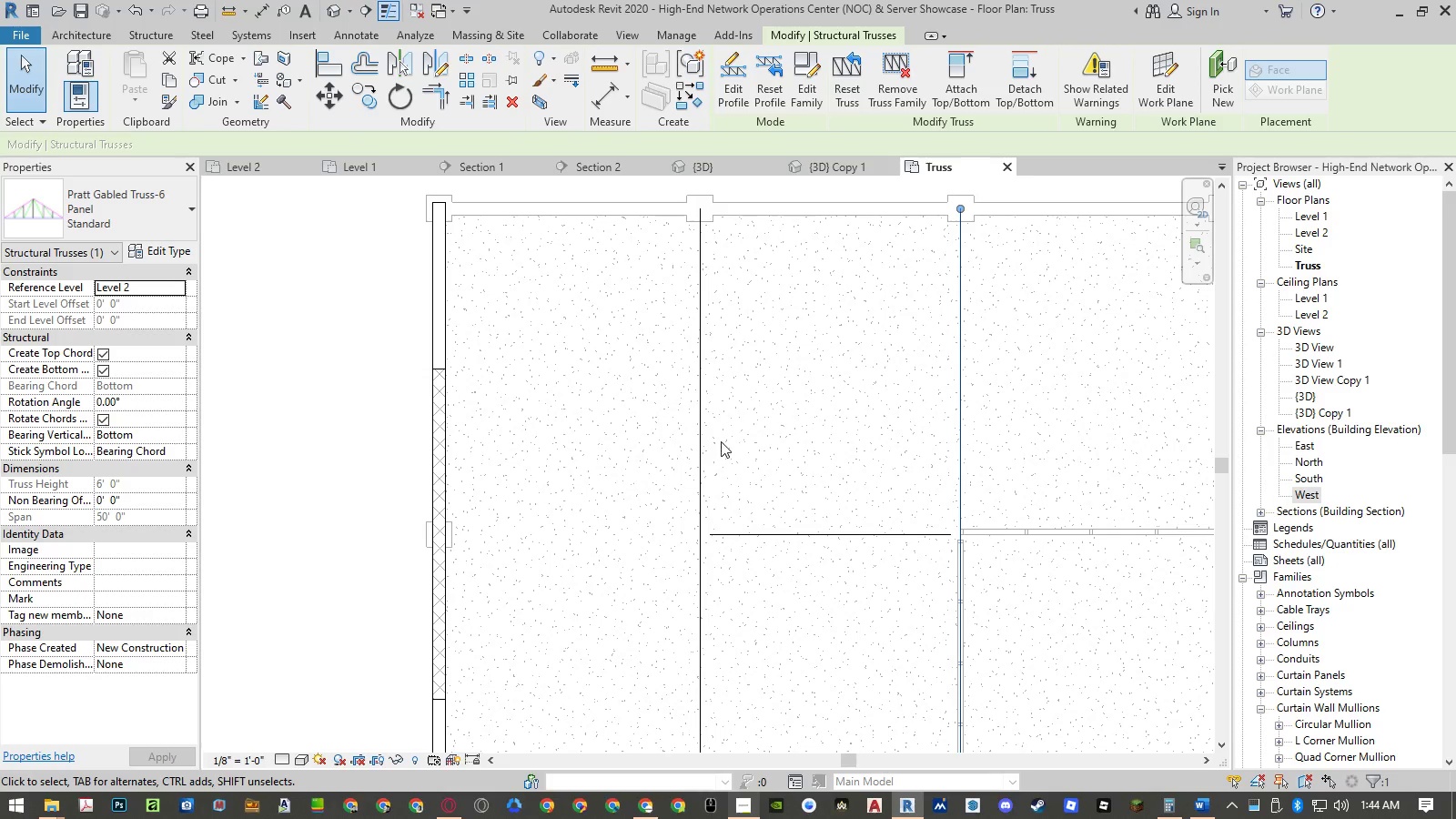 
left_click([703, 454])
 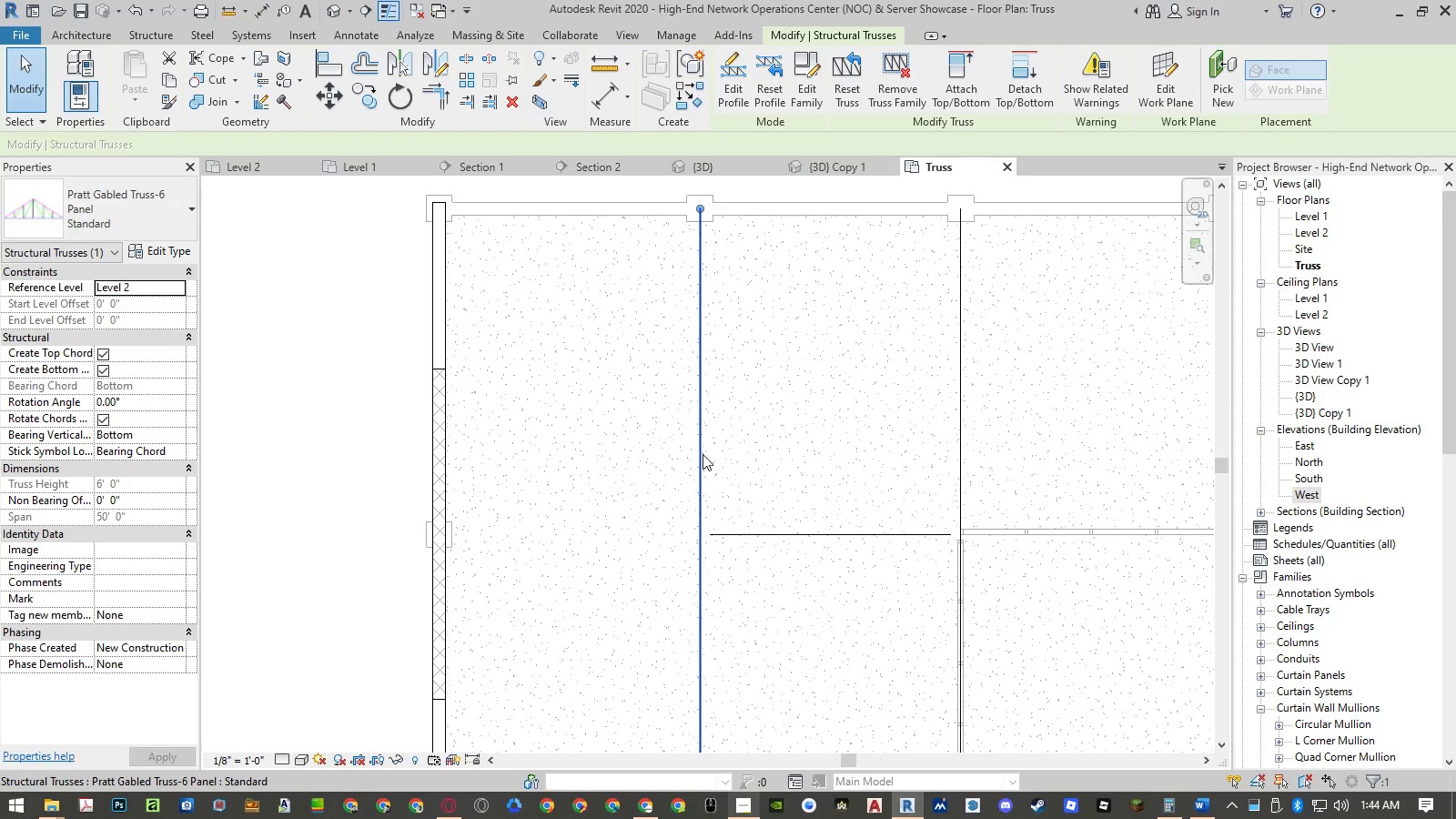 
right_click([703, 454])
 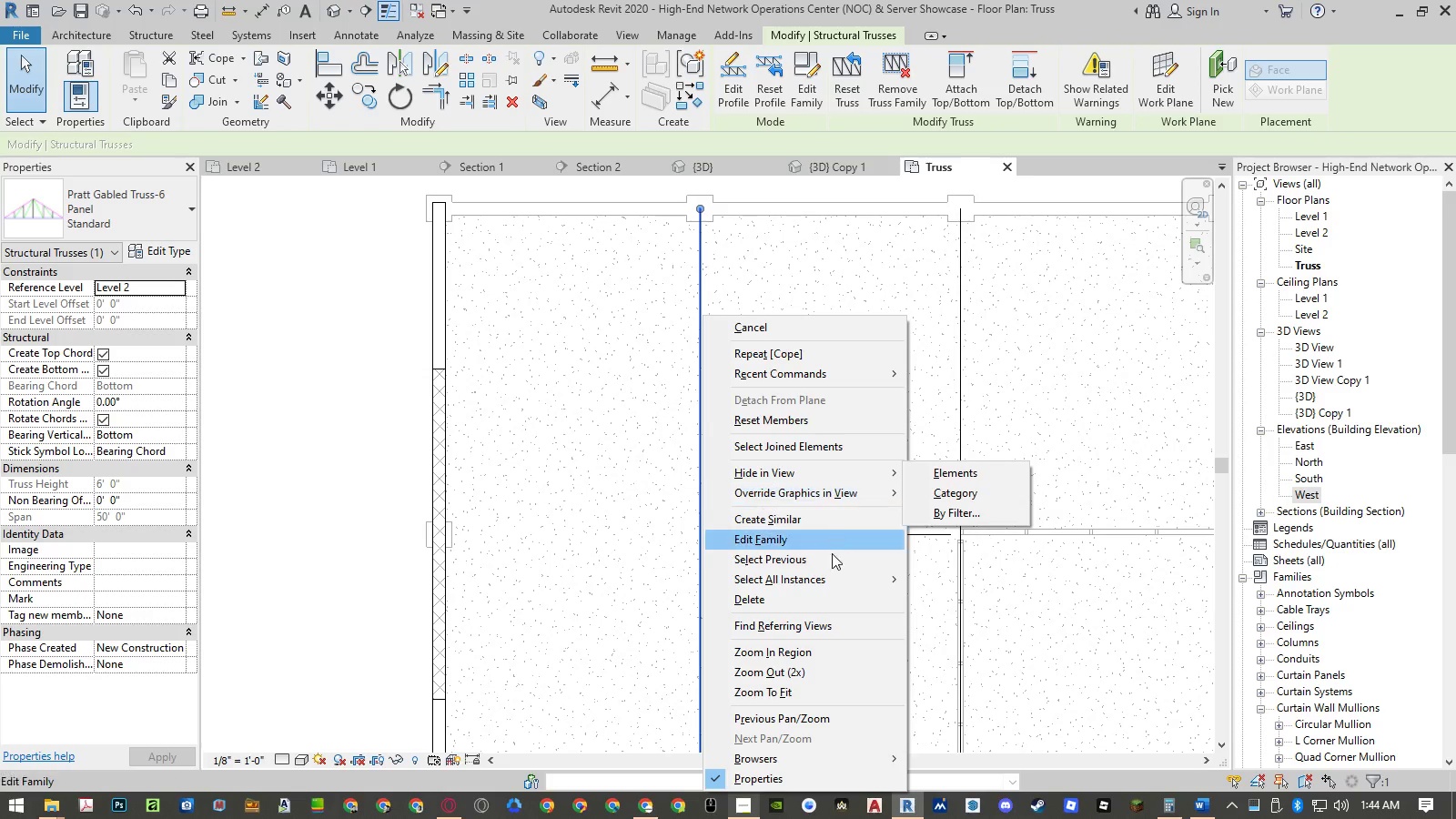 
double_click([945, 581])
 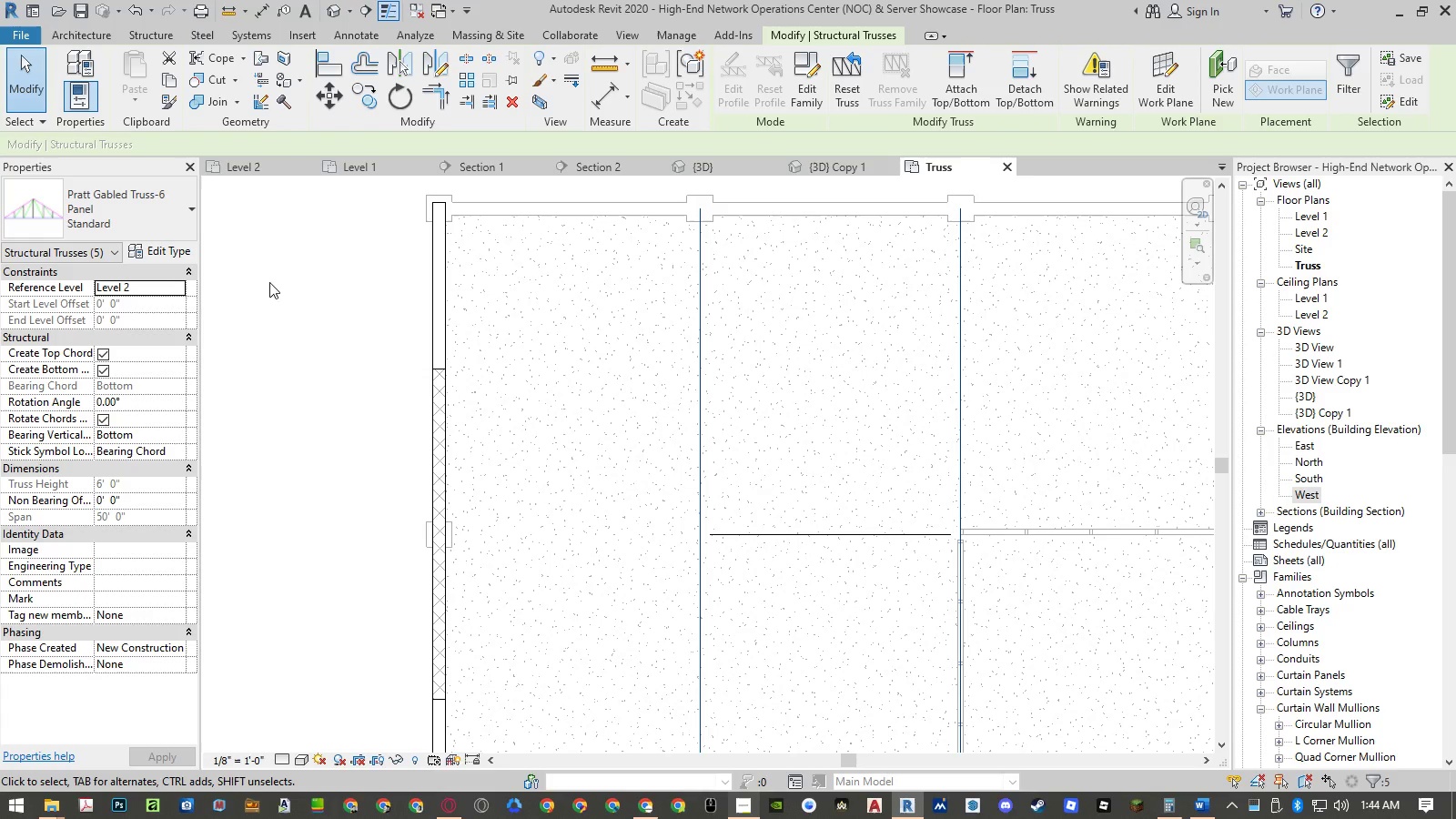 
left_click([169, 255])
 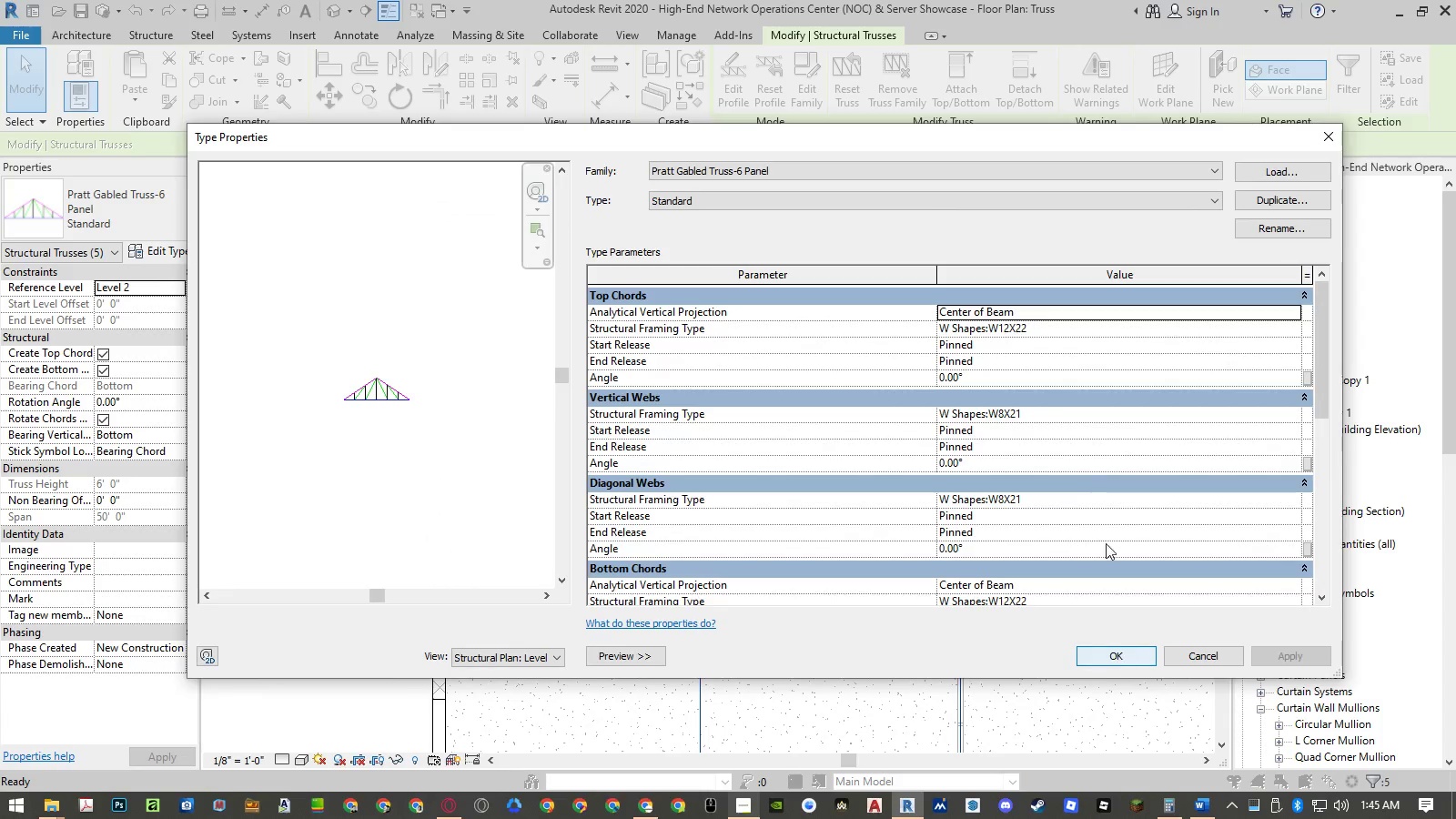 
left_click([1063, 417])
 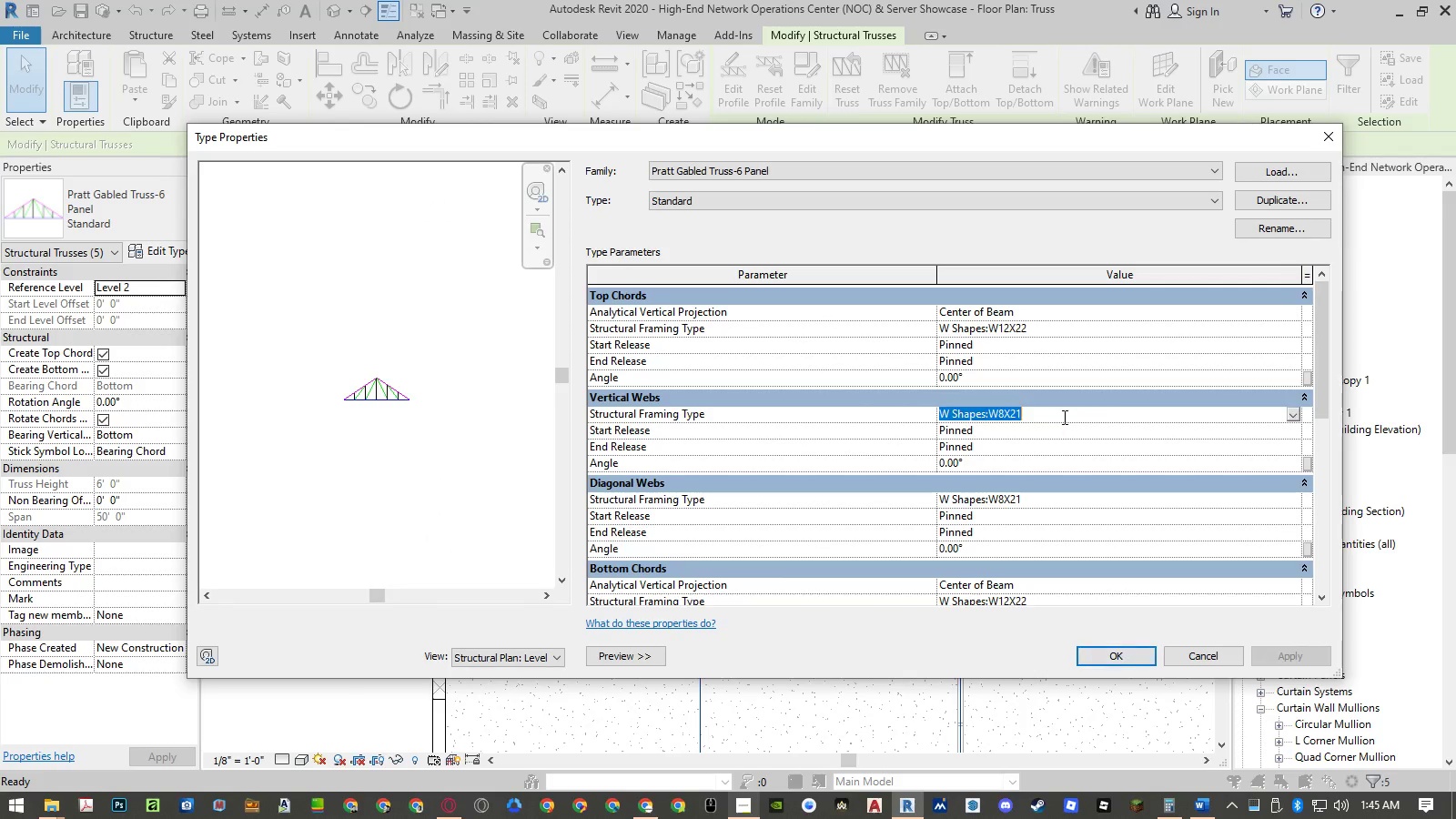 
key(Control+ControlLeft)
 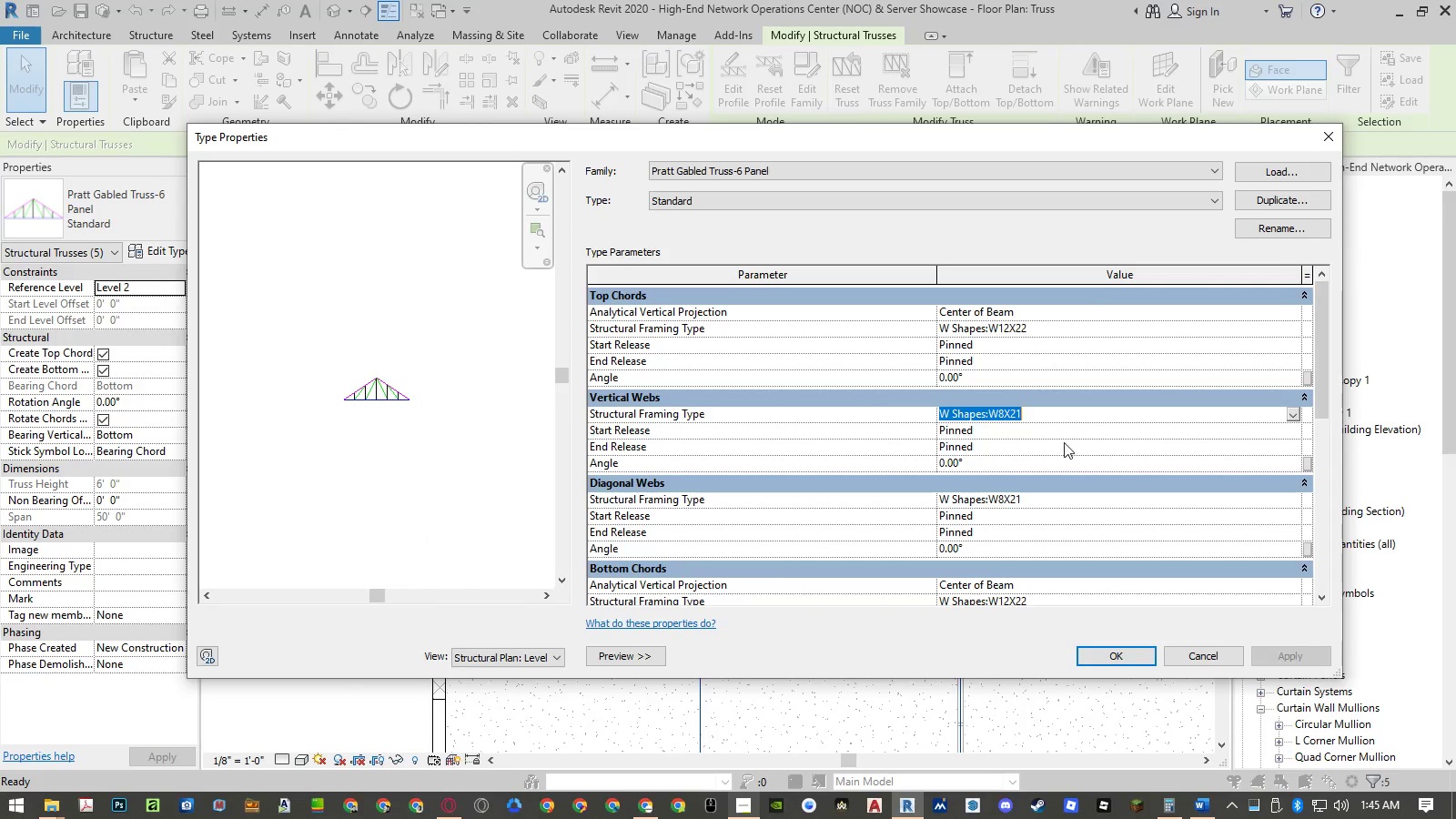 
key(Control+C)
 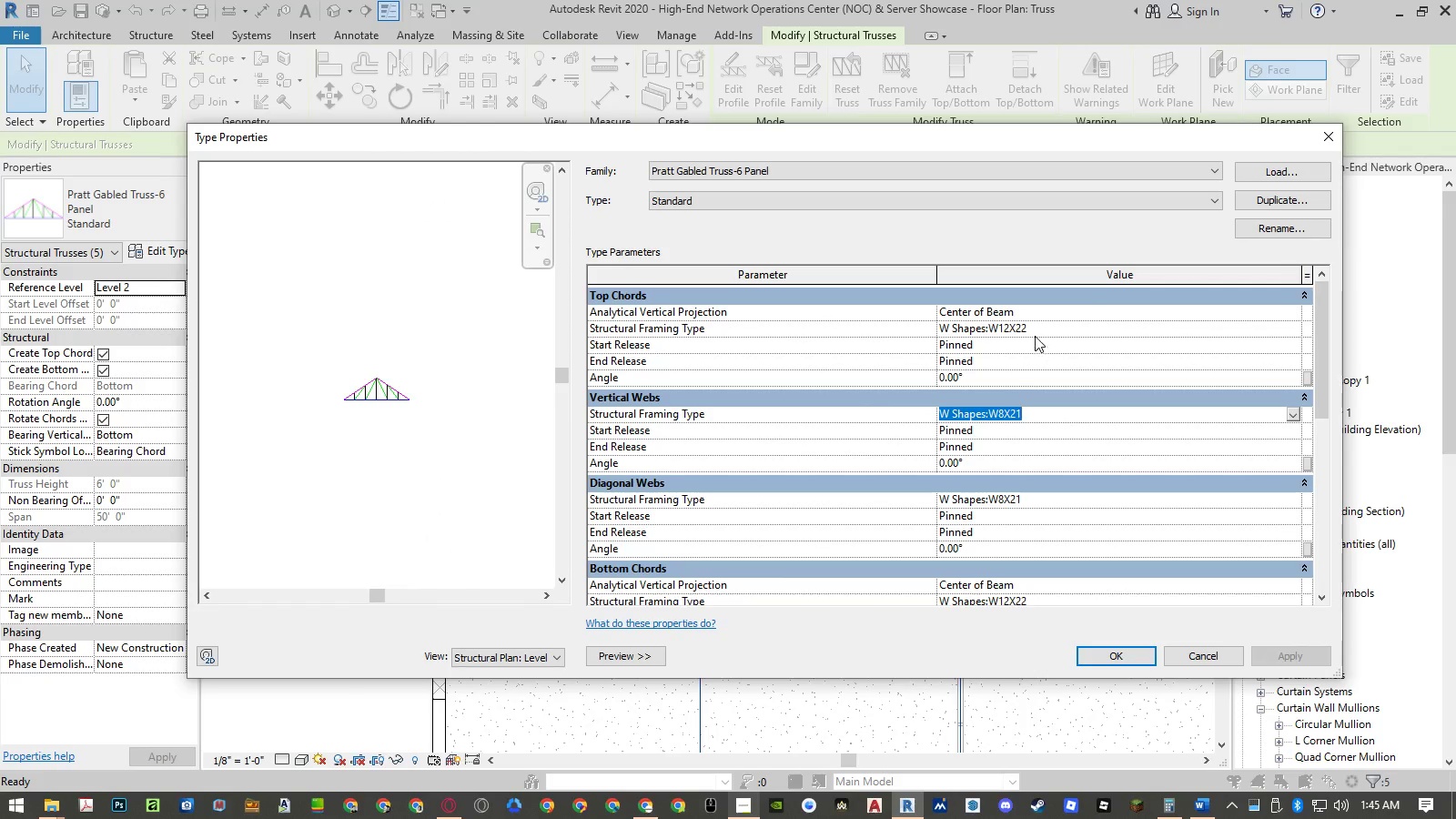 
left_click([1036, 330])
 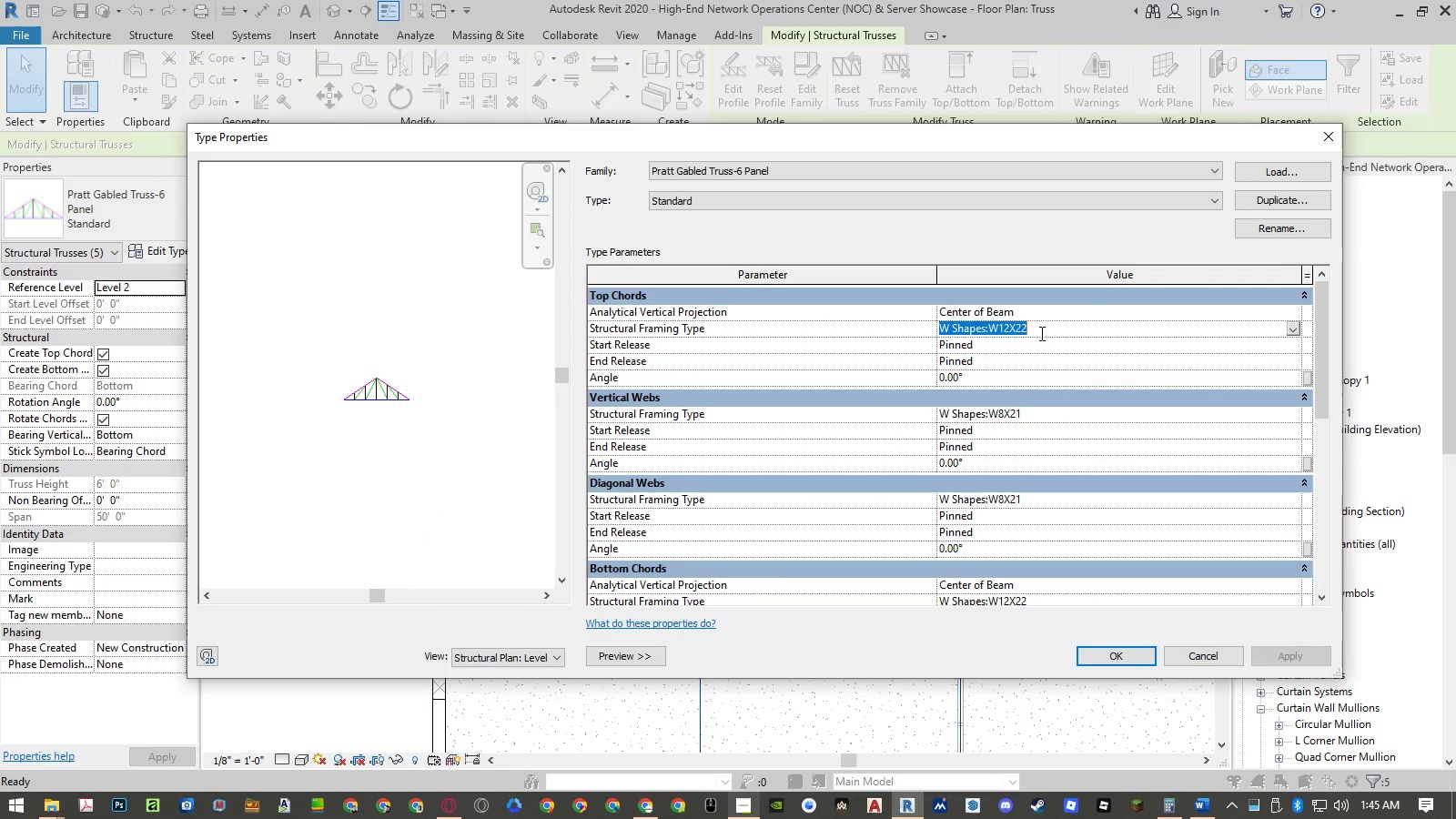 
key(Control+ControlLeft)
 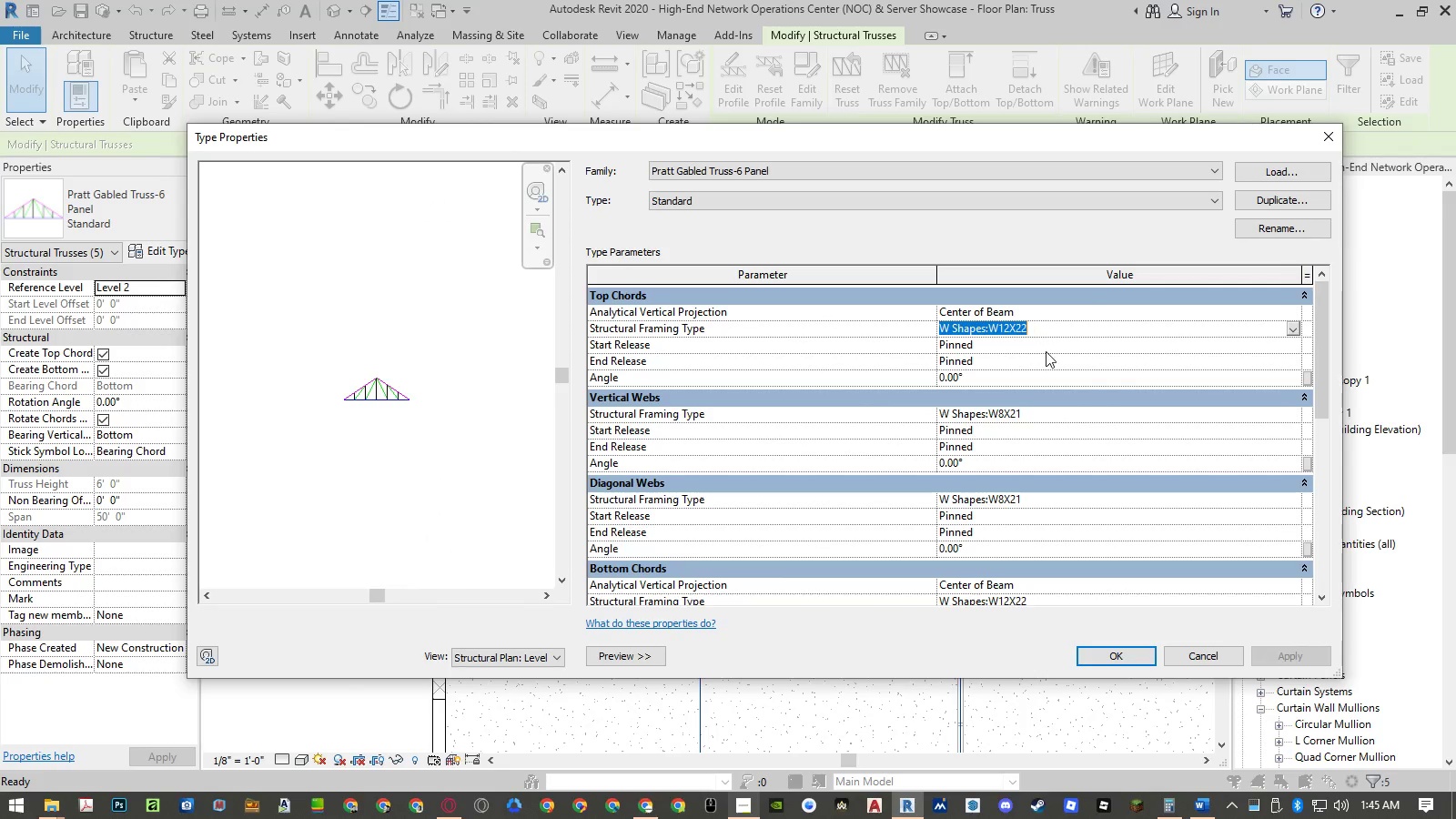 
key(Control+V)
 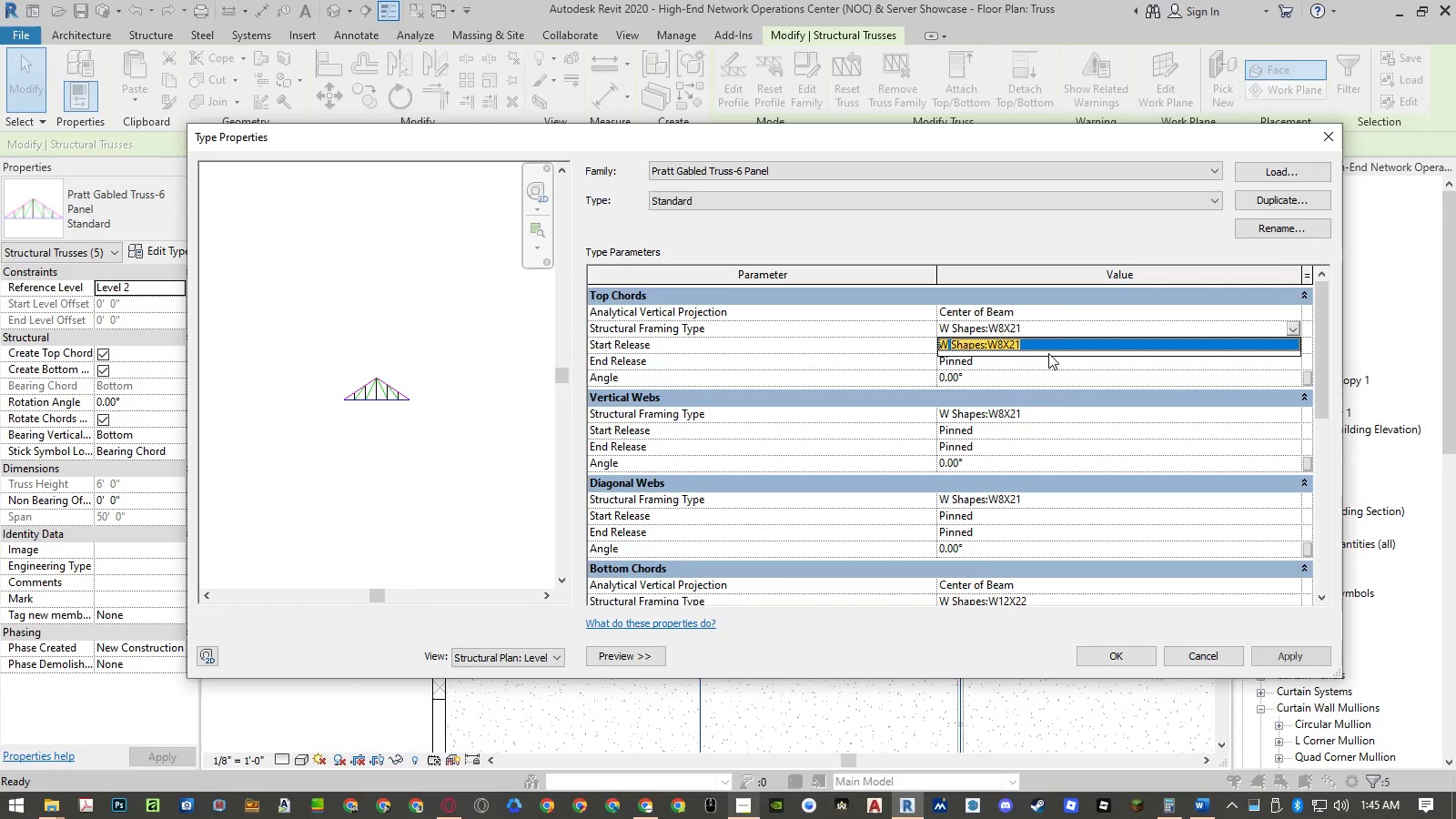 
key(Control+Enter)
 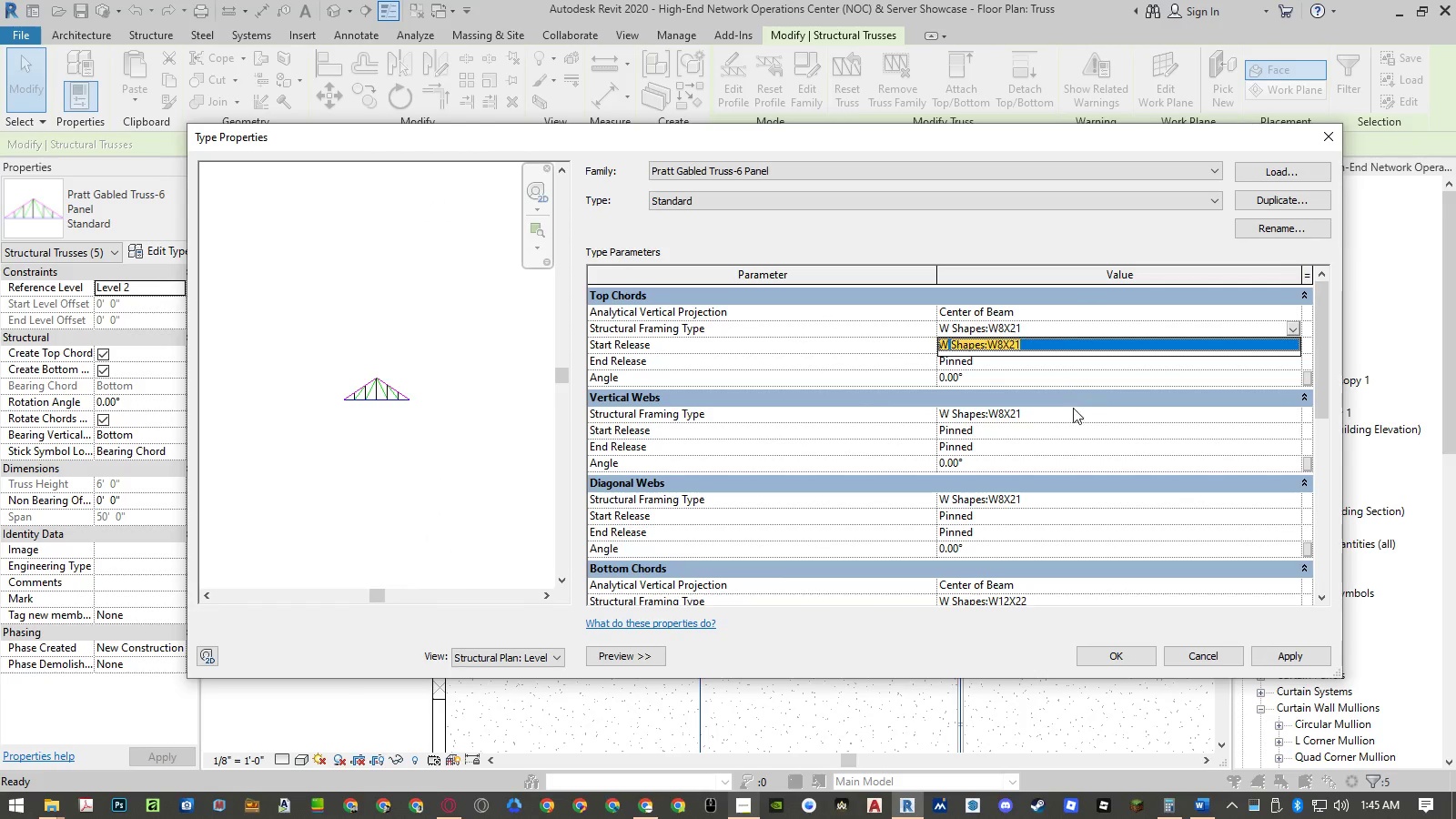 
key(Control+Enter)
 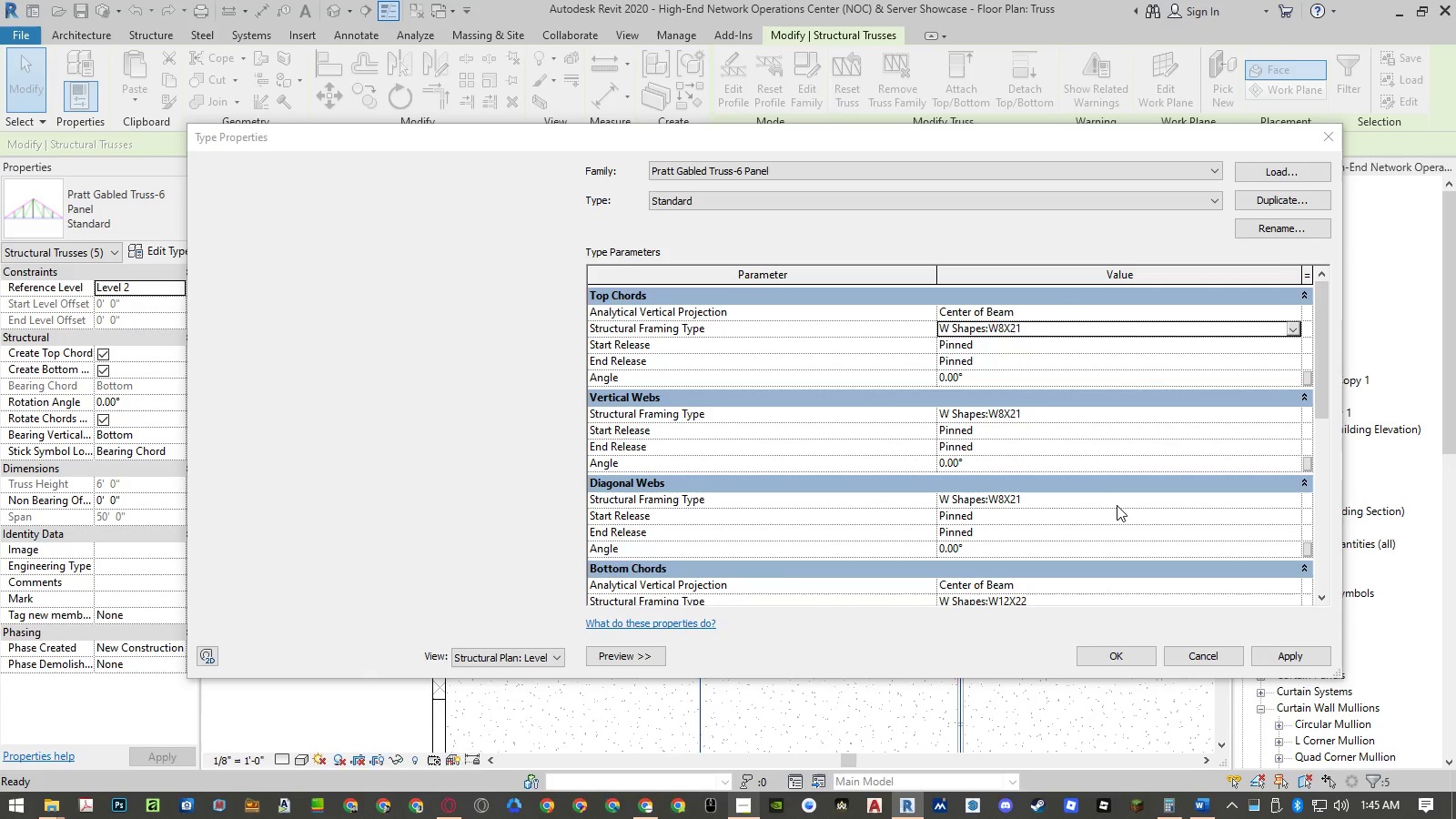 
scroll: coordinate [1117, 508], scroll_direction: down, amount: 3.0
 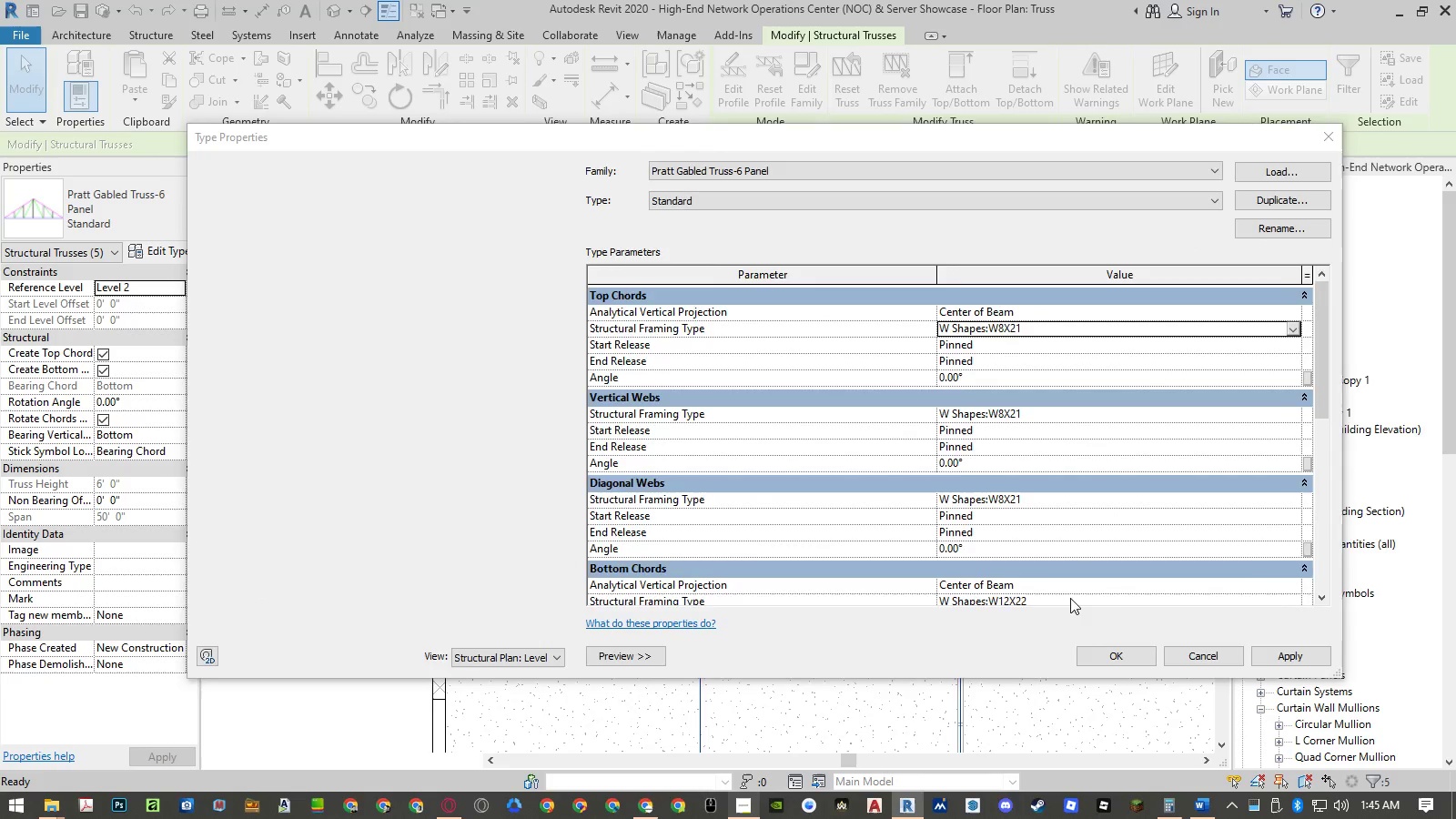 
left_click([1070, 599])
 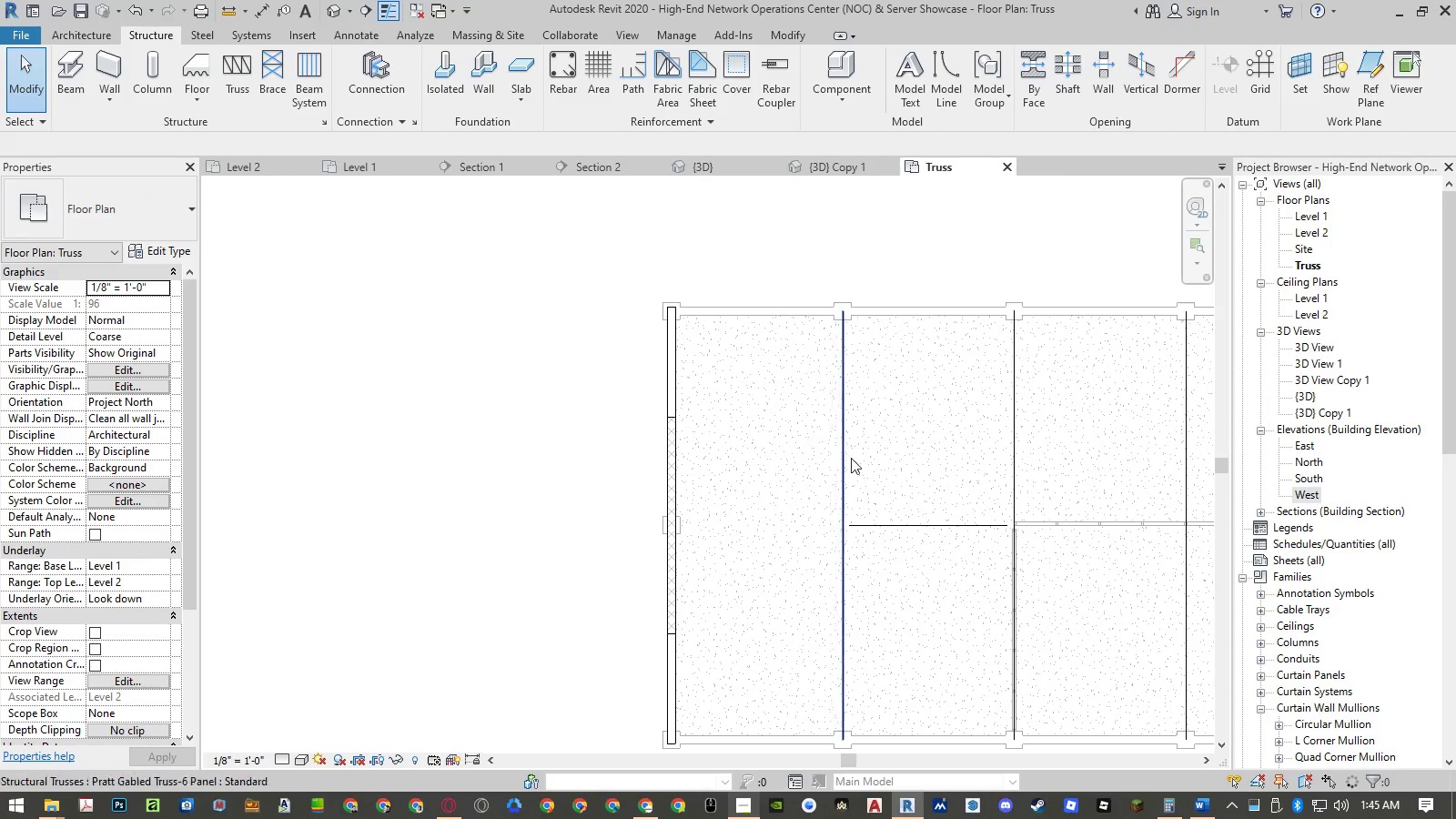 
left_click([841, 460])
 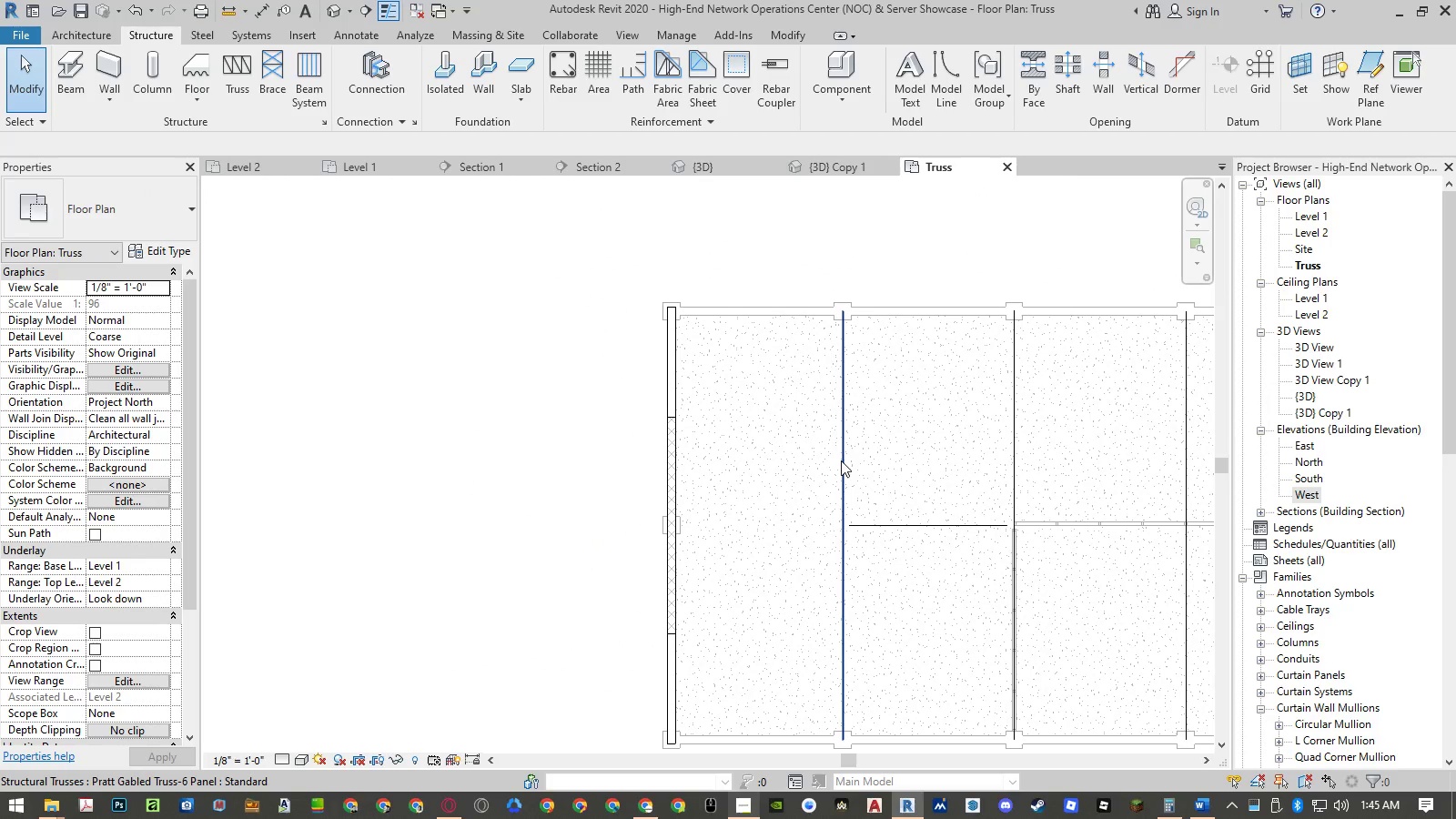 
right_click([841, 460])
 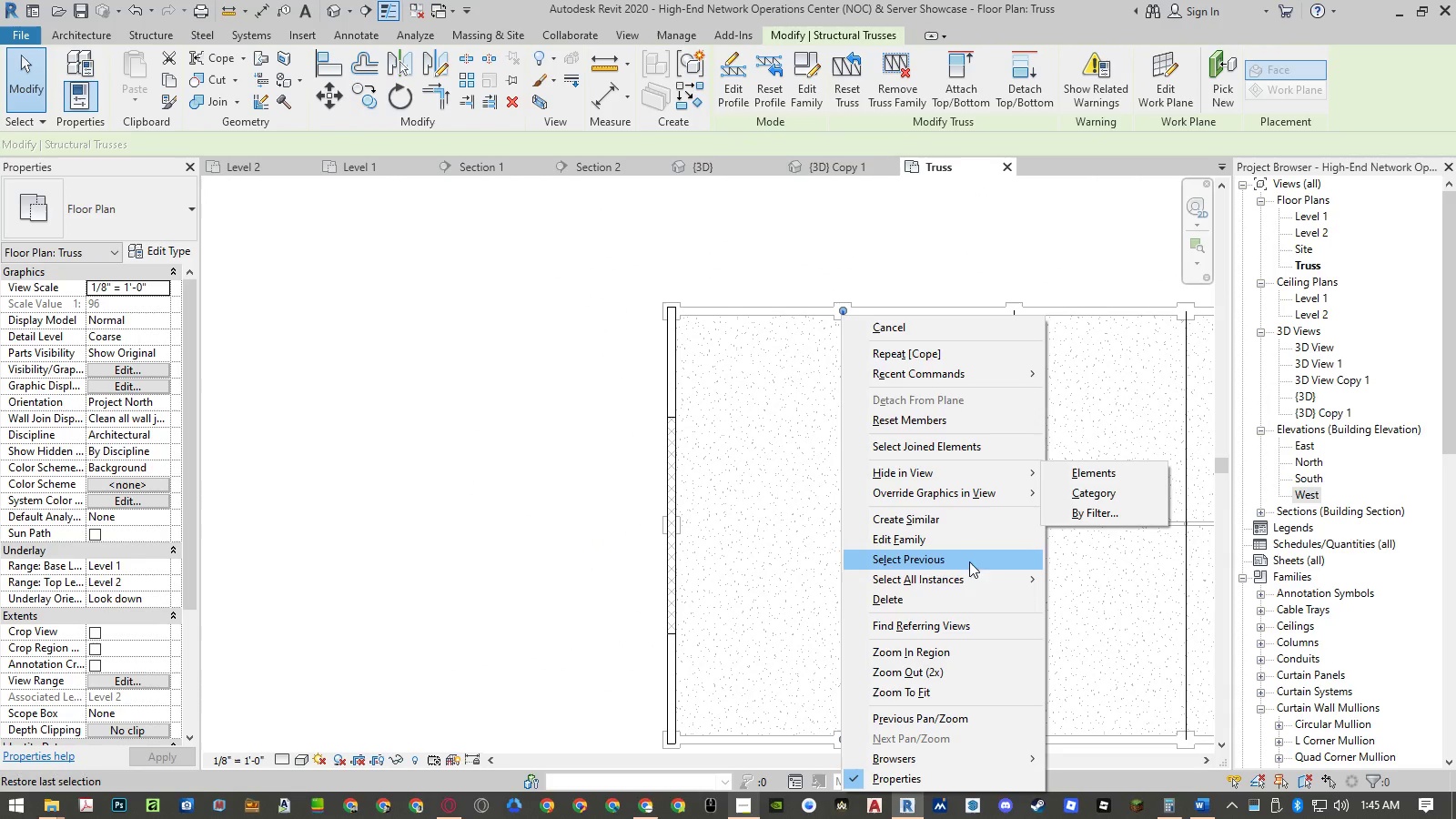 
double_click([1098, 584])
 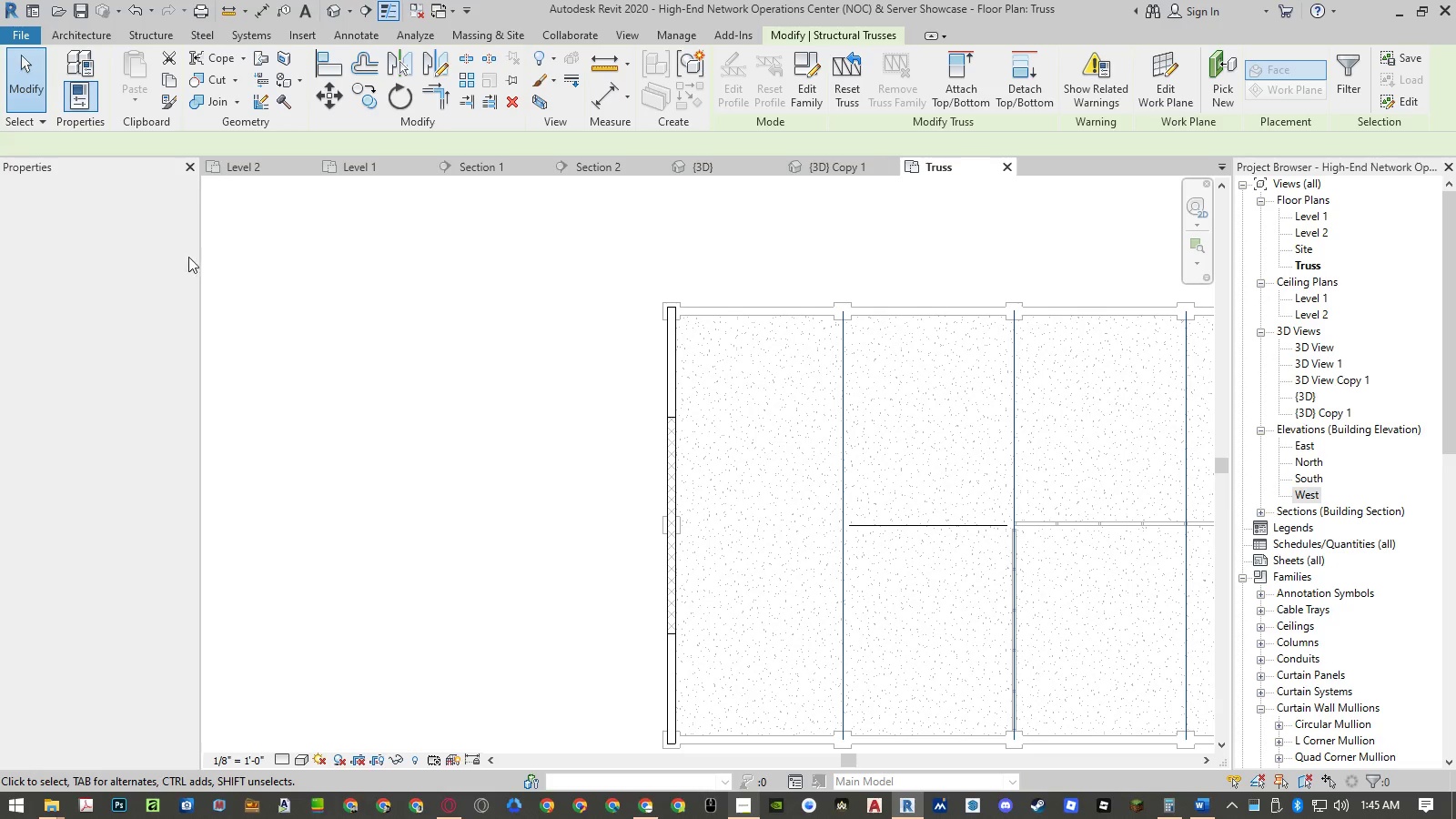 
left_click([176, 252])
 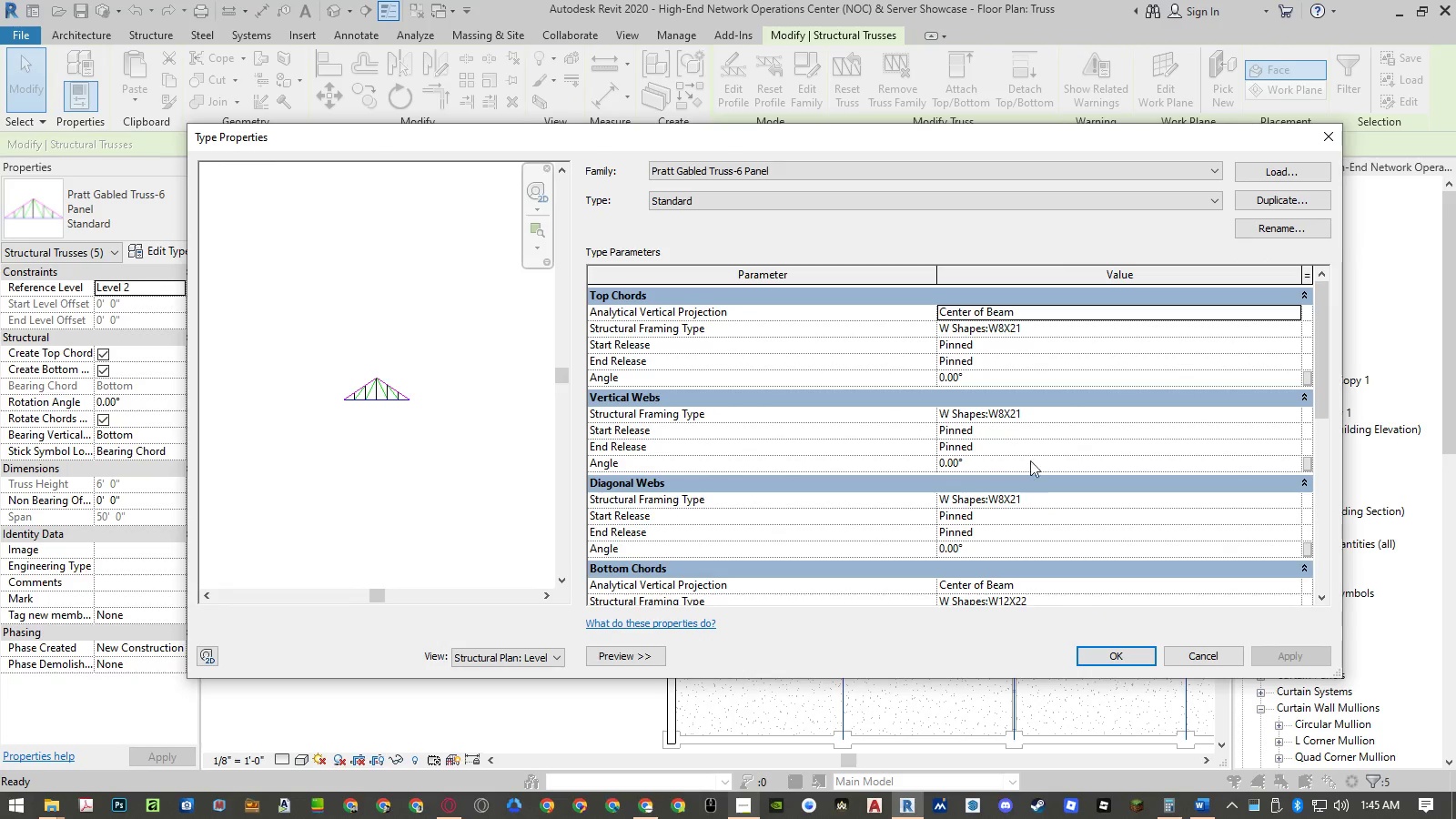 
left_click([1046, 602])
 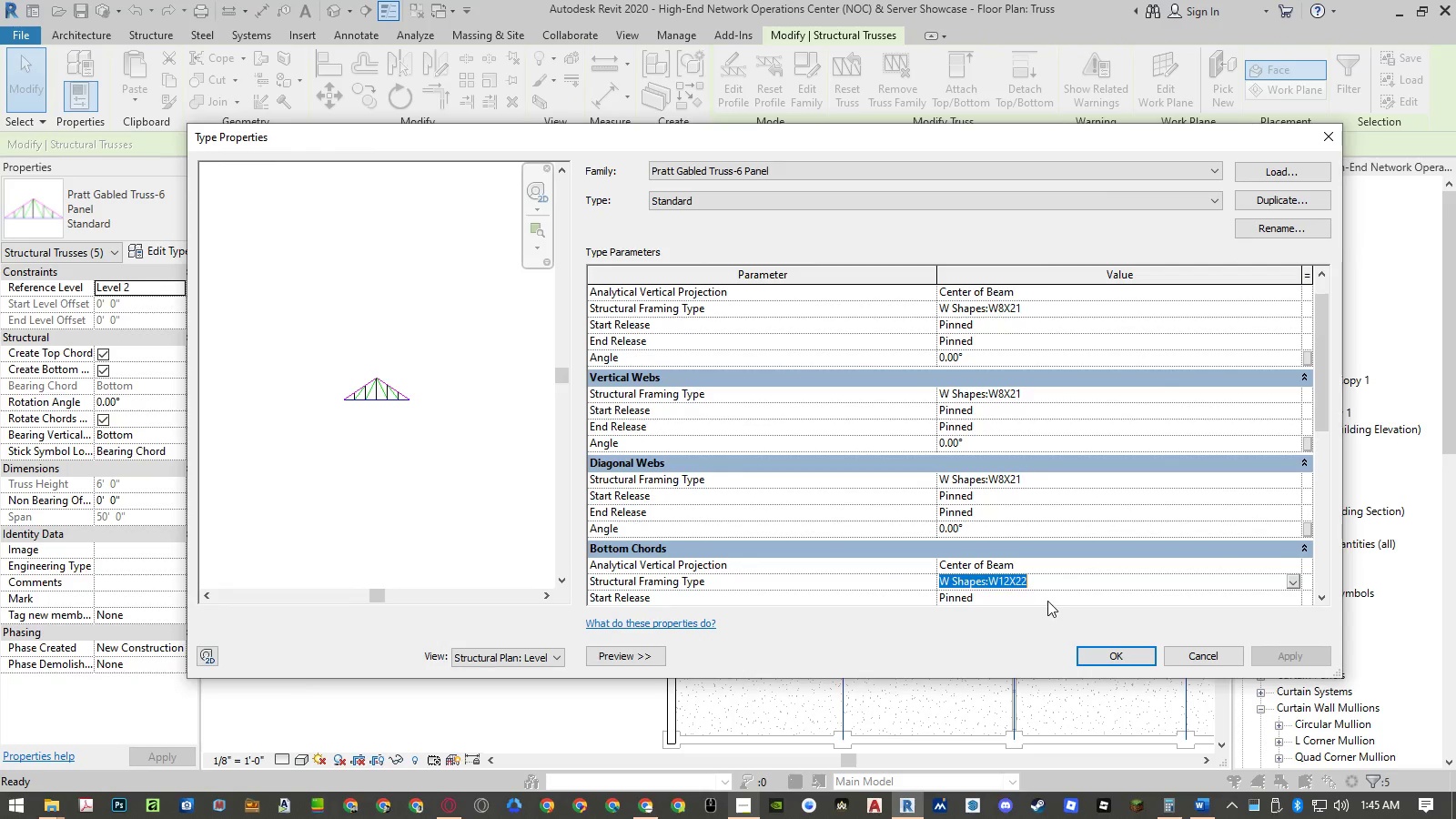 
key(Control+ControlLeft)
 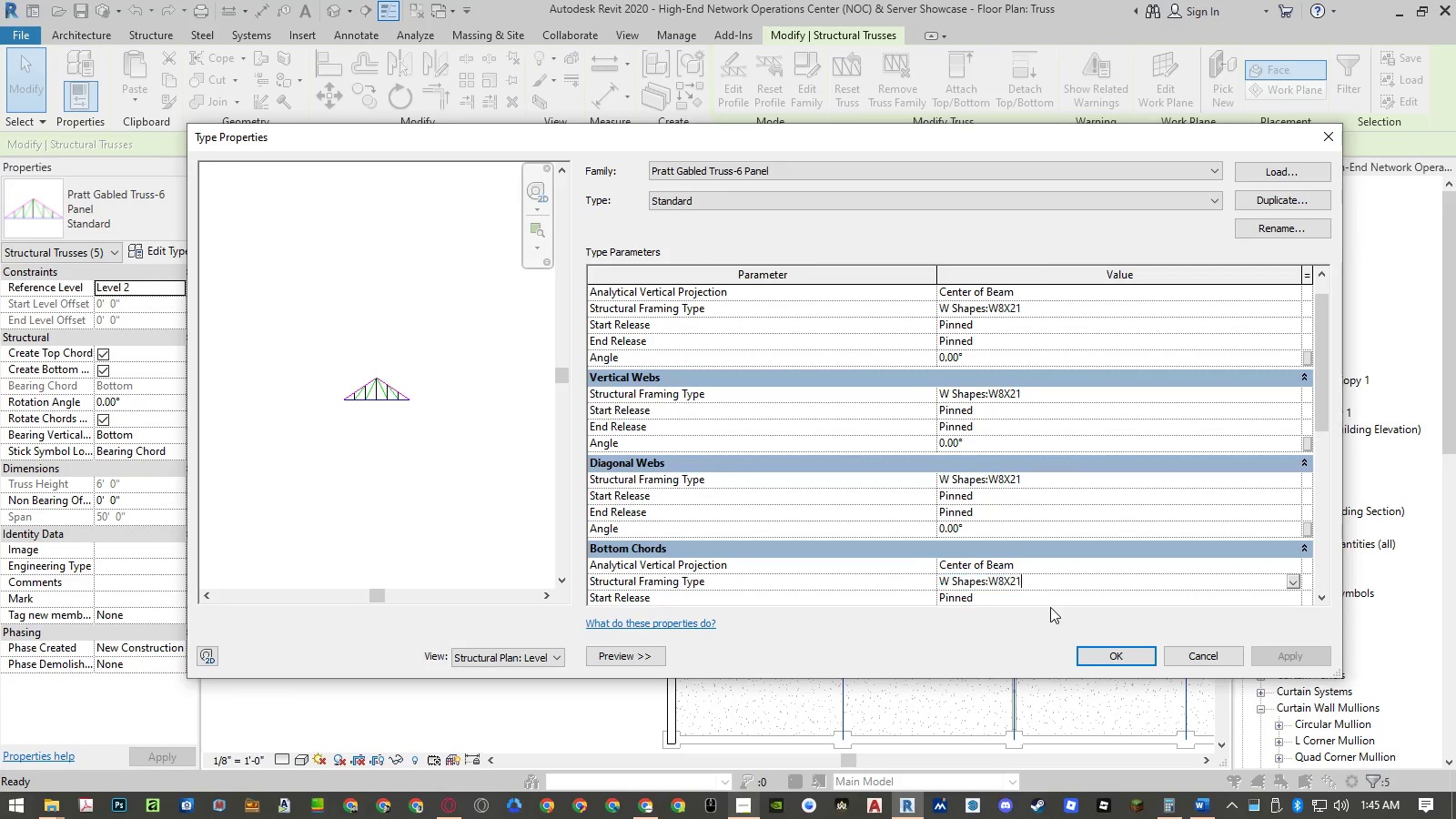 
key(Control+V)
 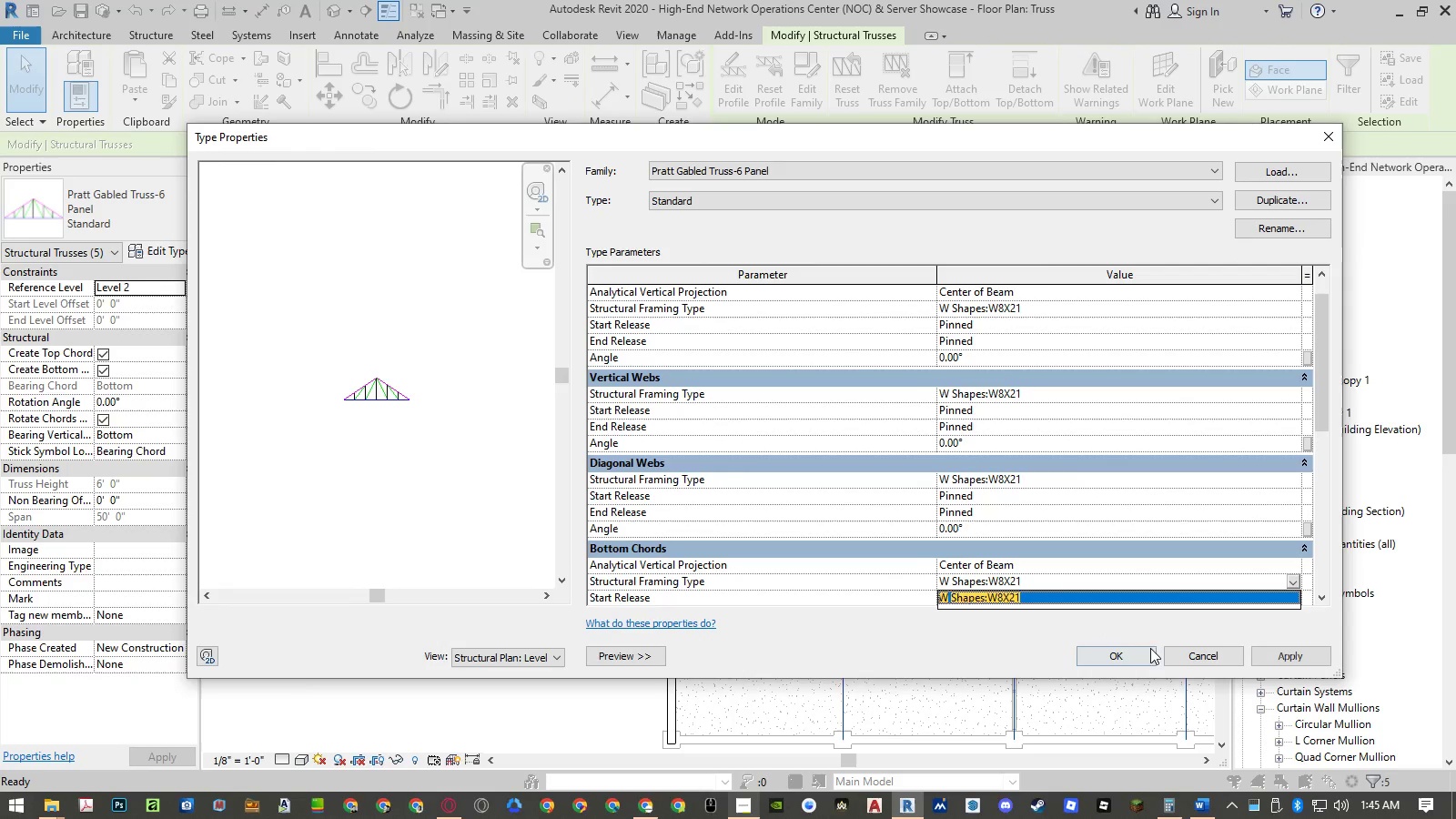 
left_click([1143, 653])
 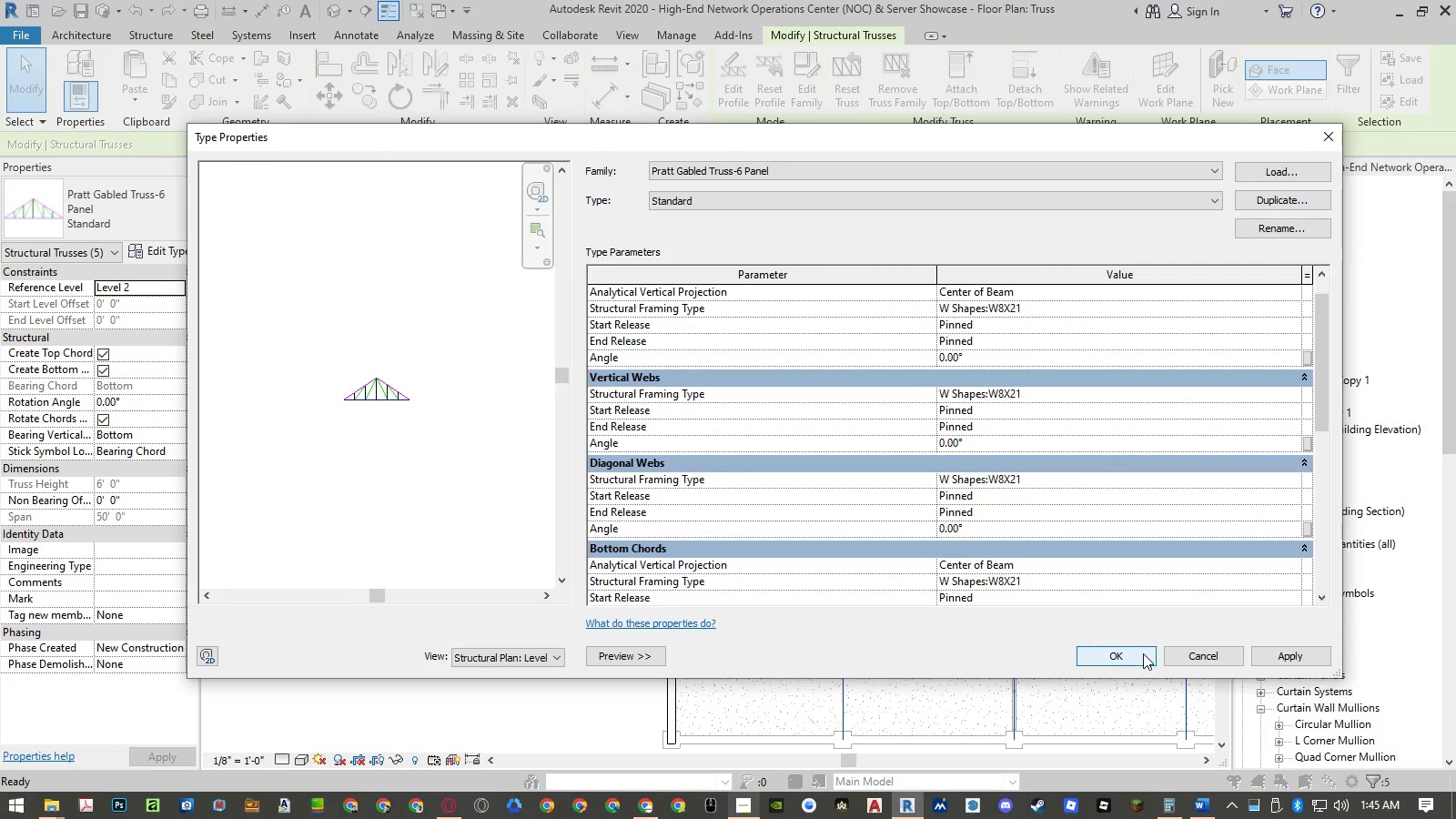 
left_click([1143, 653])
 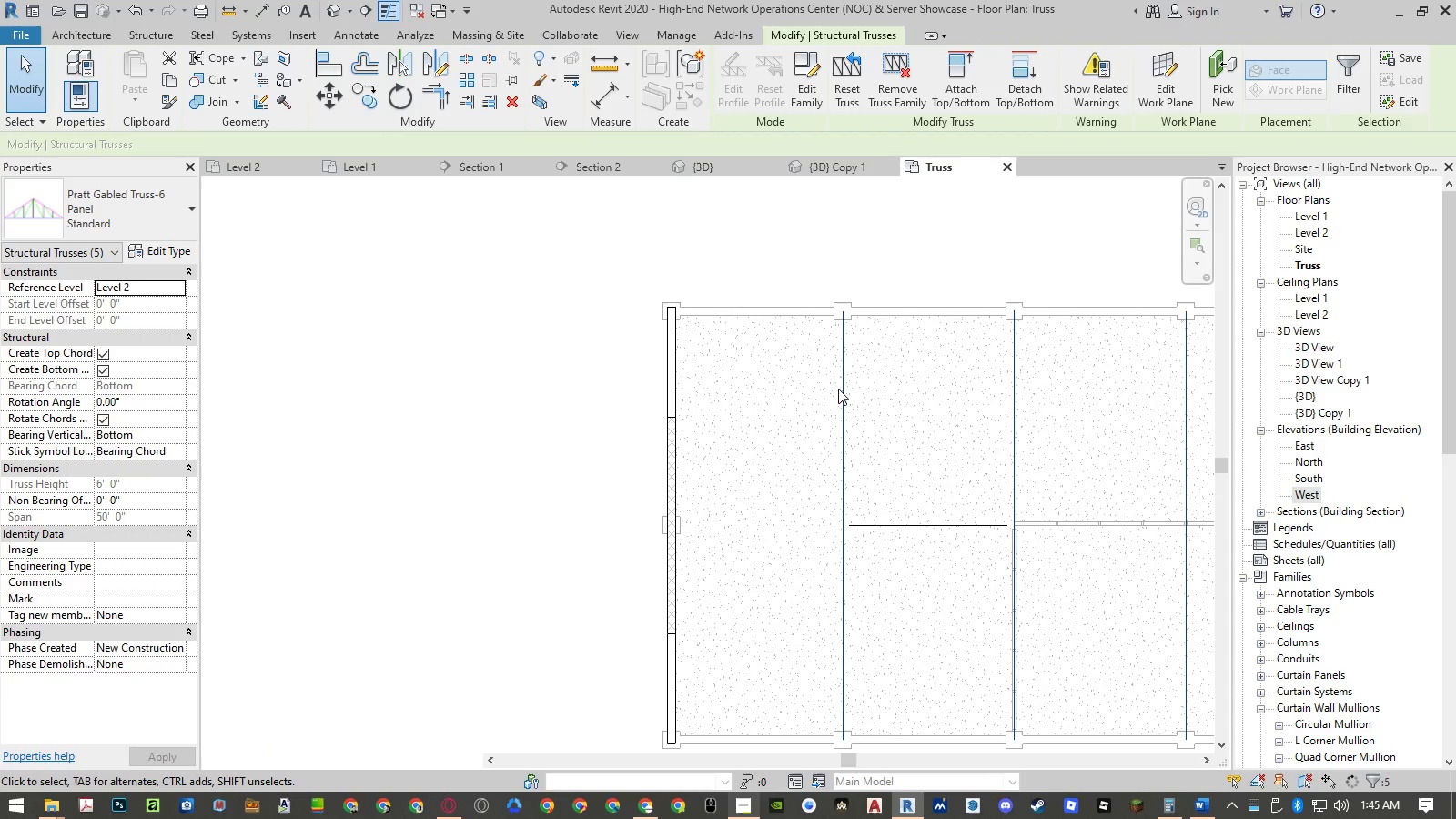 
left_click([844, 169])
 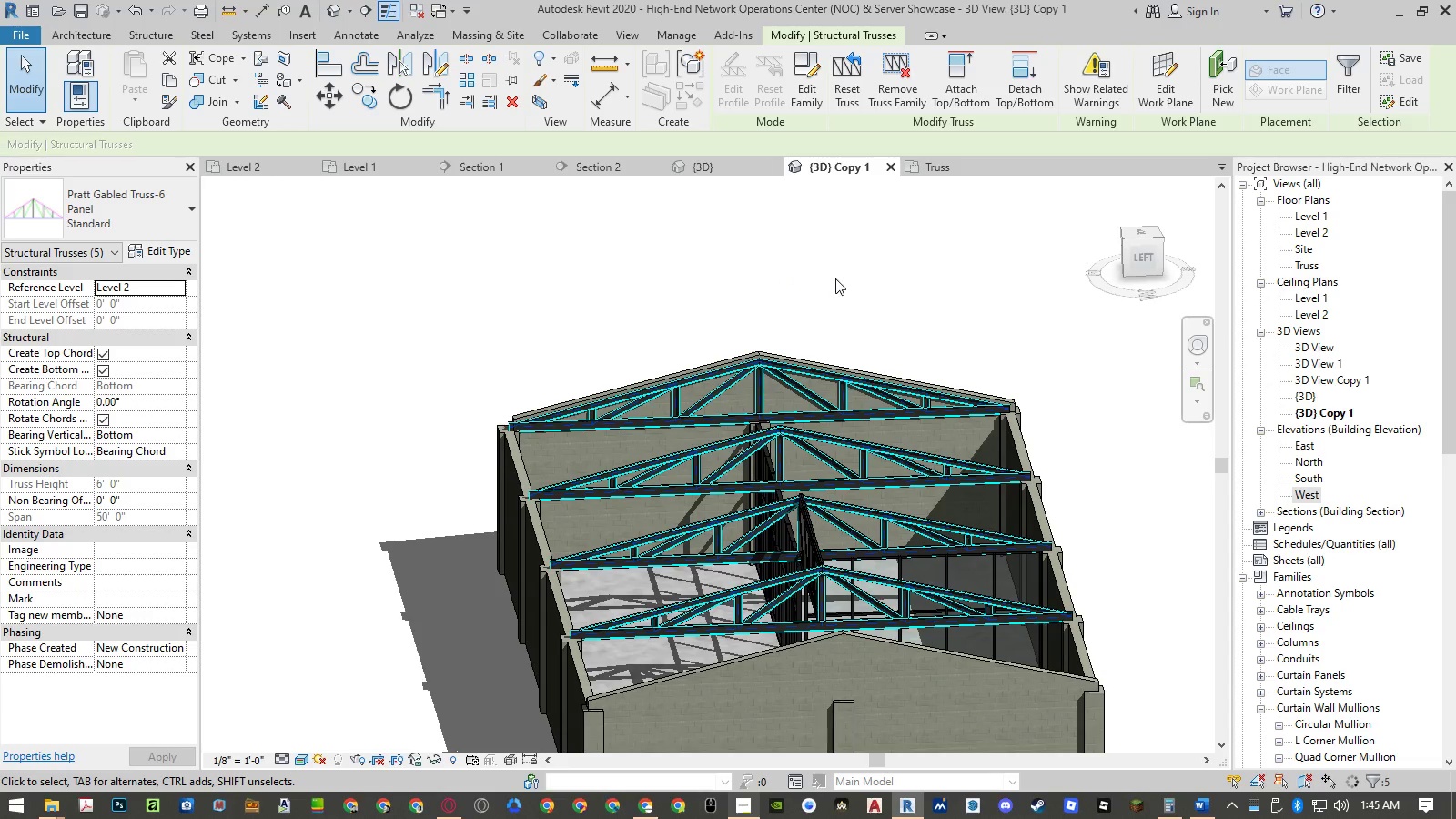 
right_click([1328, 409])
 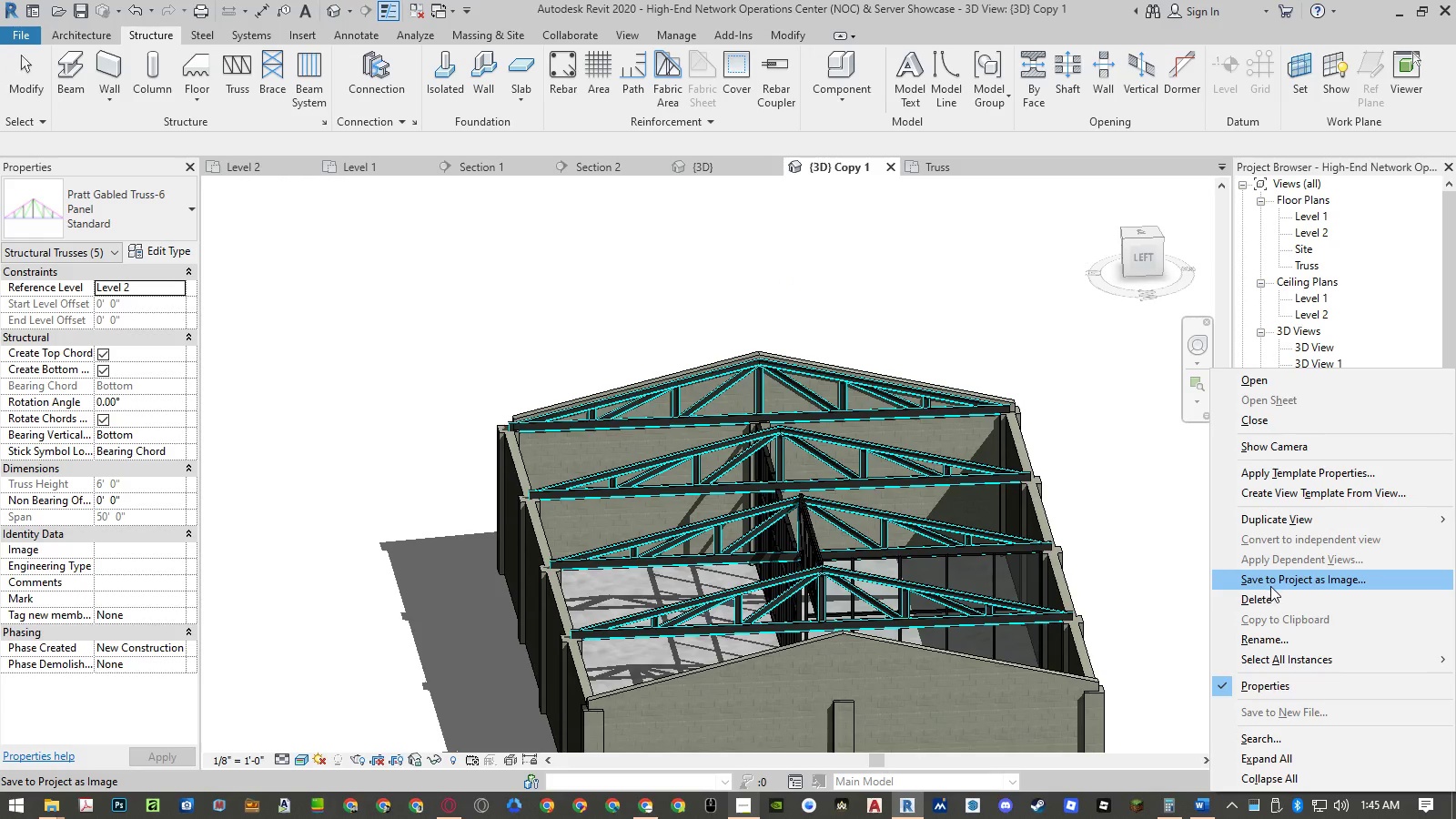 
left_click([1265, 639])
 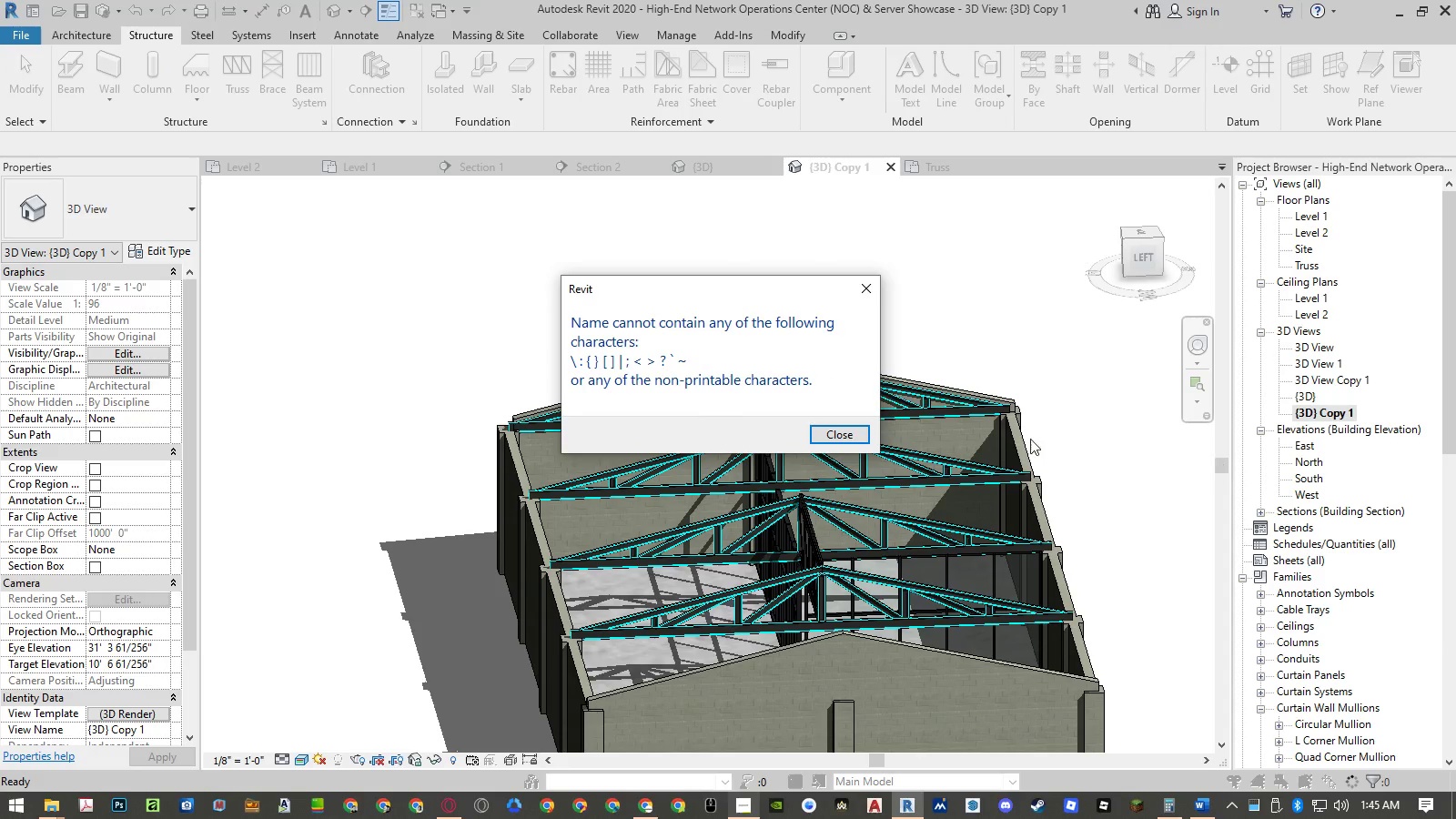 
left_click([828, 432])
 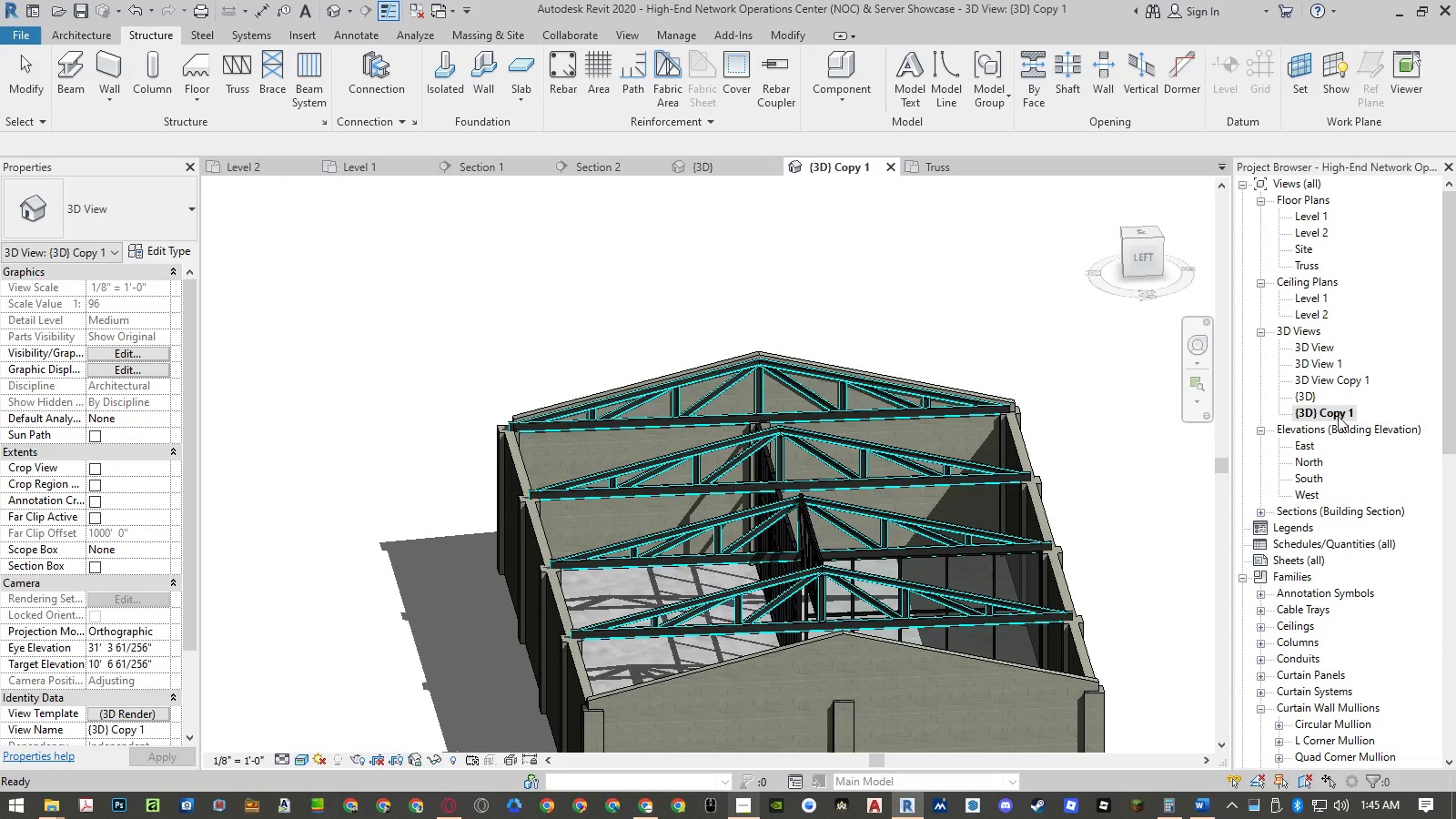 
right_click([1330, 410])
 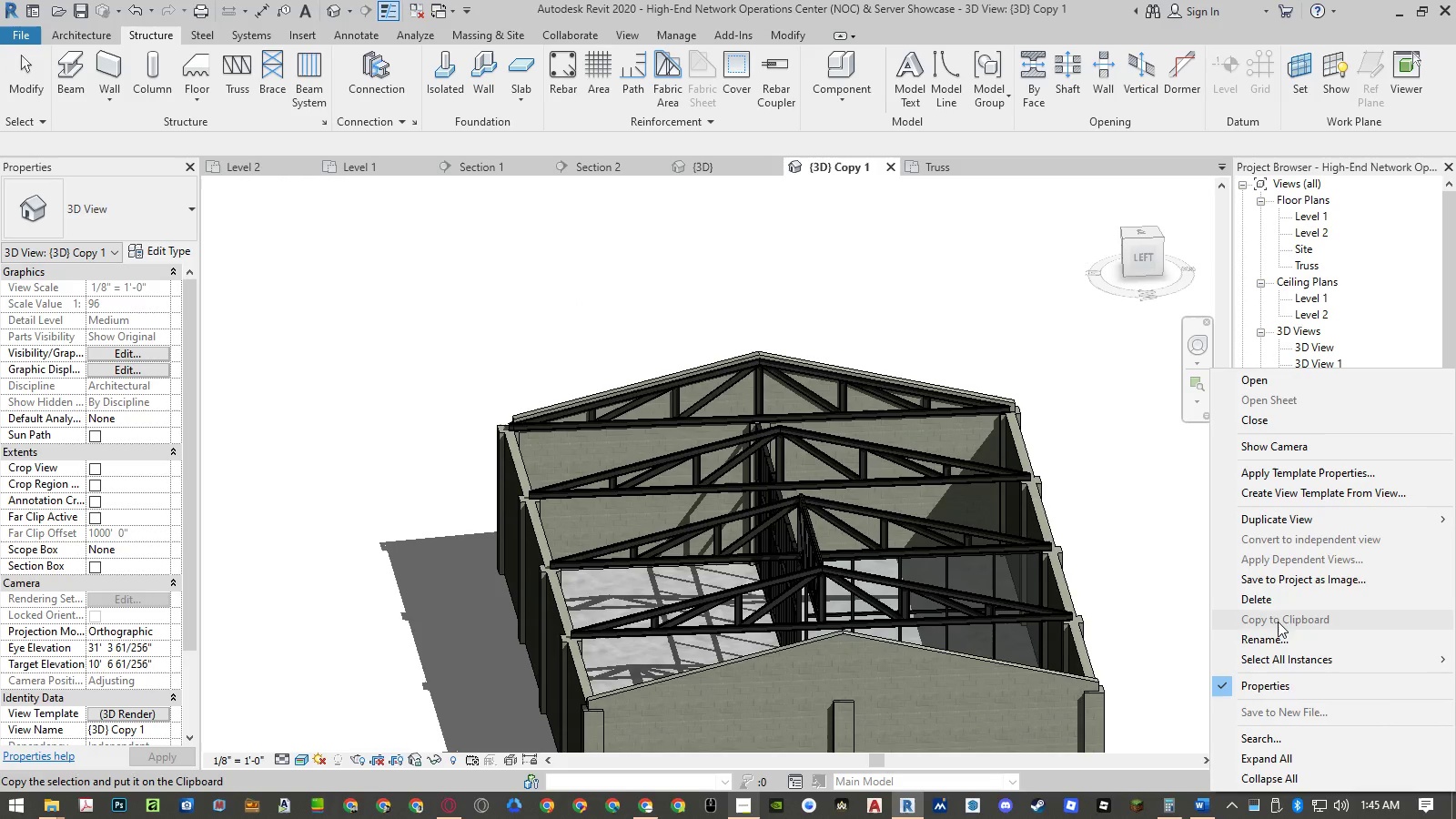 
left_click([1273, 637])
 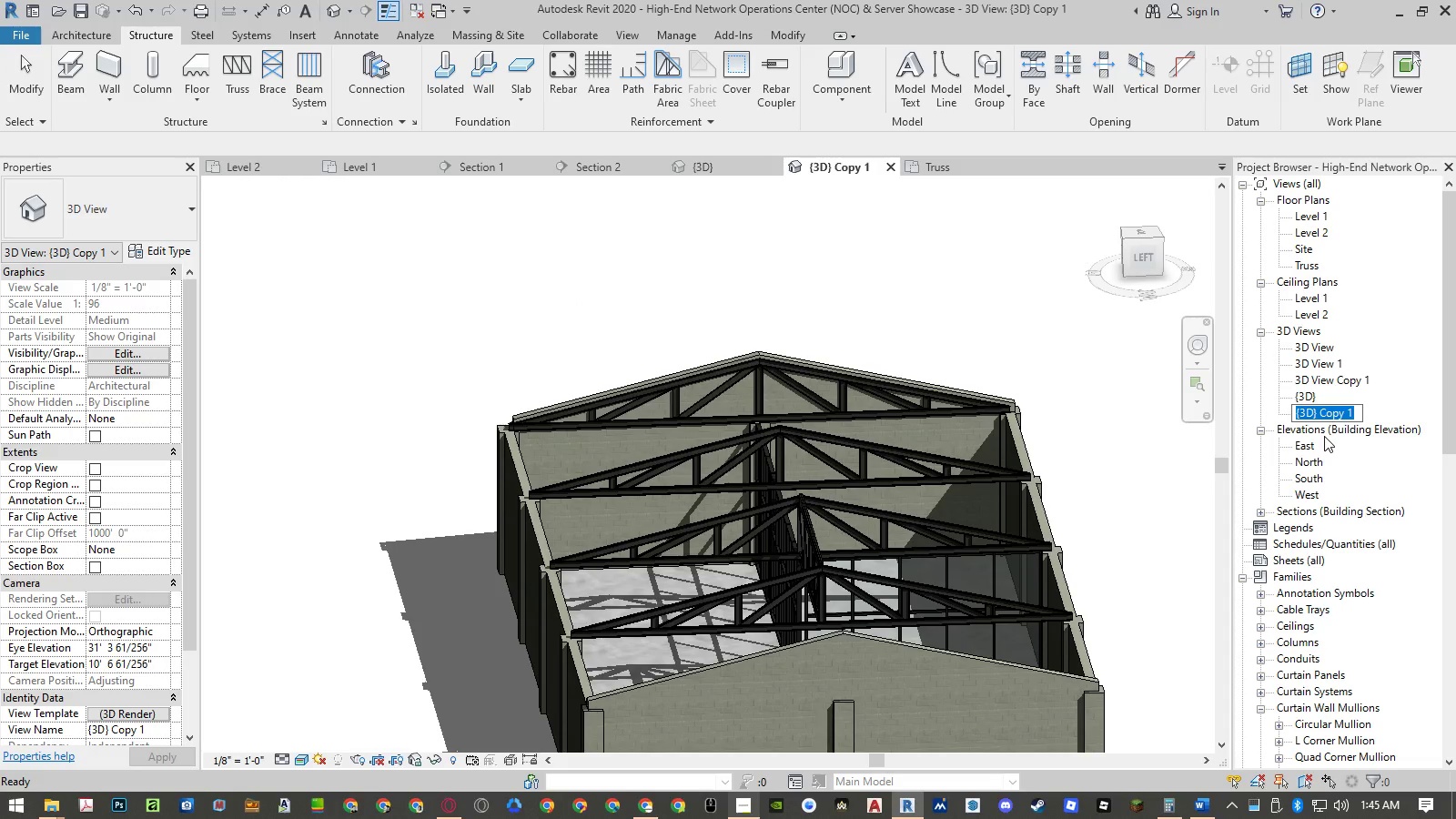 
type(3D Truss)
 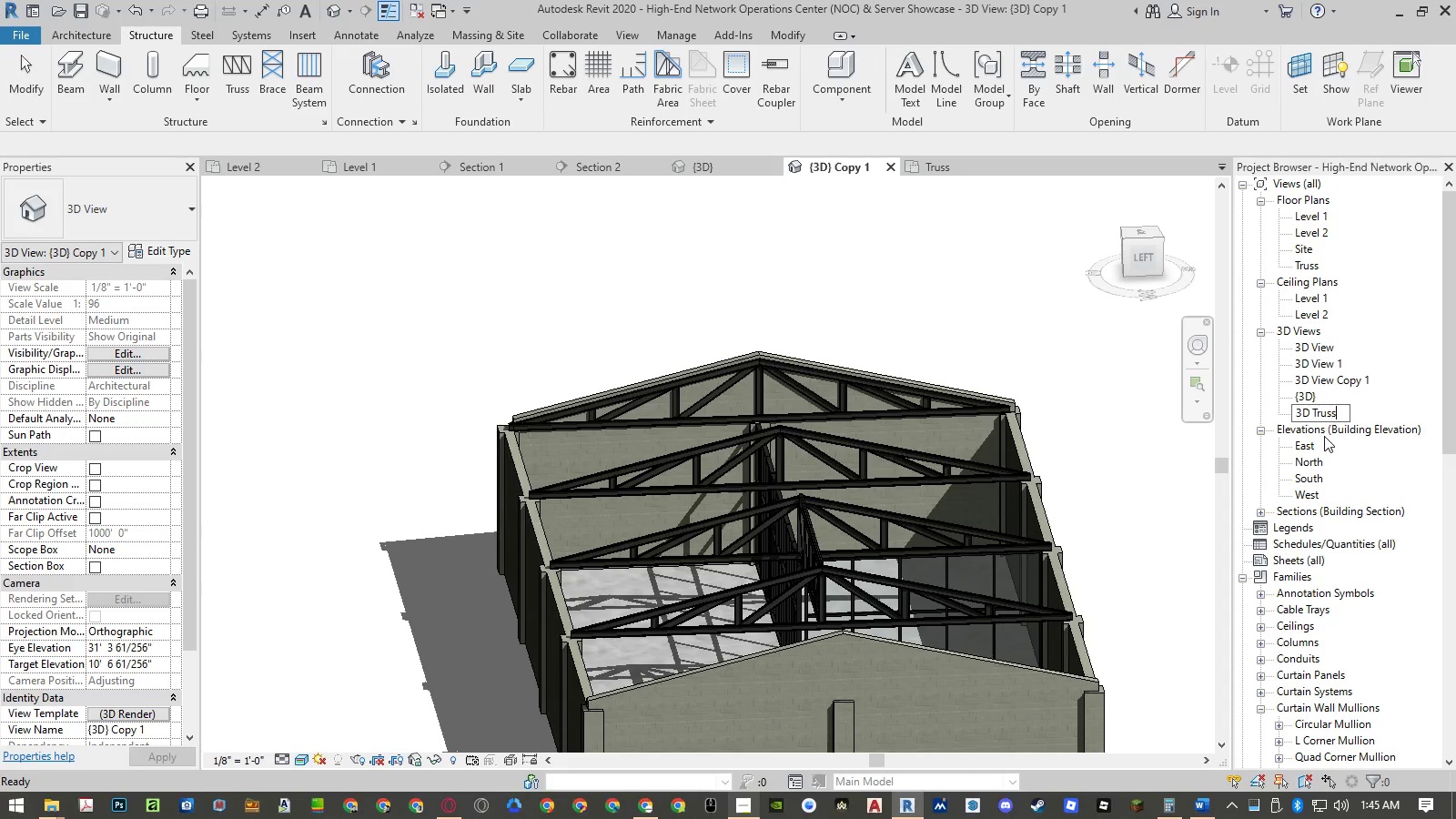 
key(Enter)
 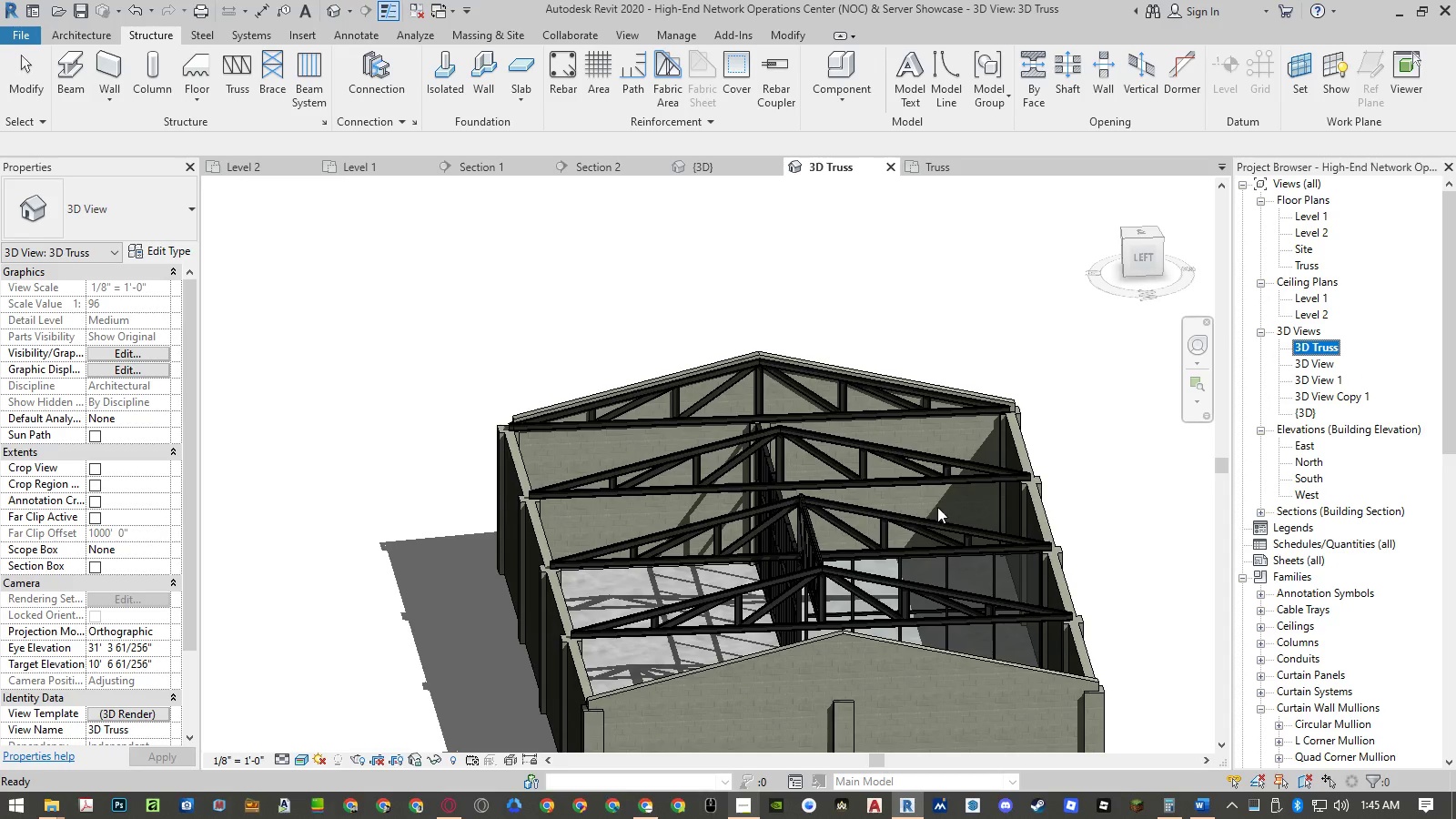 
scroll: coordinate [612, 515], scroll_direction: up, amount: 21.0
 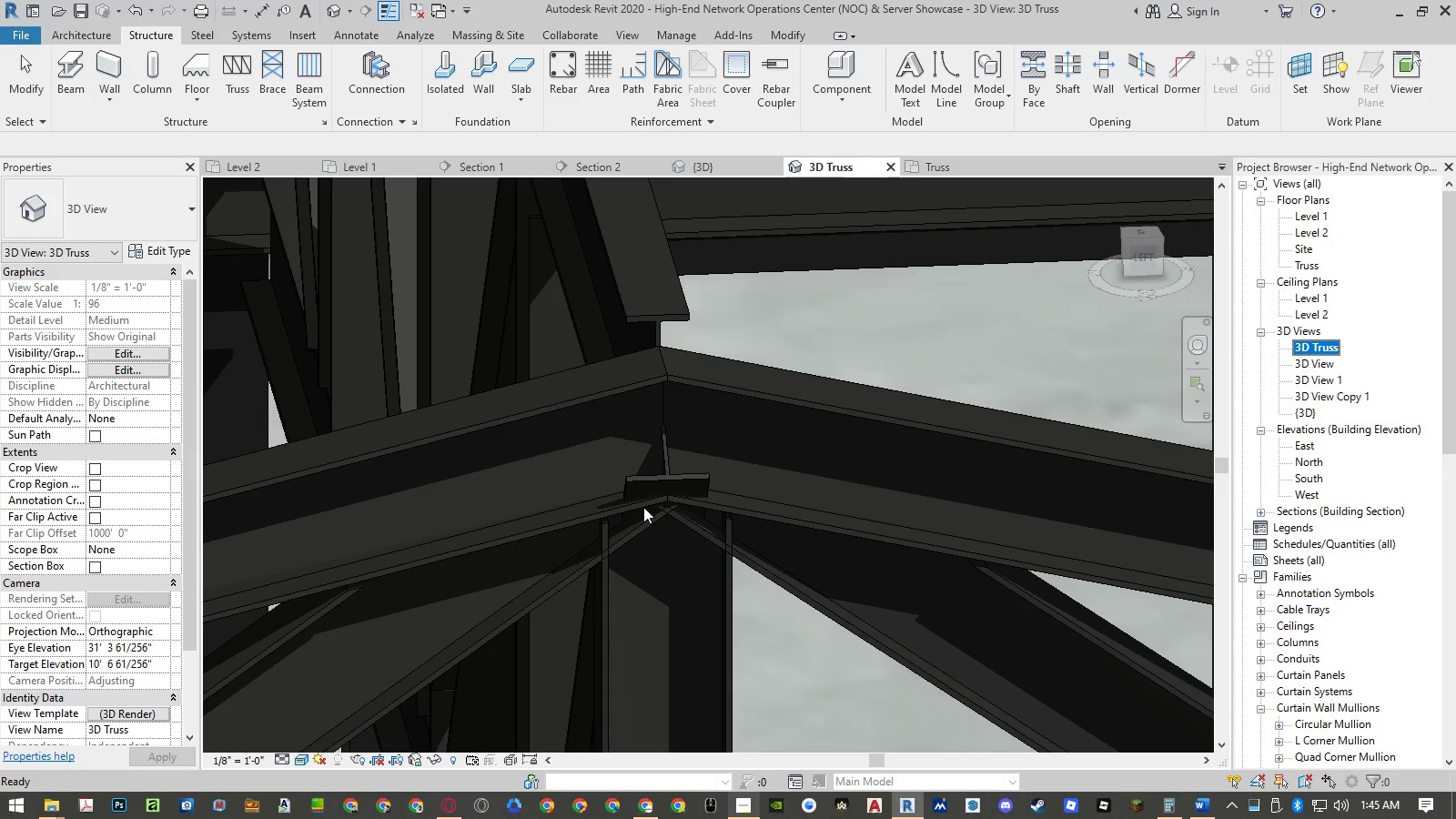 
scroll: coordinate [746, 480], scroll_direction: down, amount: 20.0
 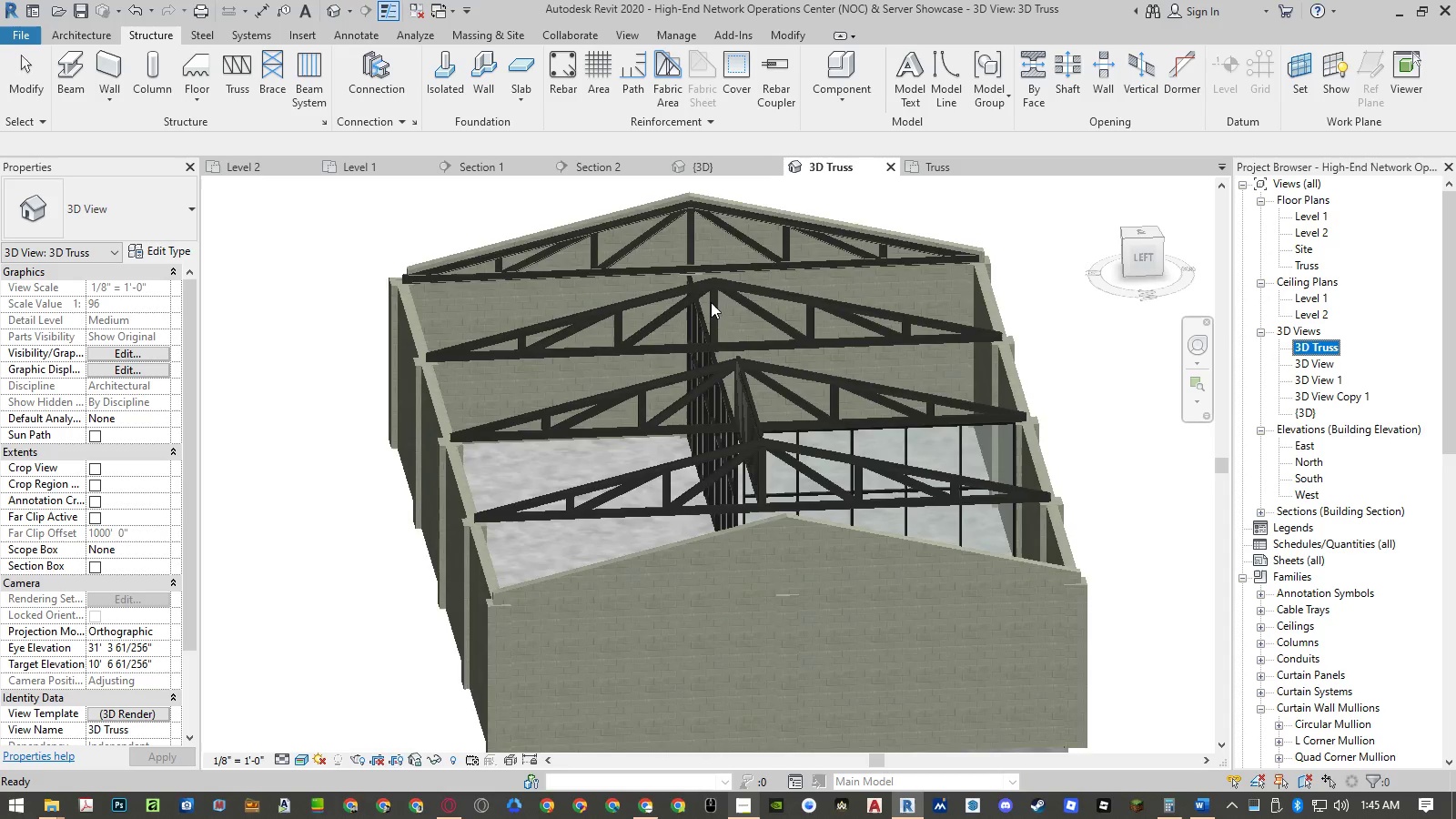 
scroll: coordinate [717, 288], scroll_direction: up, amount: 16.0
 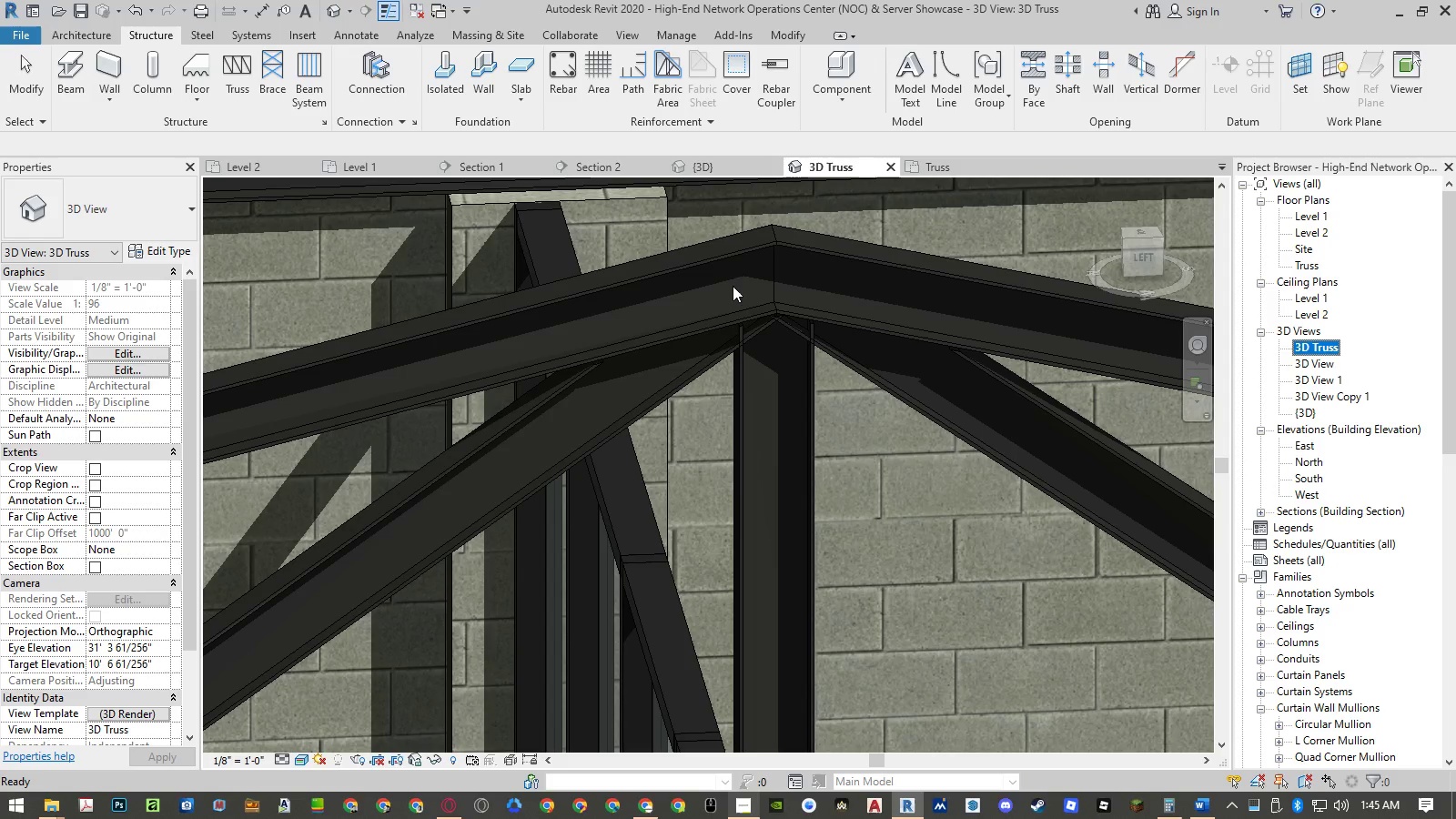 
scroll: coordinate [857, 291], scroll_direction: down, amount: 10.0
 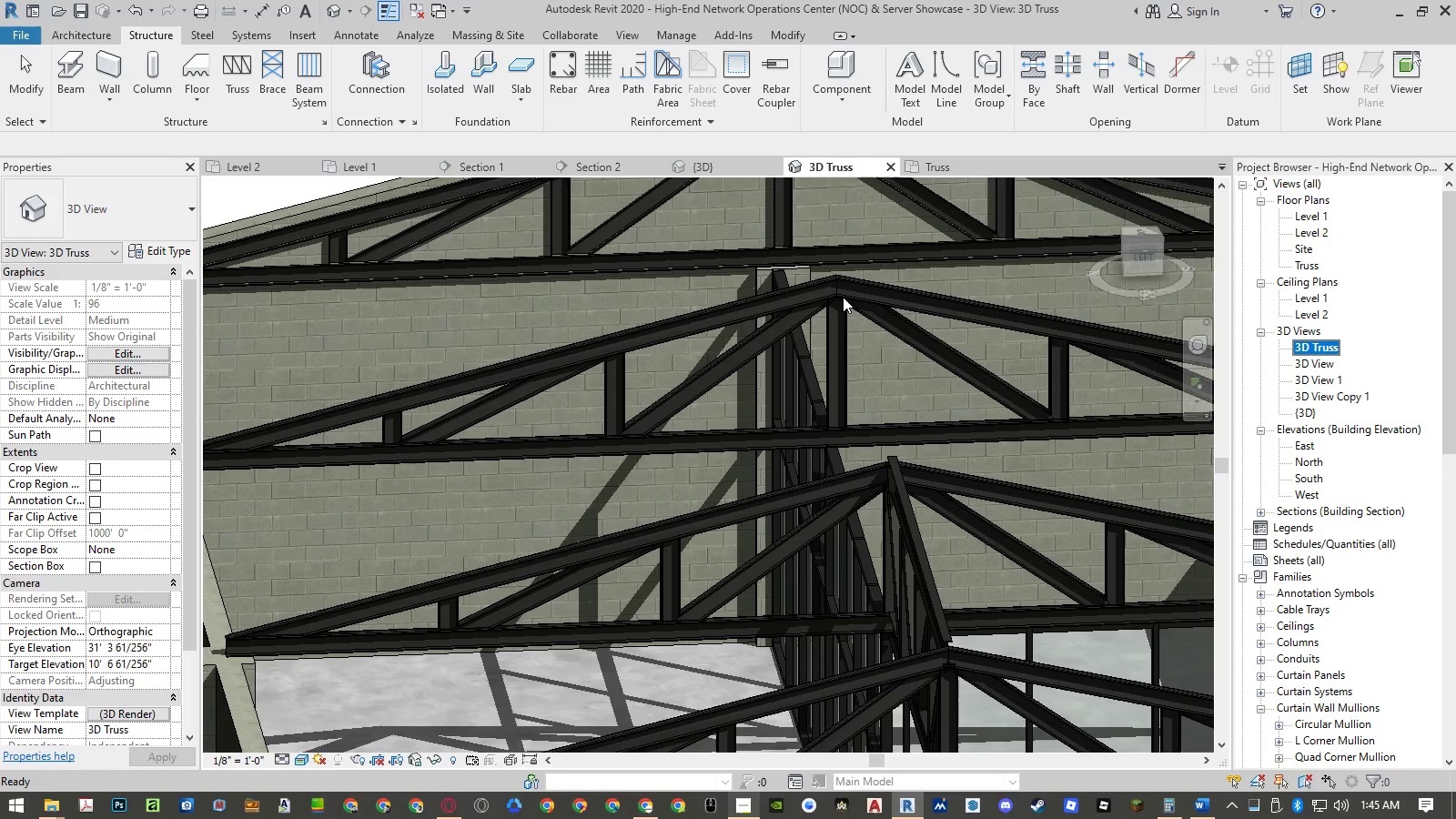 
scroll: coordinate [947, 315], scroll_direction: up, amount: 12.0
 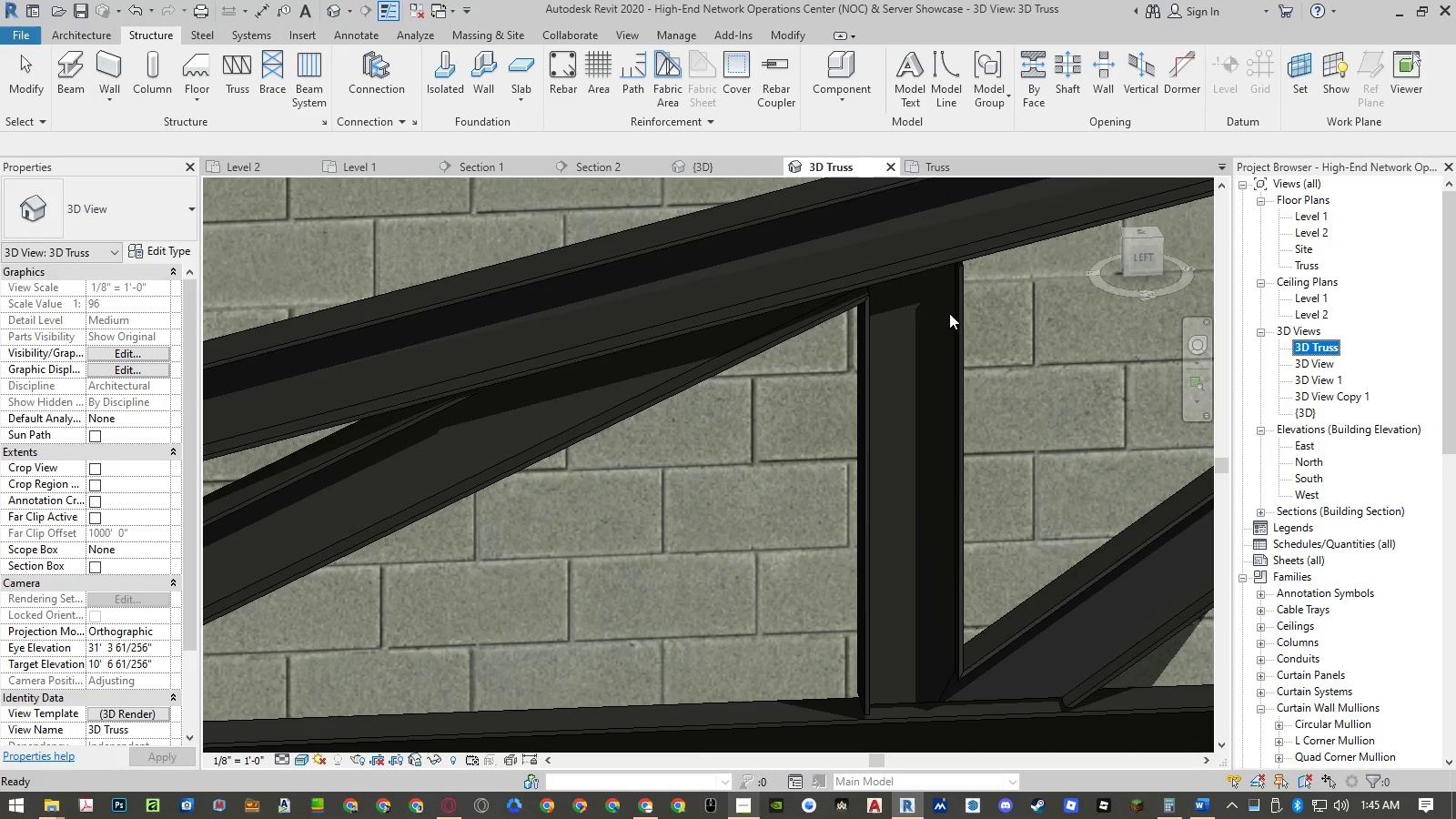 
scroll: coordinate [959, 311], scroll_direction: down, amount: 10.0
 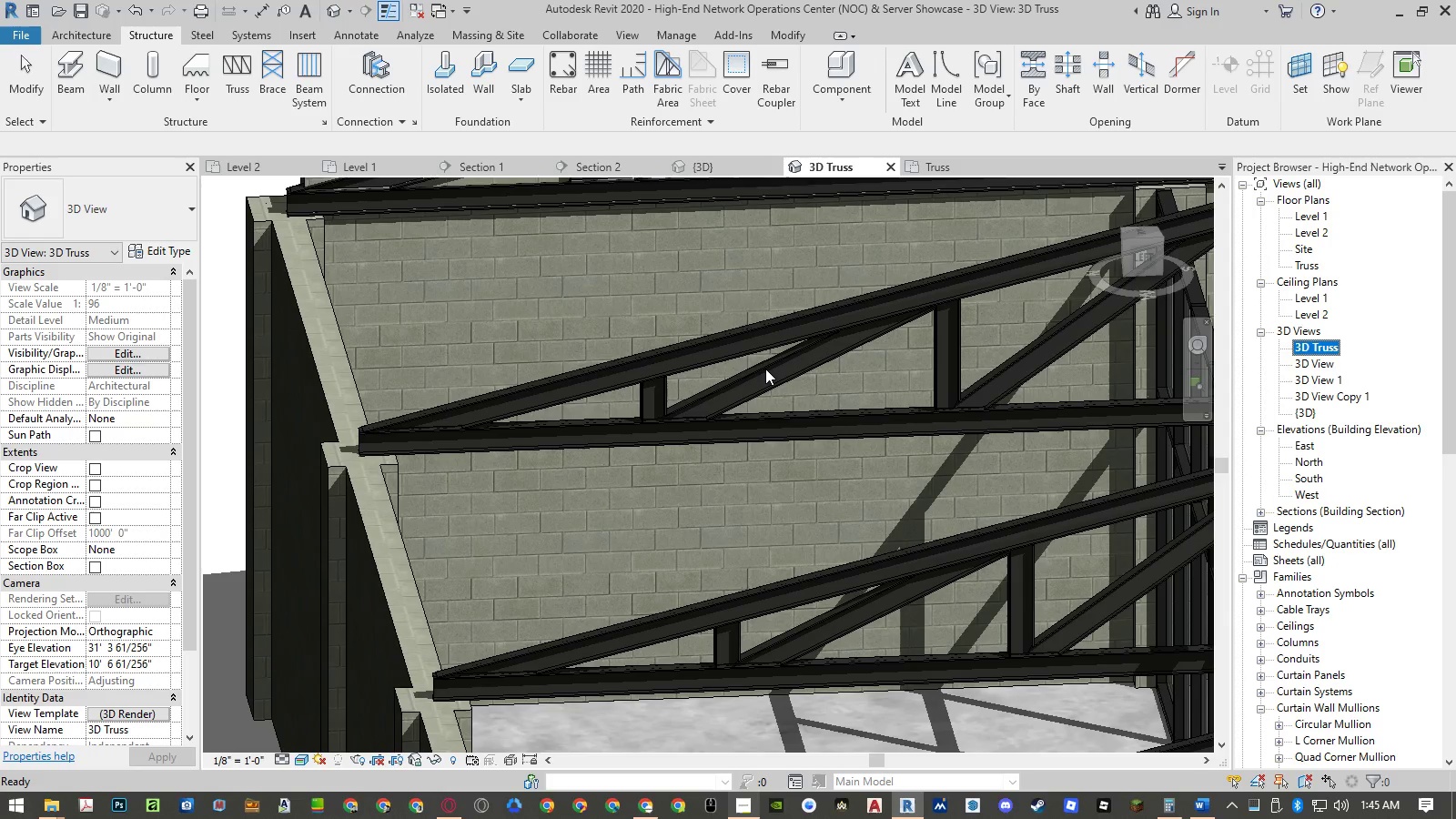 
left_click([765, 369])
 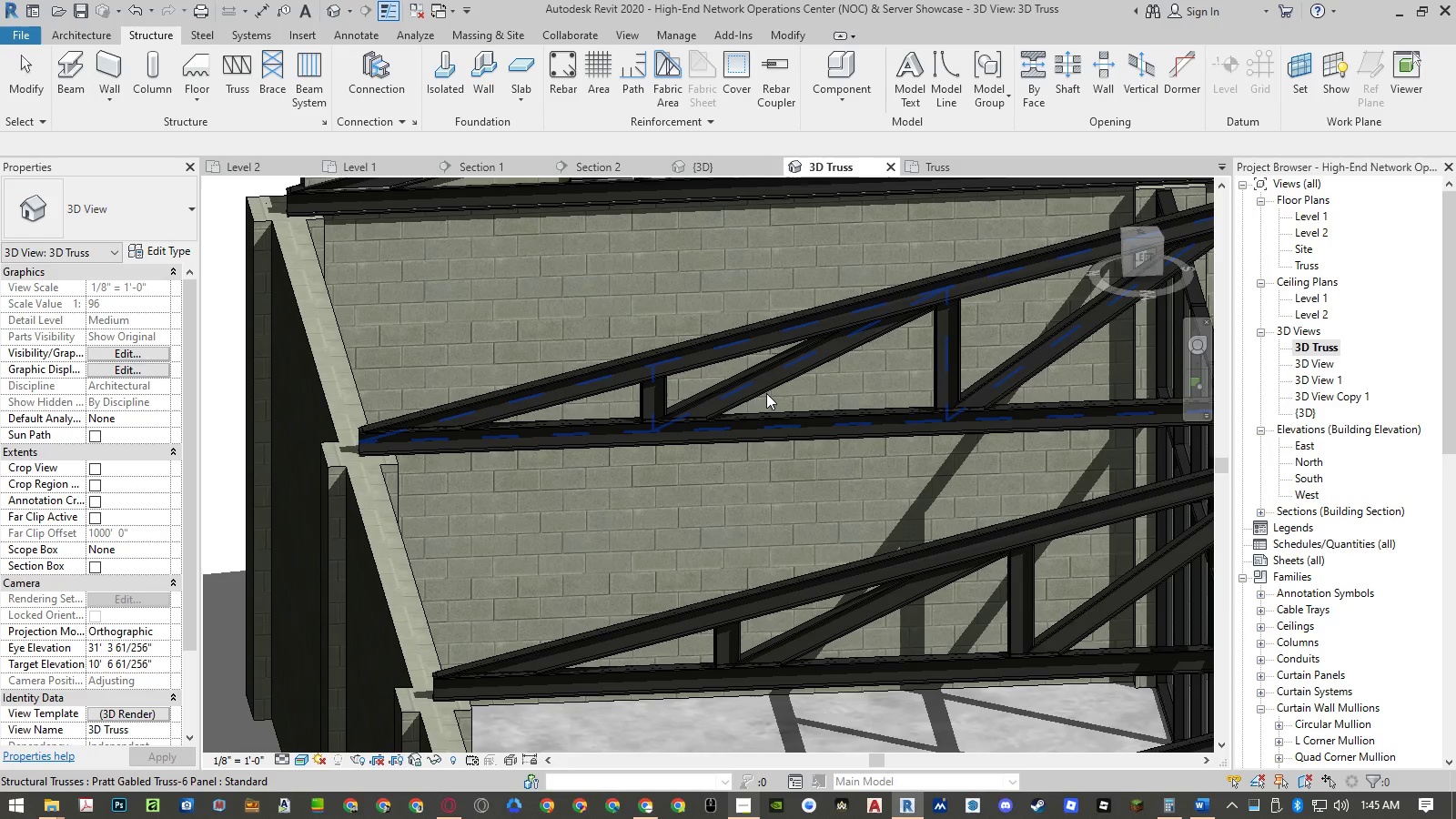 
left_click_drag(start_coordinate=[766, 393], to_coordinate=[843, 92])
 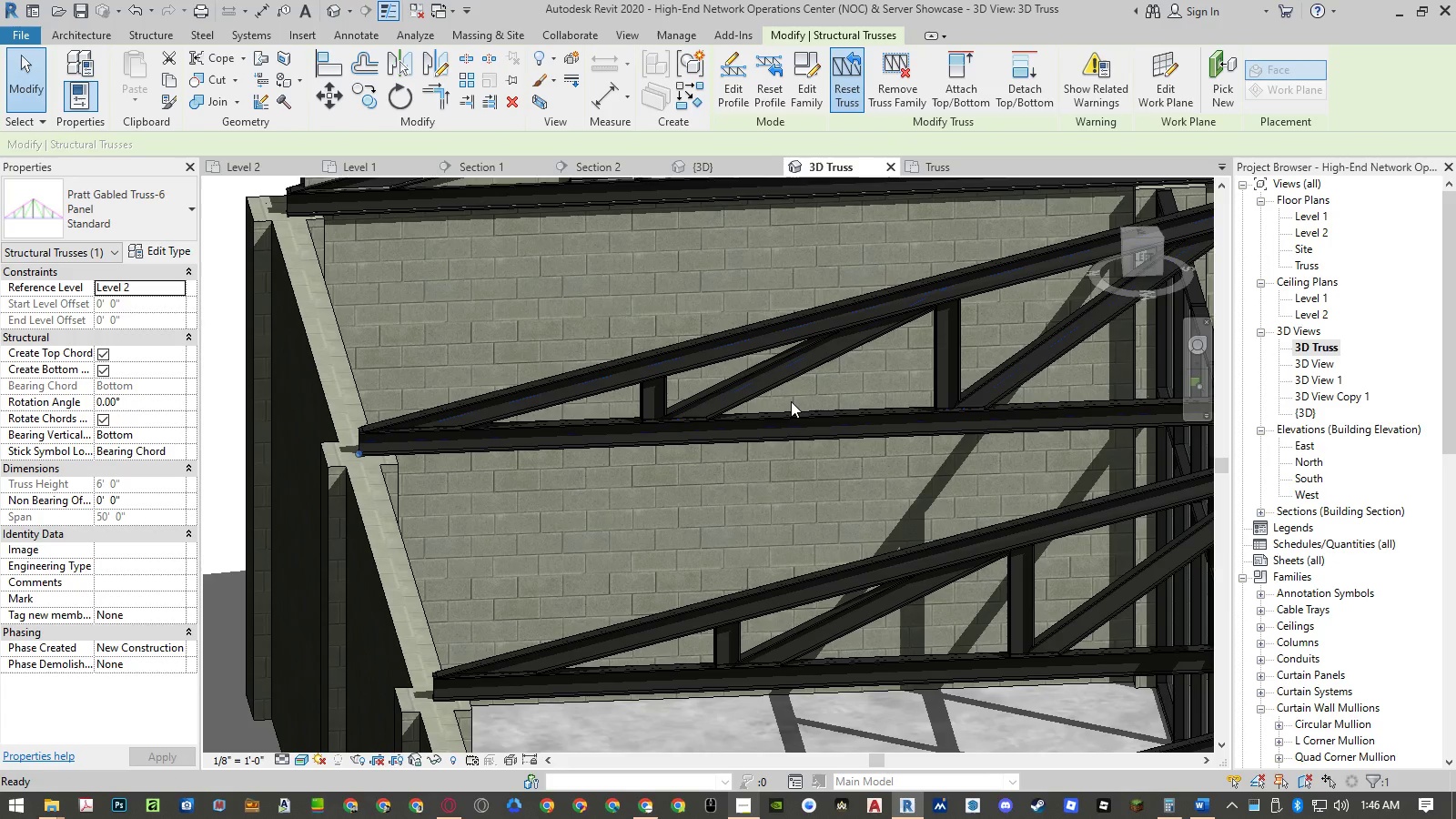 
left_click([843, 92])
 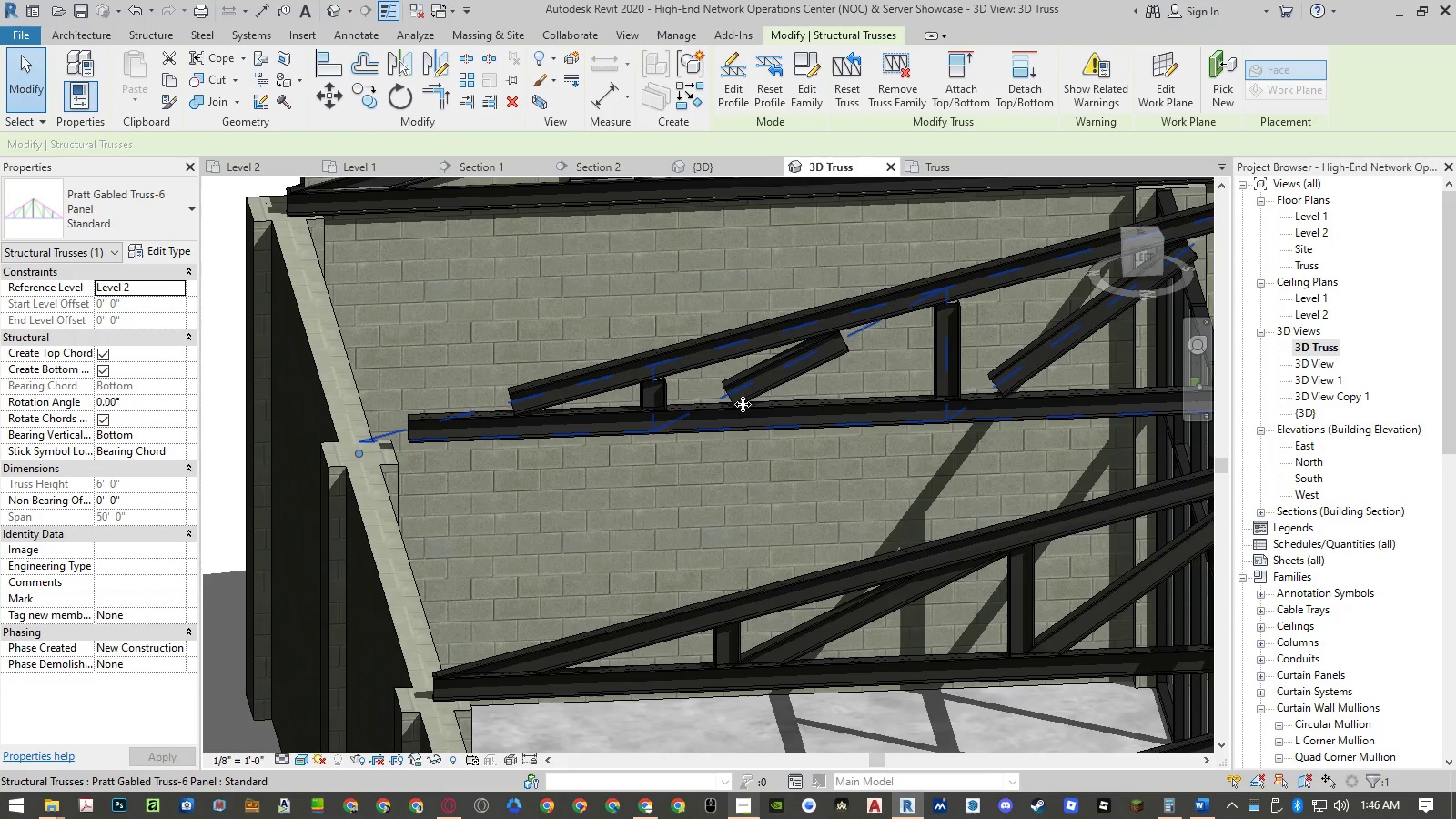 
scroll: coordinate [612, 420], scroll_direction: down, amount: 2.0
 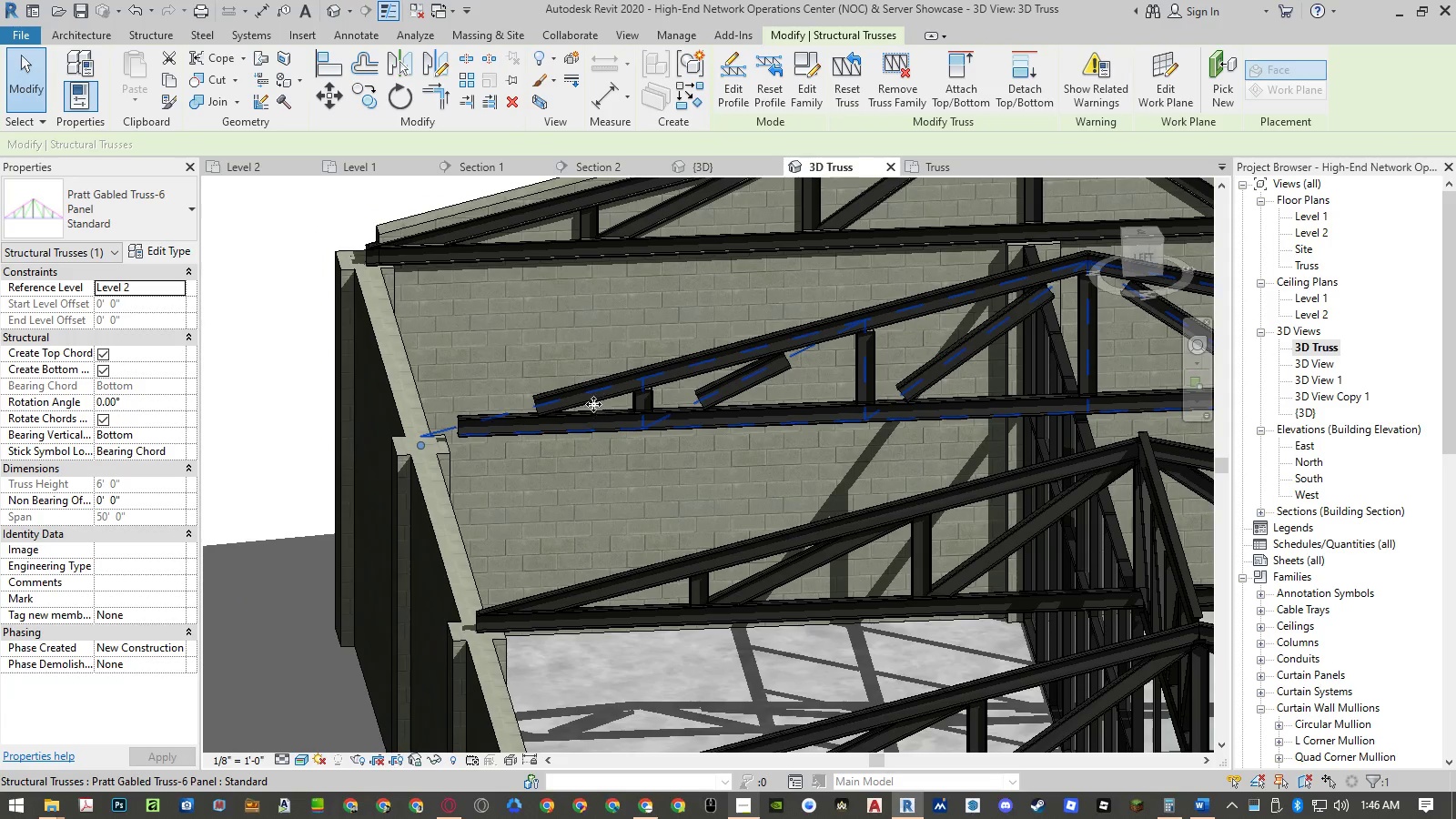 
scroll: coordinate [585, 395], scroll_direction: up, amount: 2.0
 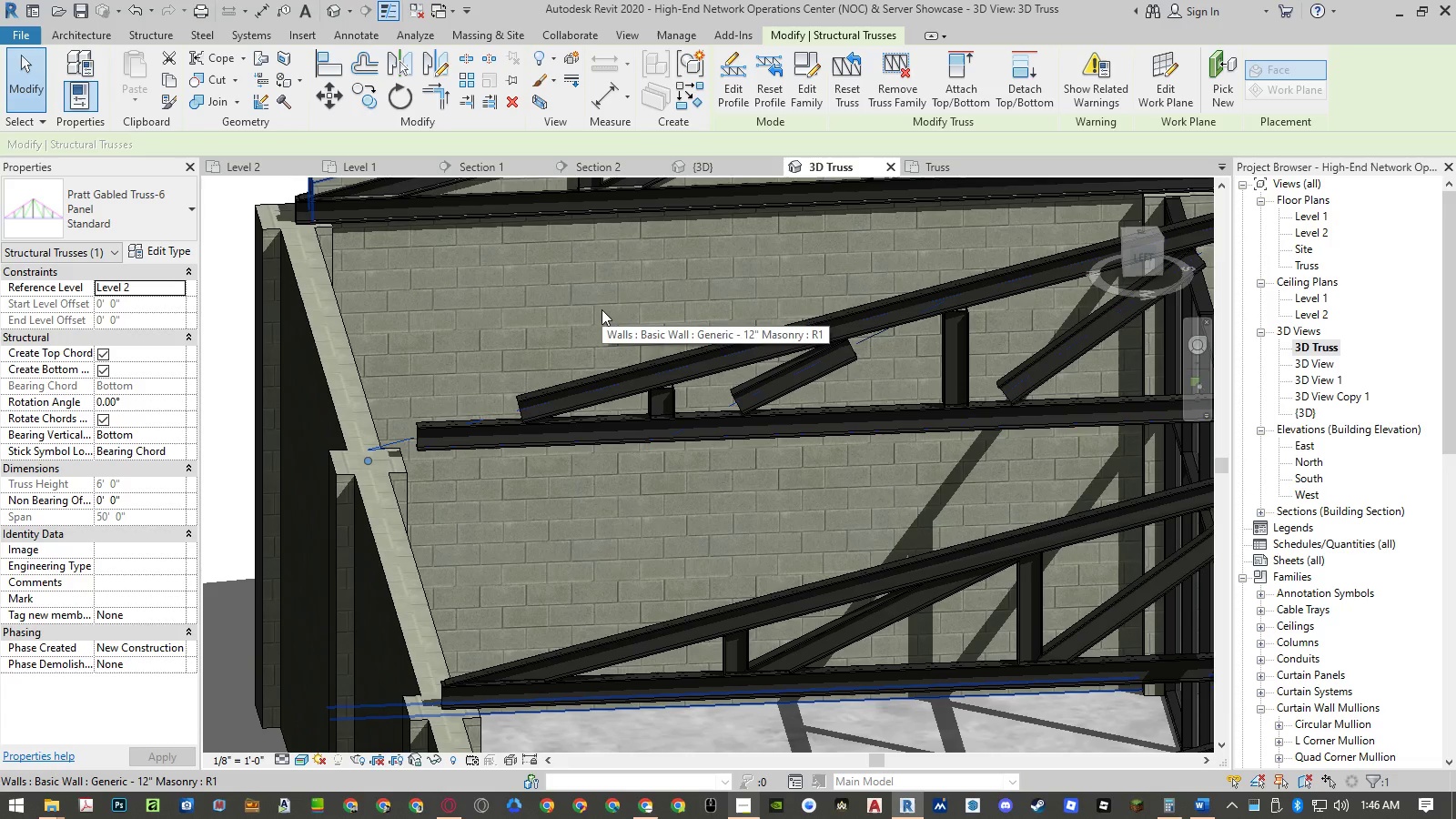 
type(mit)
 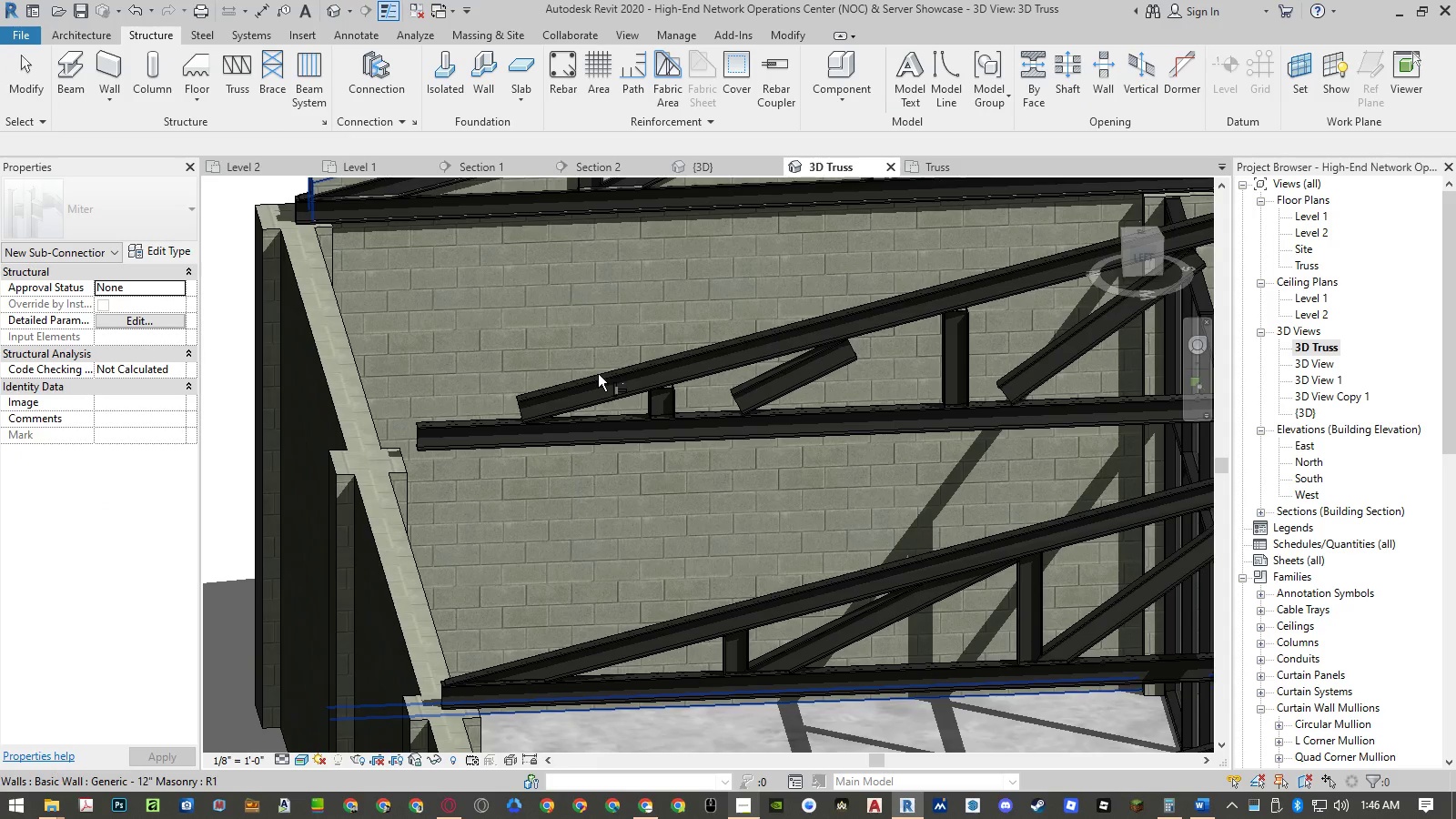 
left_click([598, 381])
 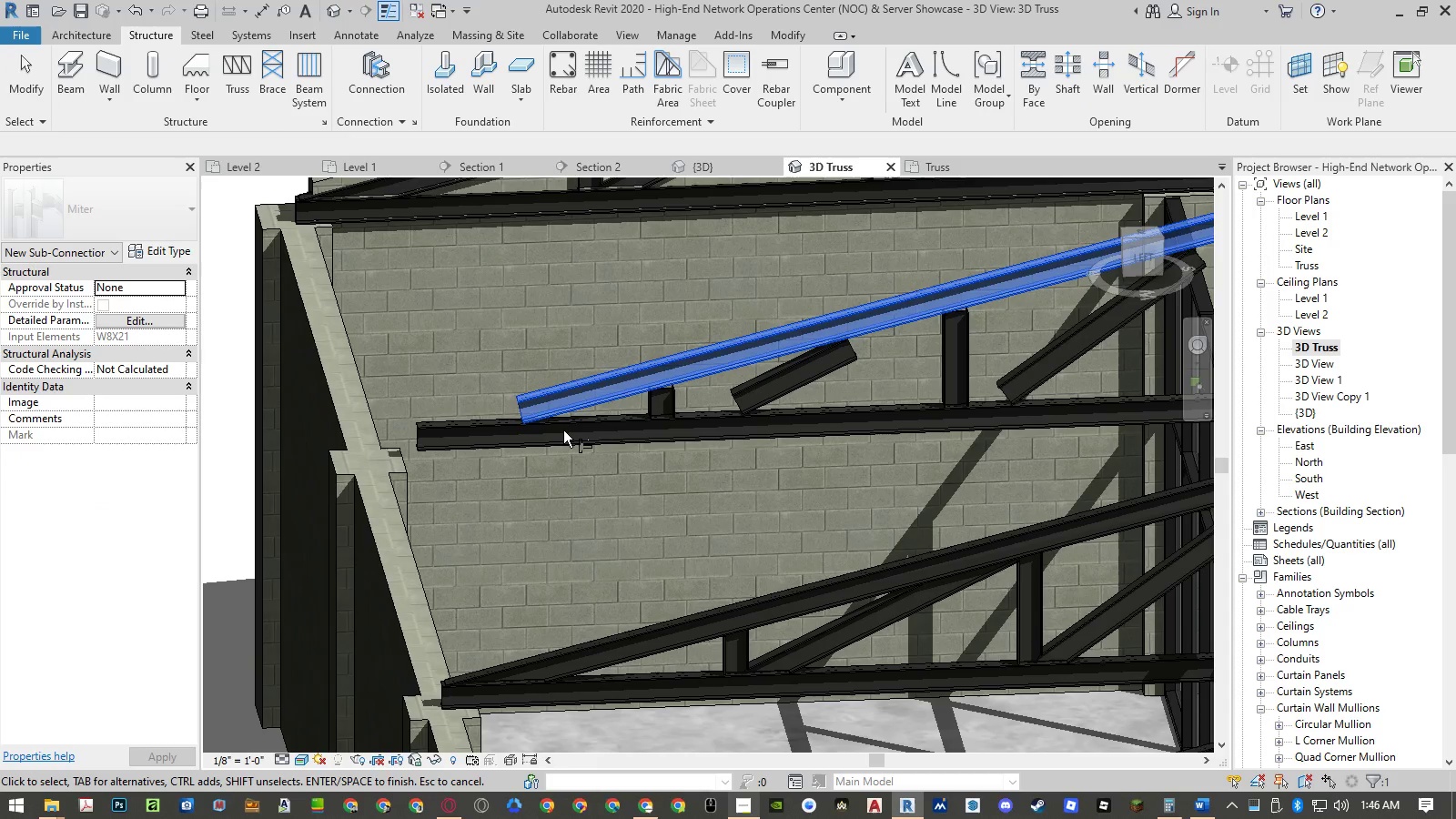 
double_click([563, 430])
 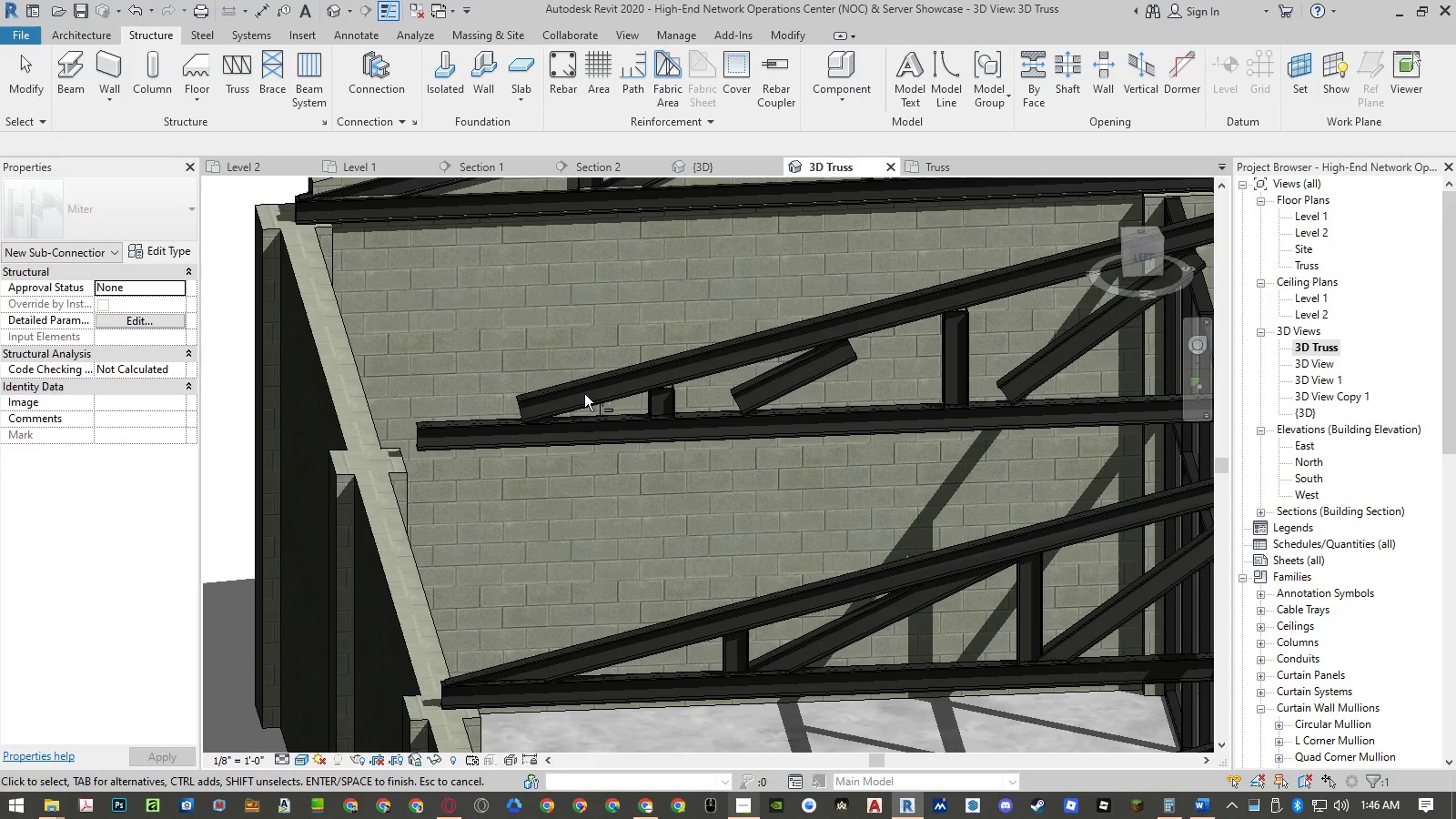 
left_click([587, 383])
 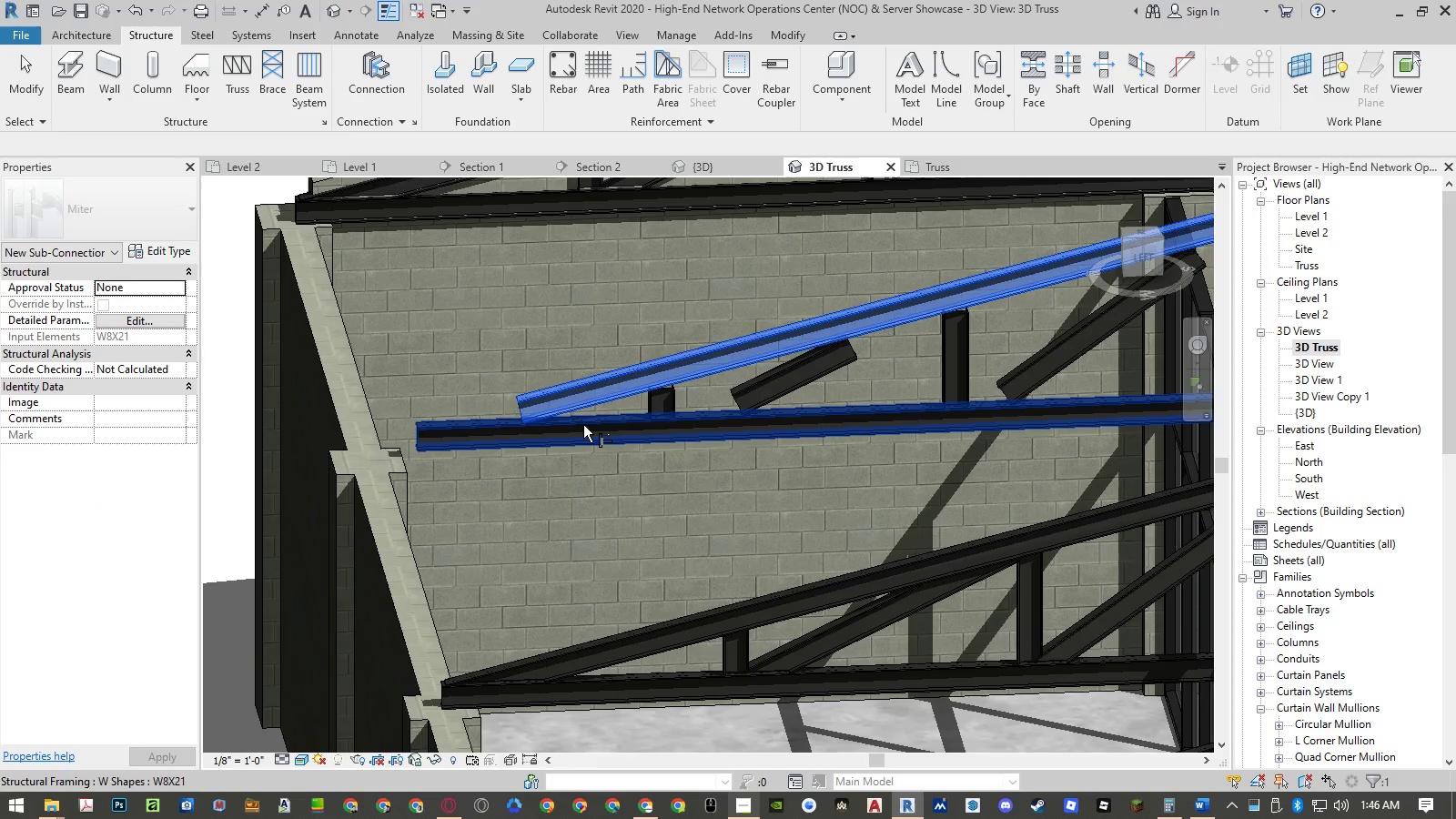 
left_click([583, 425])
 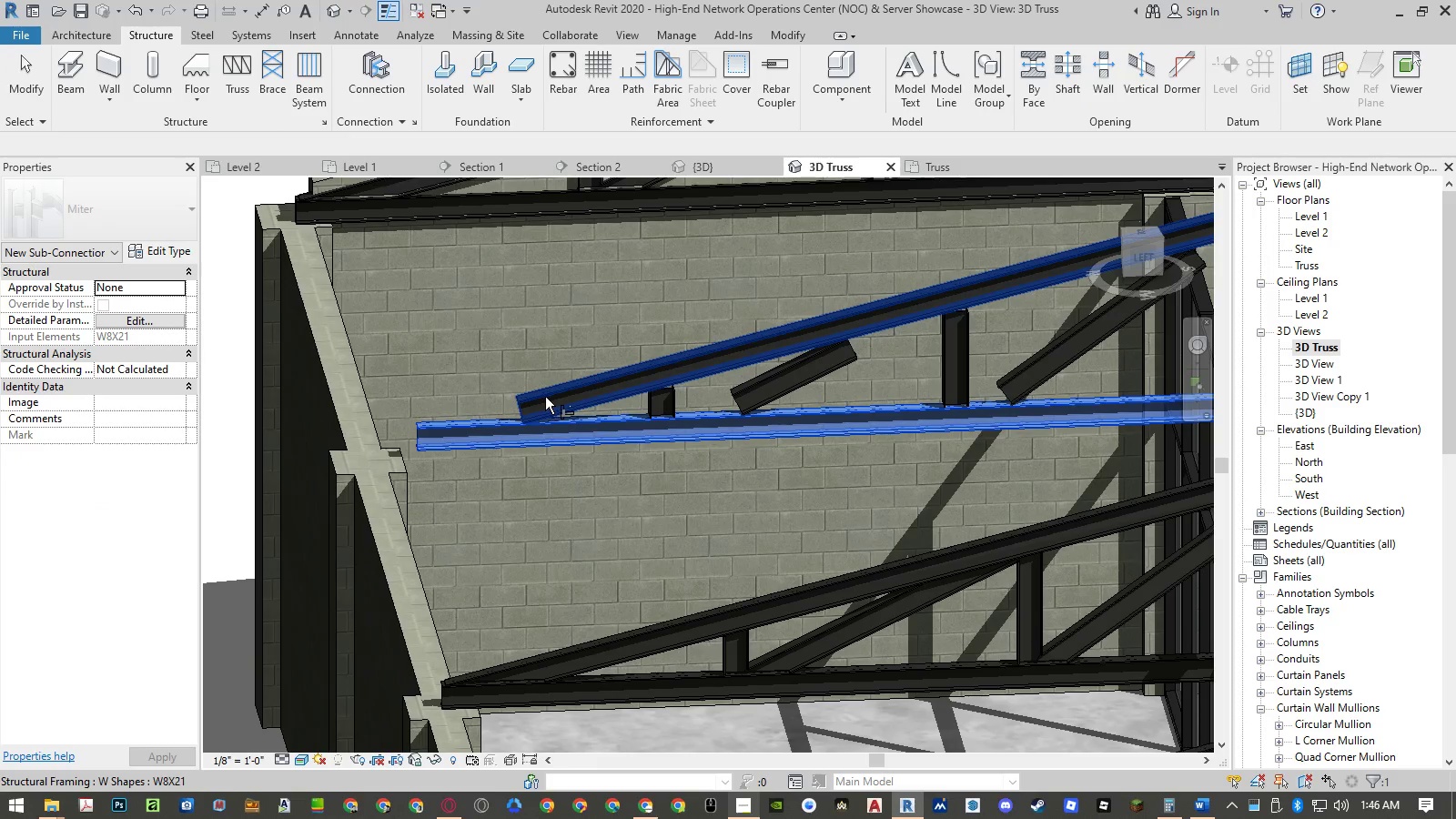 
hold_key(key=ControlLeft, duration=0.38)
left_click([545, 397])
 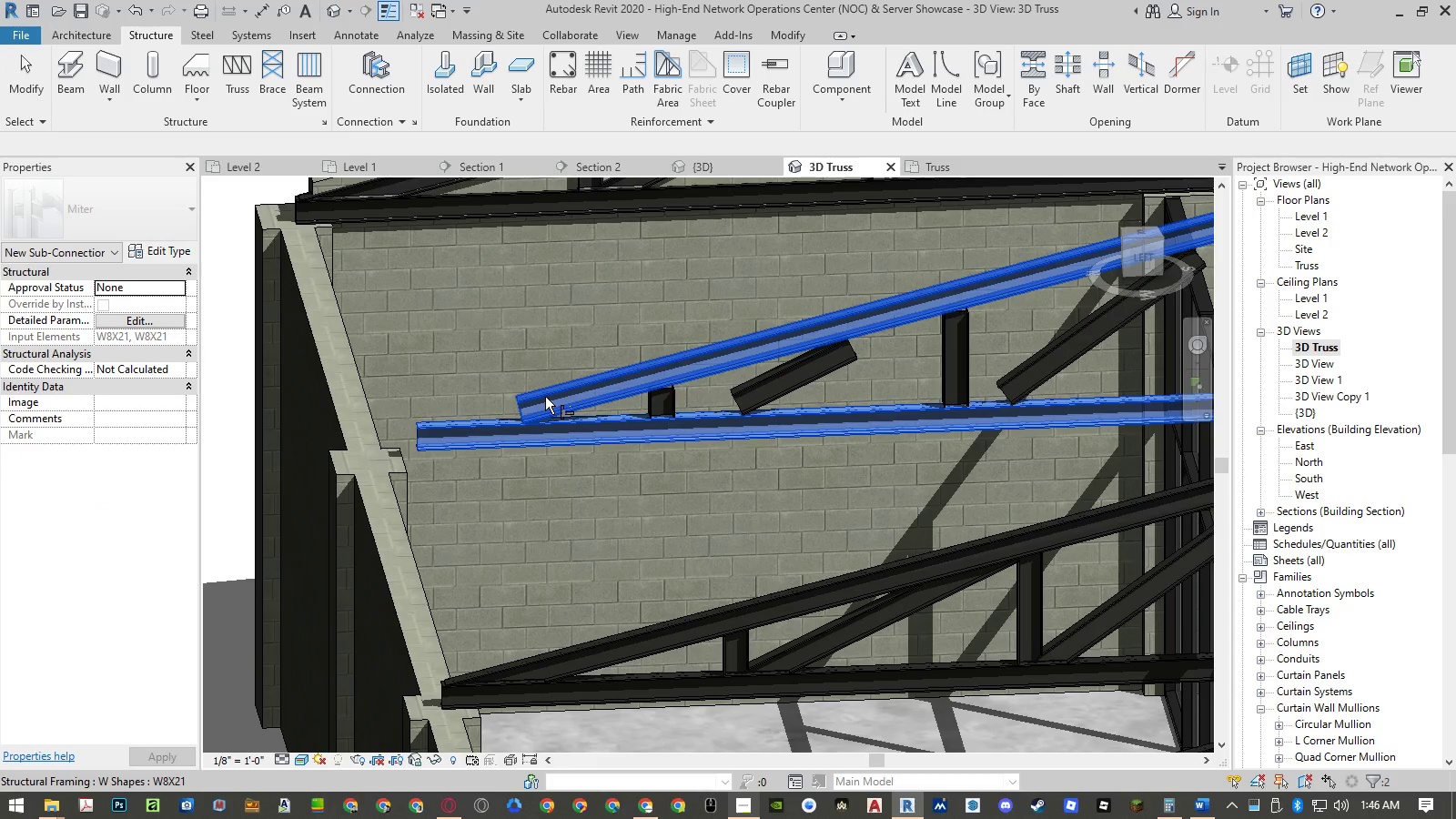 
key(Space)
 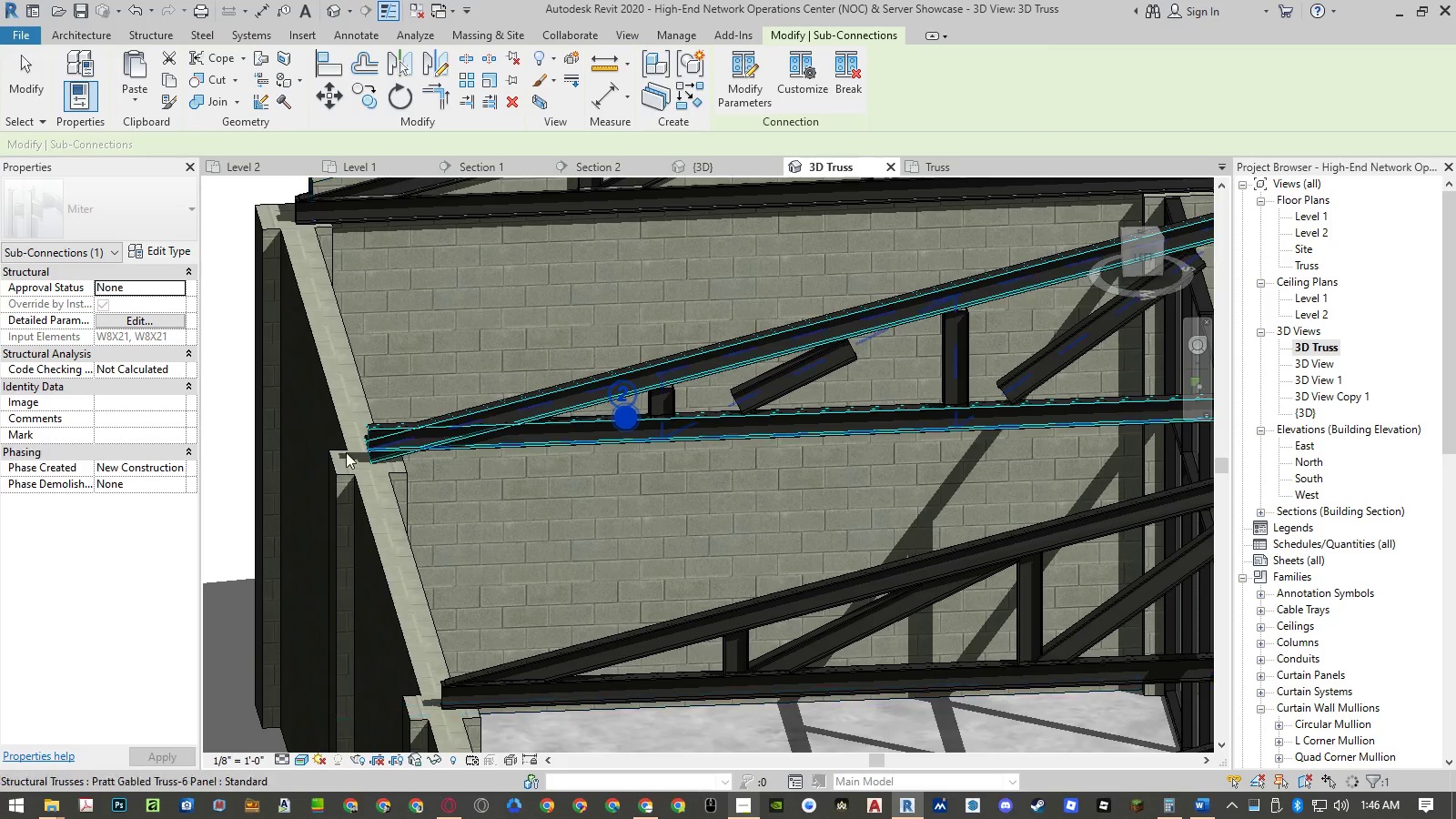 
scroll: coordinate [320, 450], scroll_direction: down, amount: 7.0
 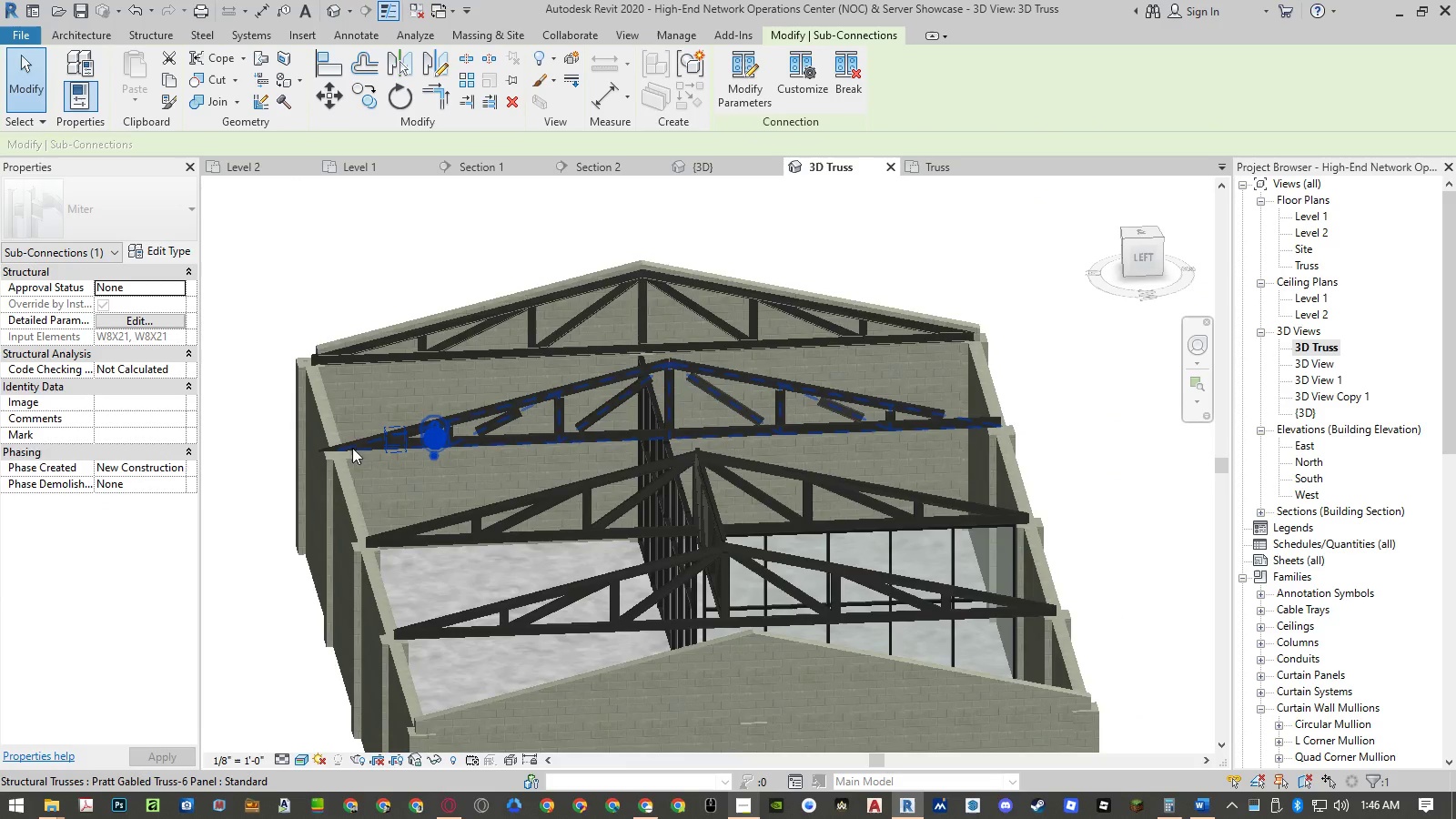 
key(Control+Z)
 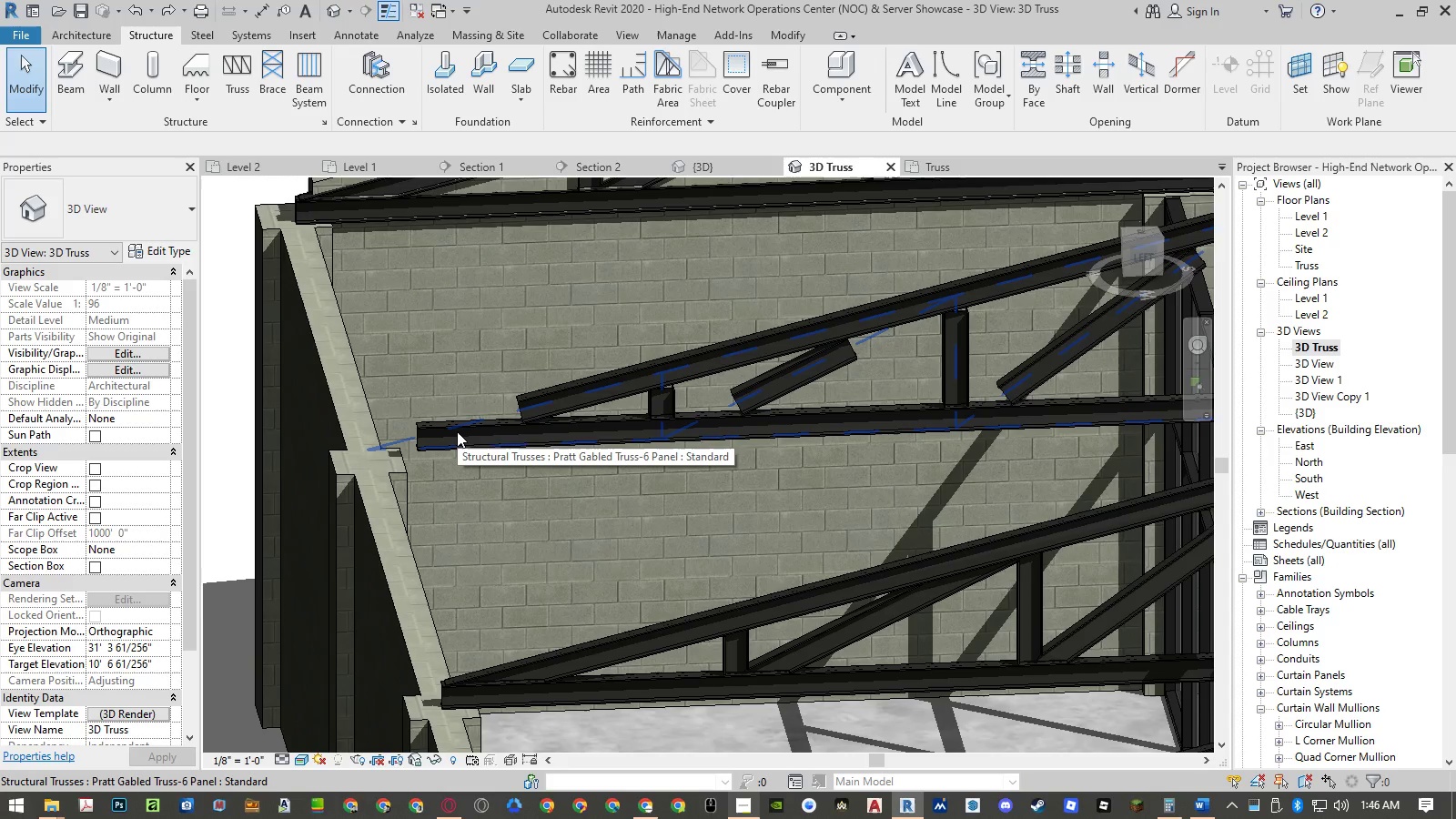 
type(mit)
 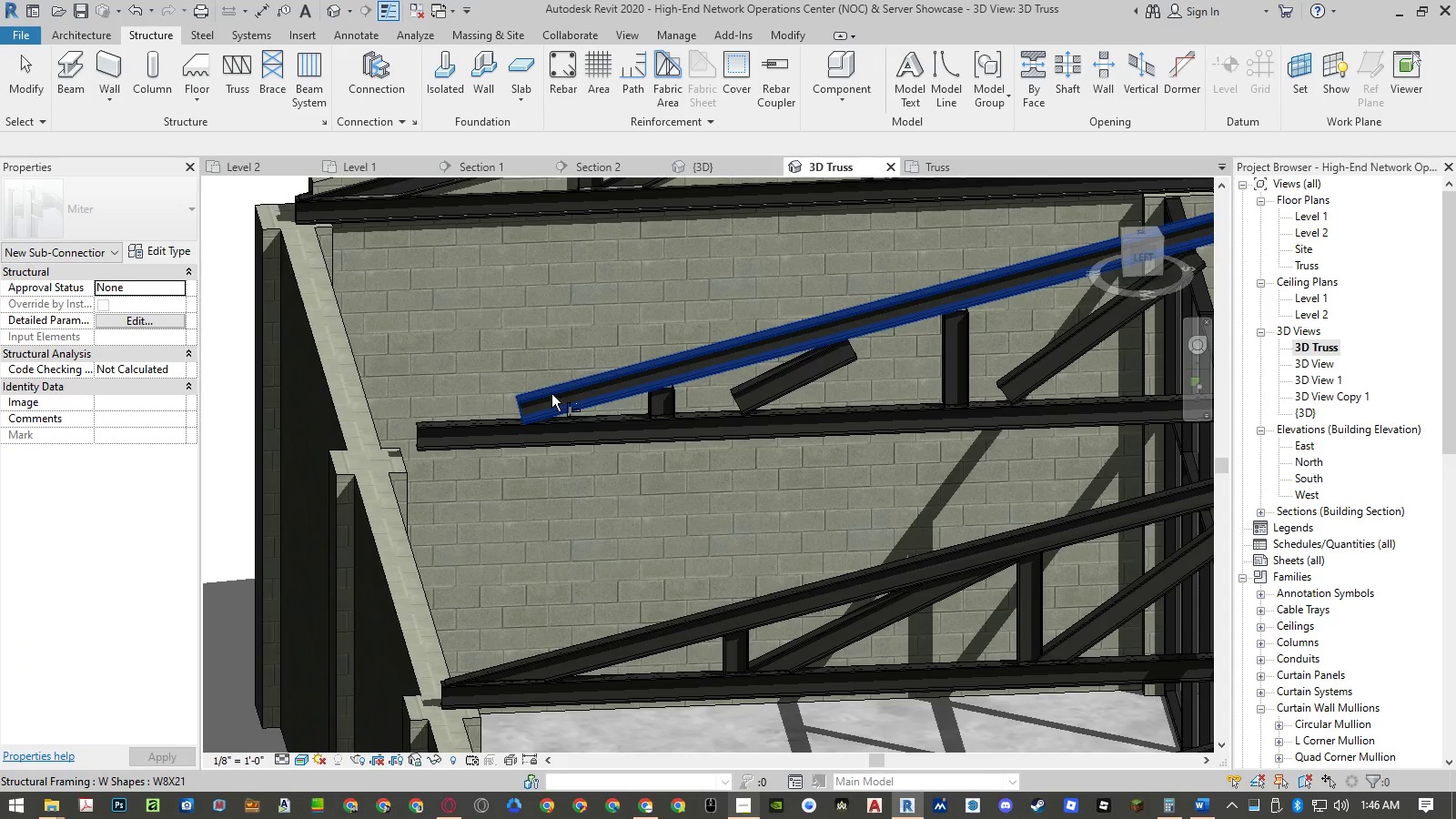 
left_click([551, 394])
 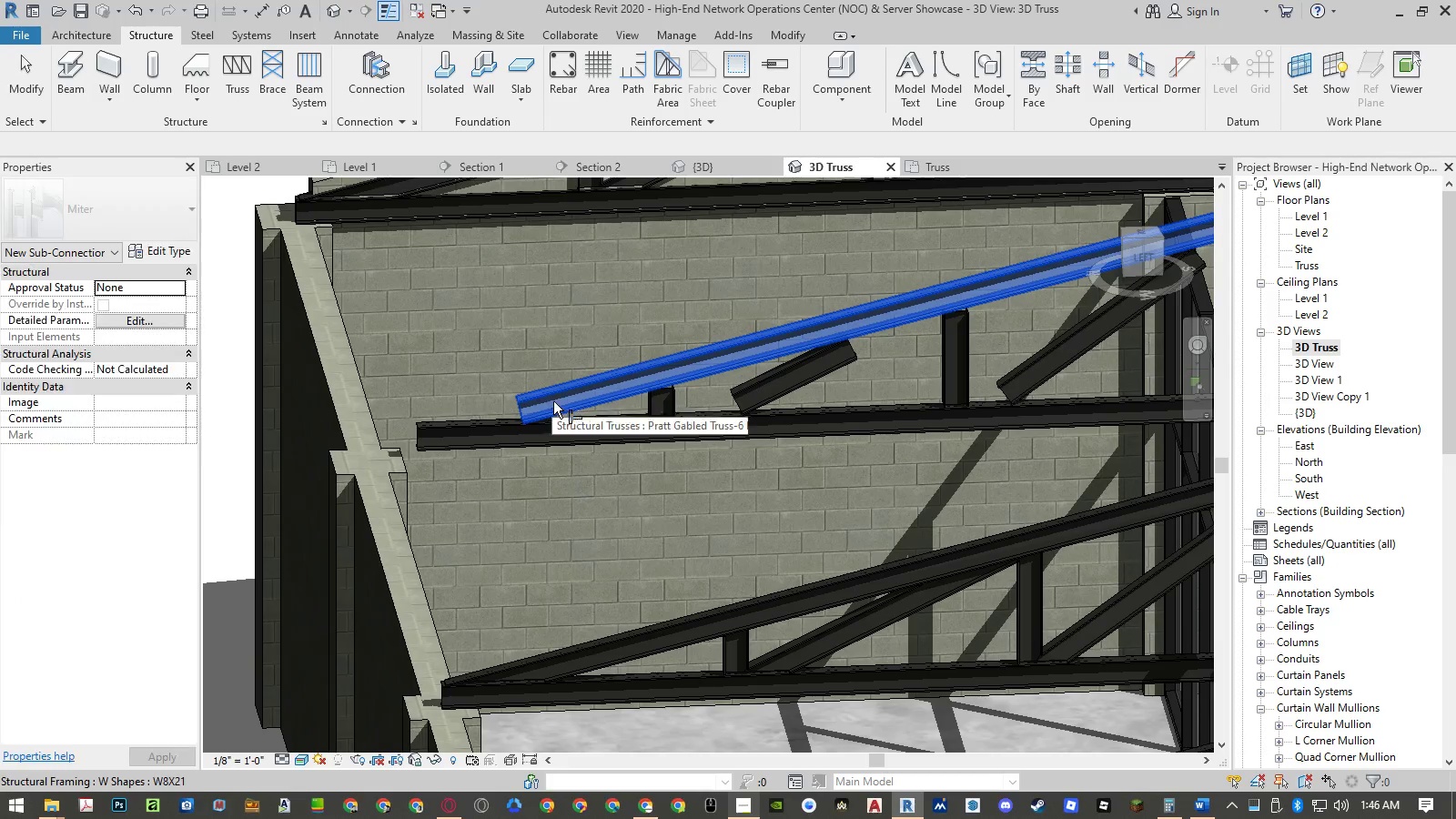 
hold_key(key=ControlLeft, duration=0.95)
 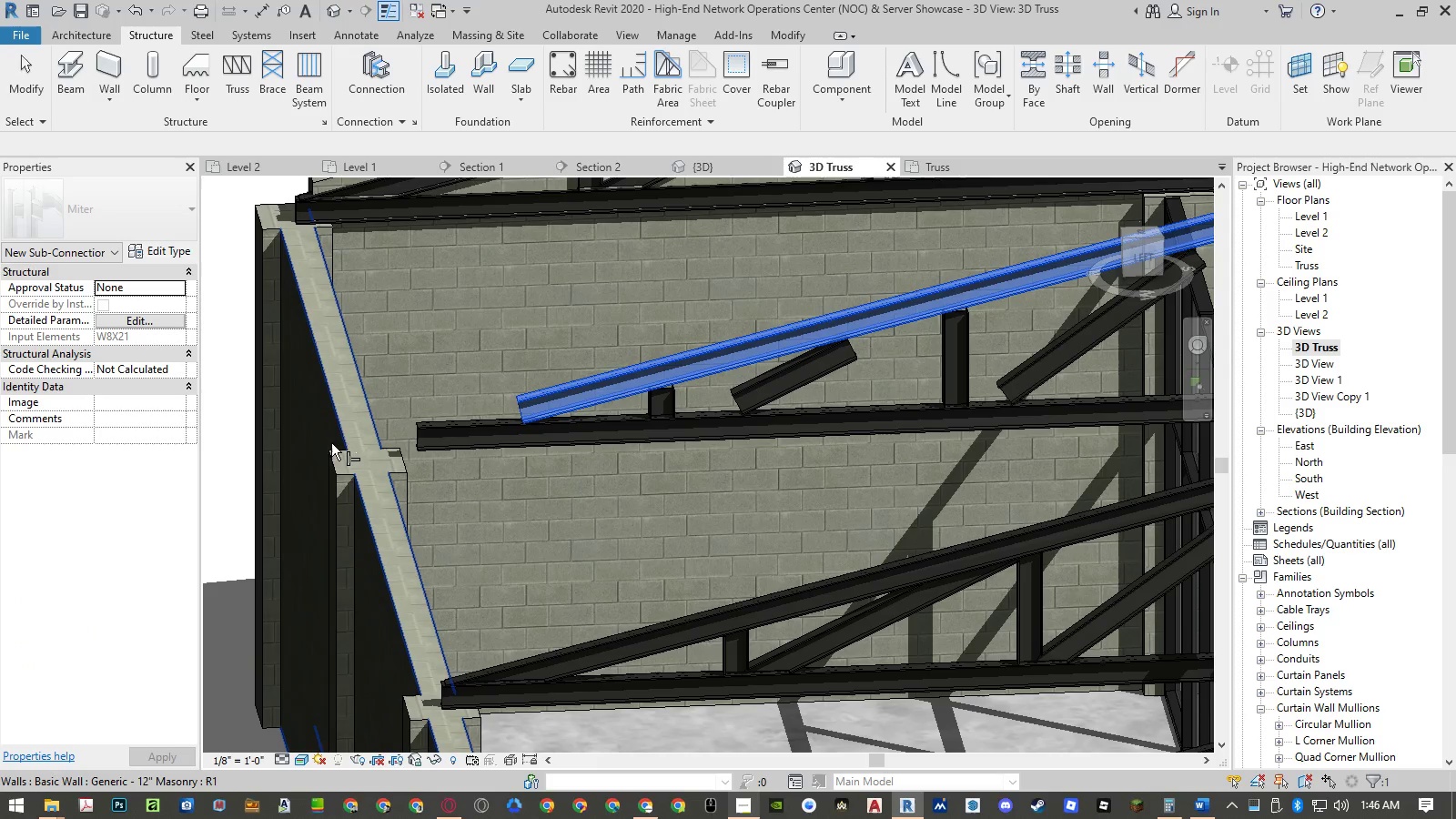 
hold_key(key=ControlLeft, duration=0.61)
 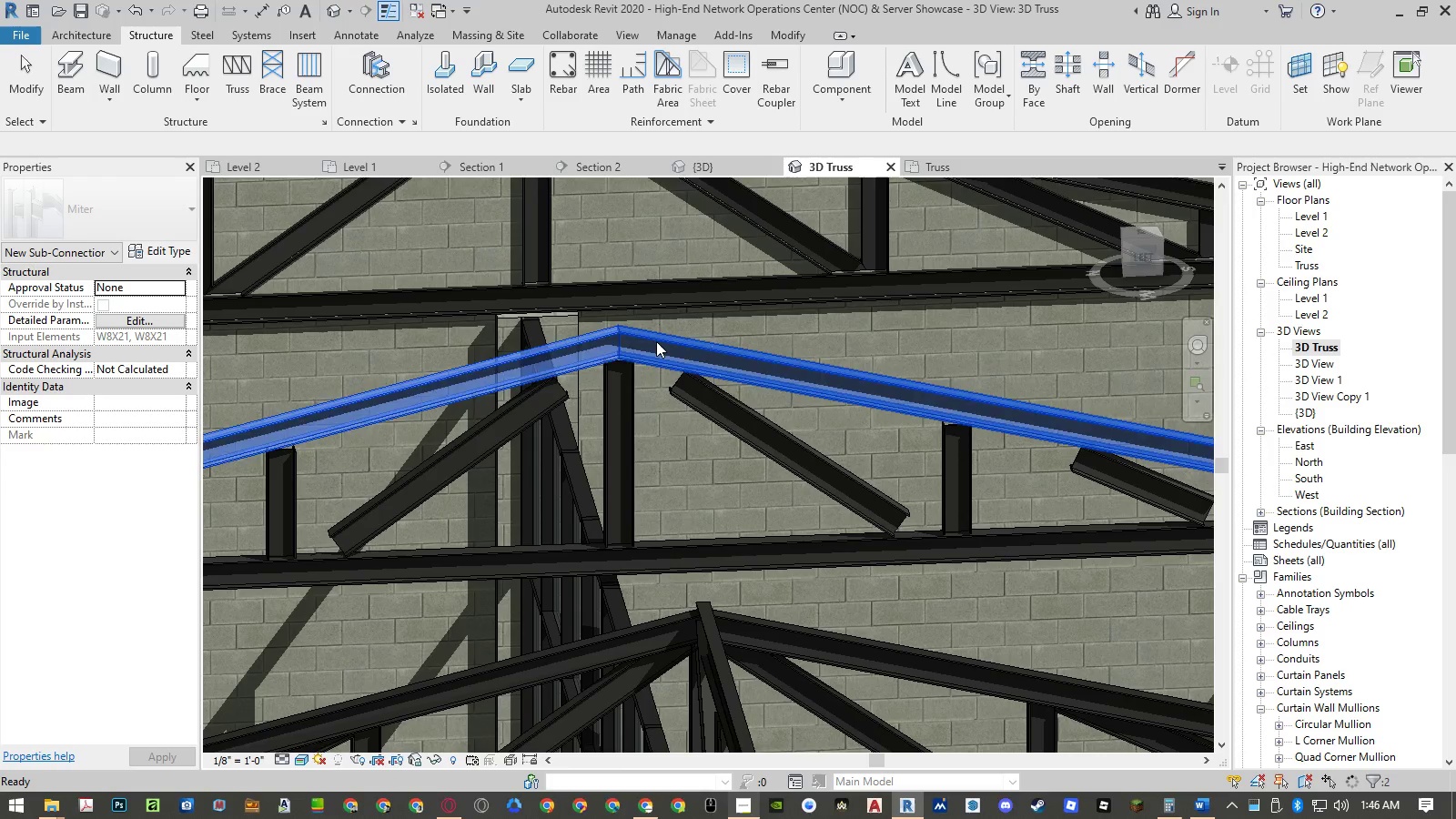 
scroll: coordinate [597, 369], scroll_direction: up, amount: 1.0
 